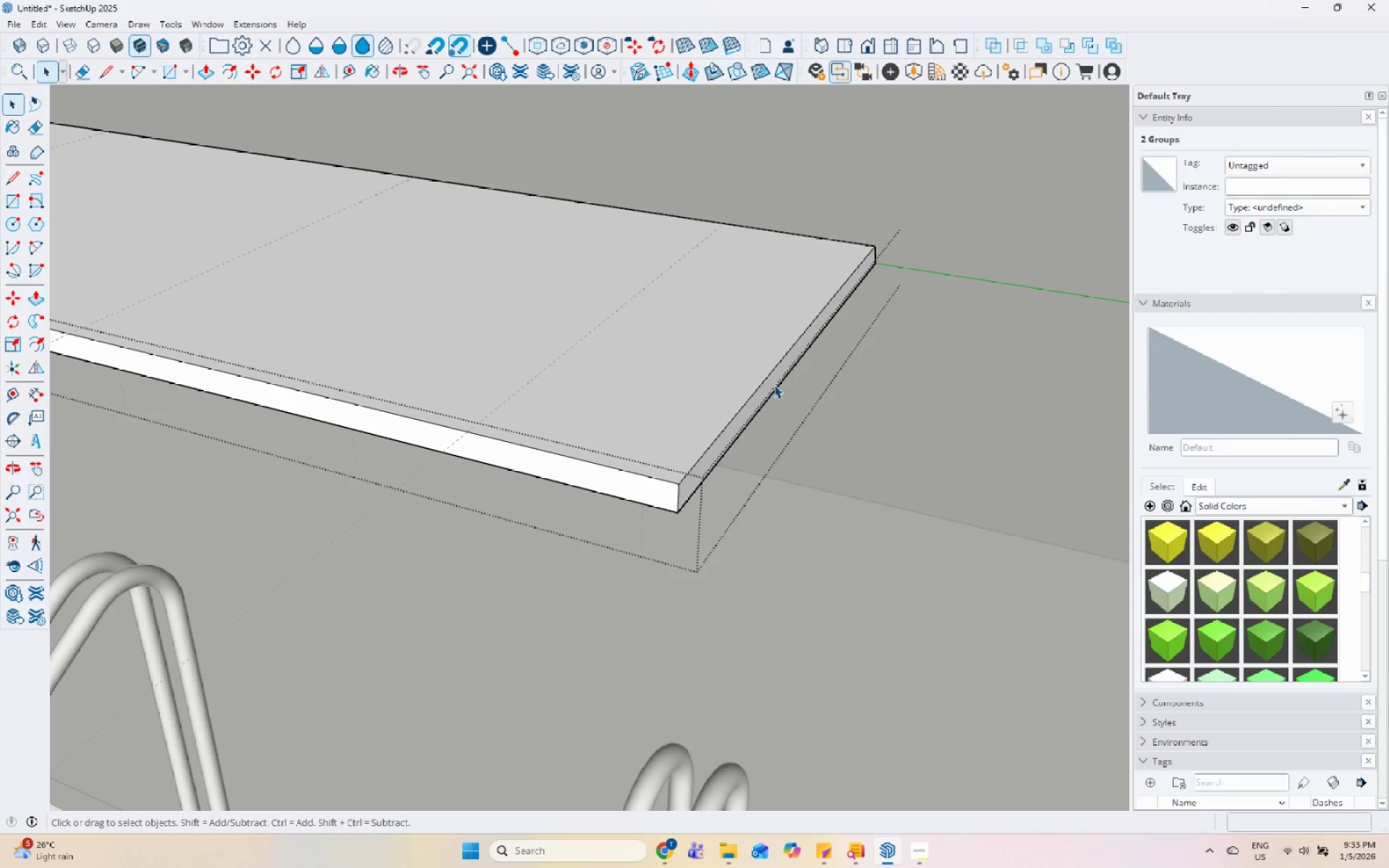 
triple_click([774, 385])
 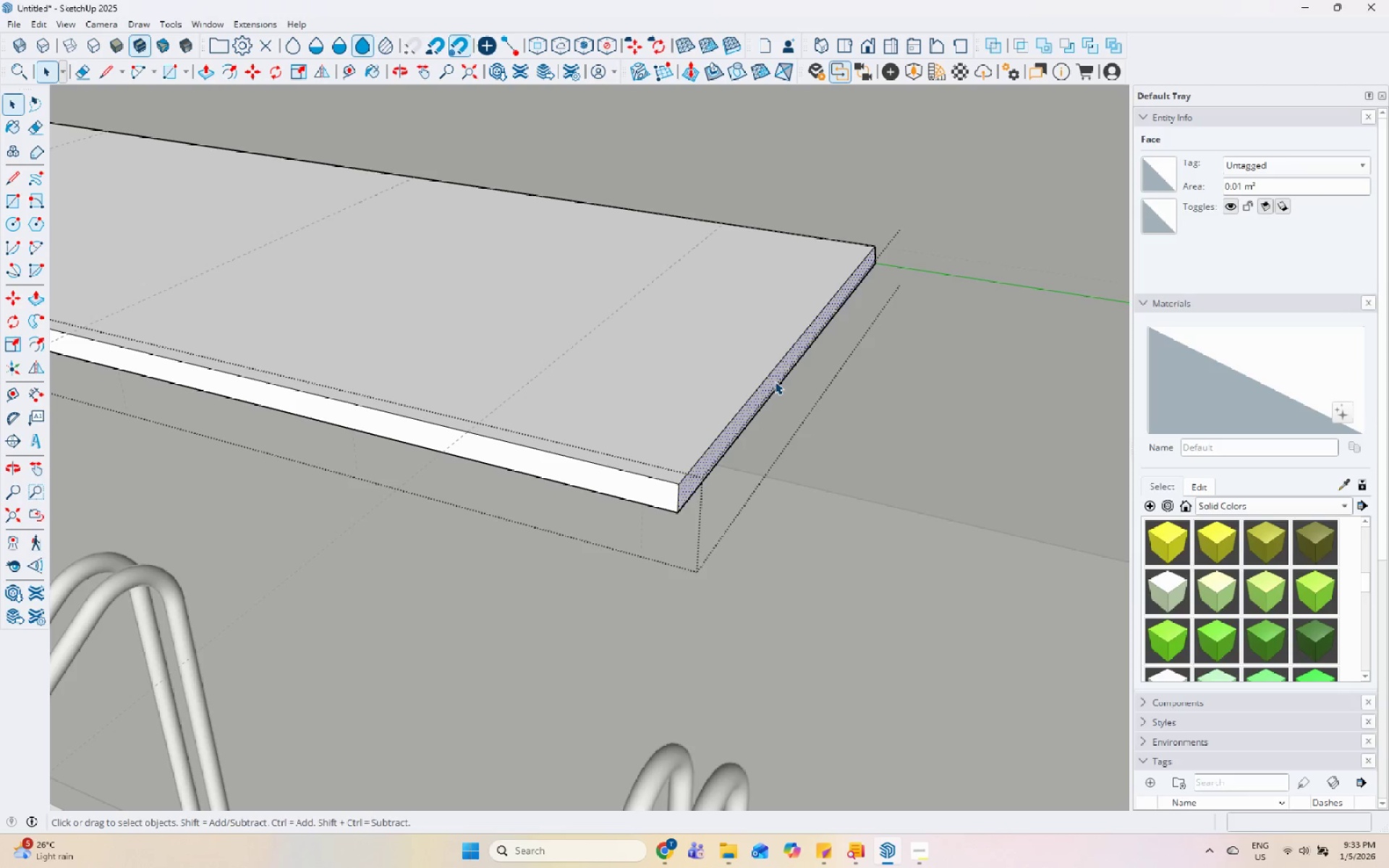 
key(P)
 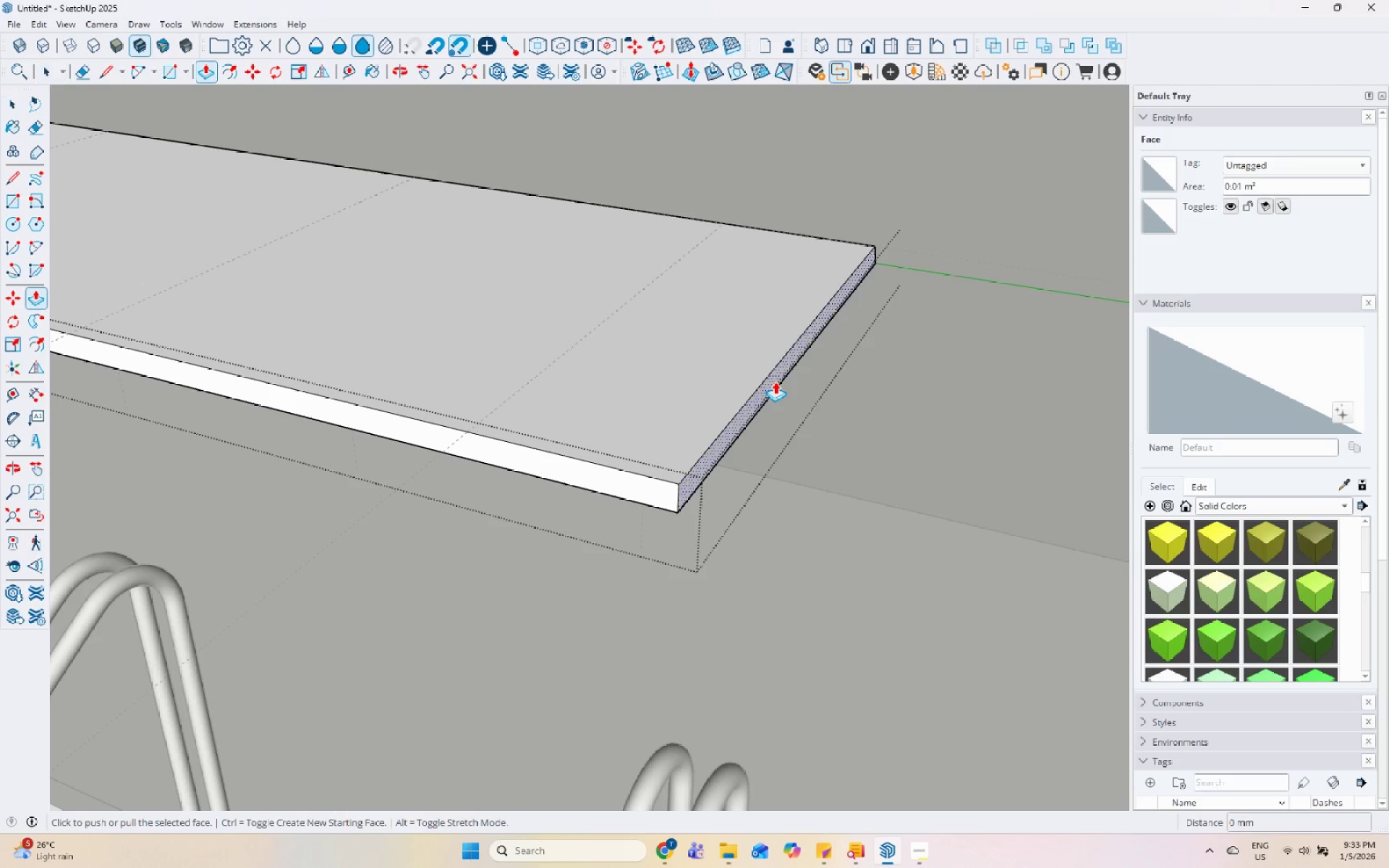 
left_click([775, 381])
 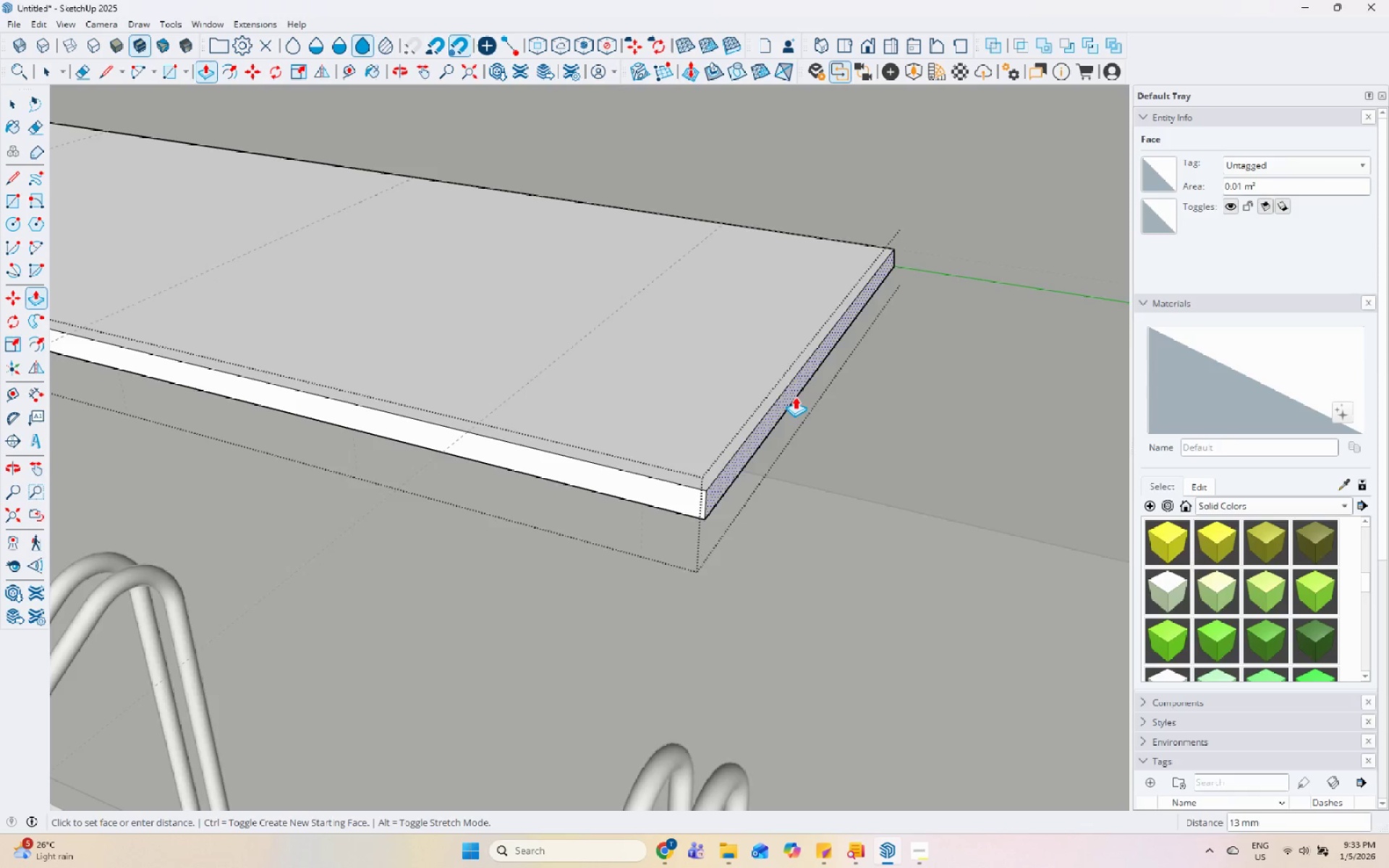 
scroll: coordinate [797, 395], scroll_direction: down, amount: 6.0
 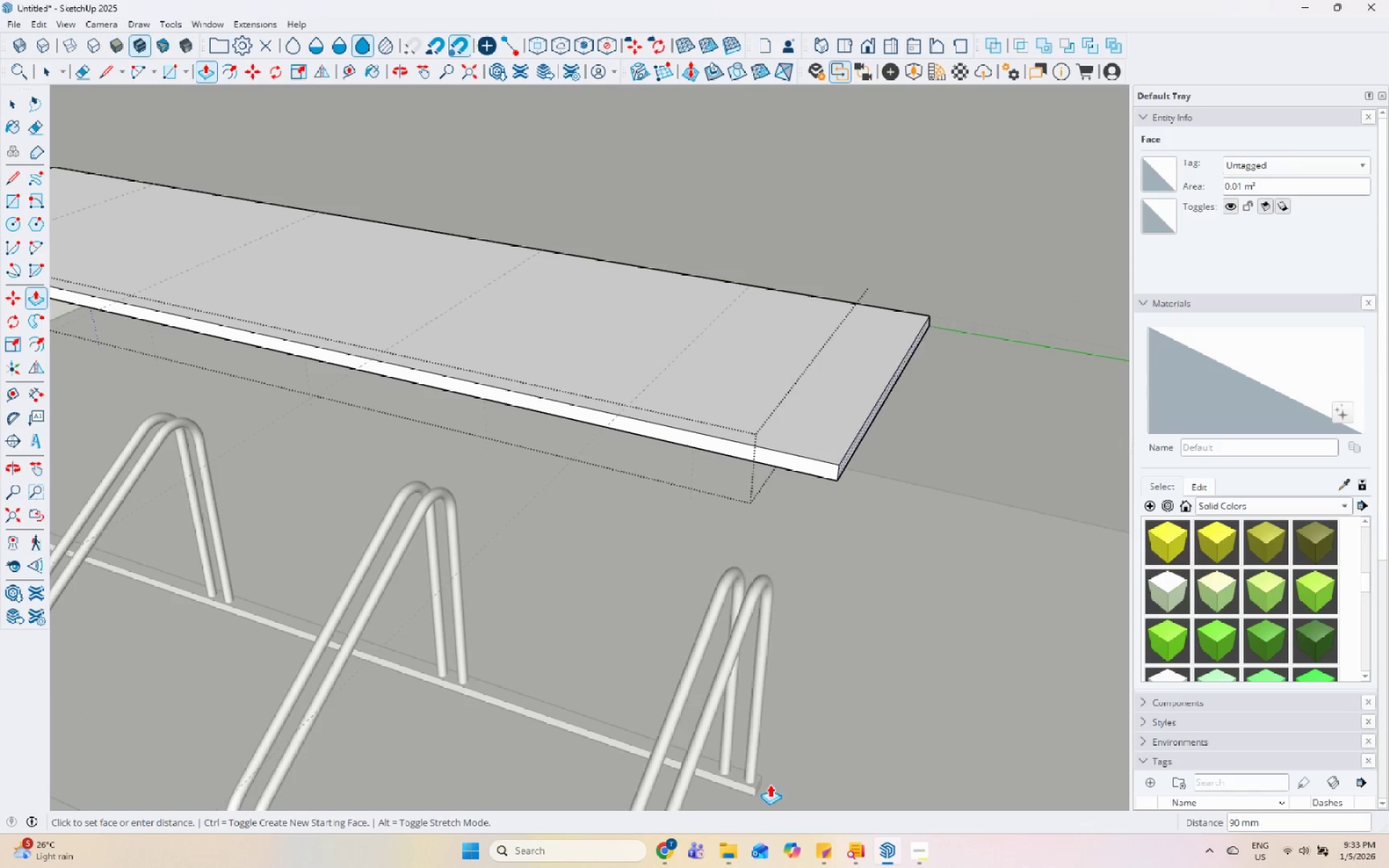 
left_click([756, 788])
 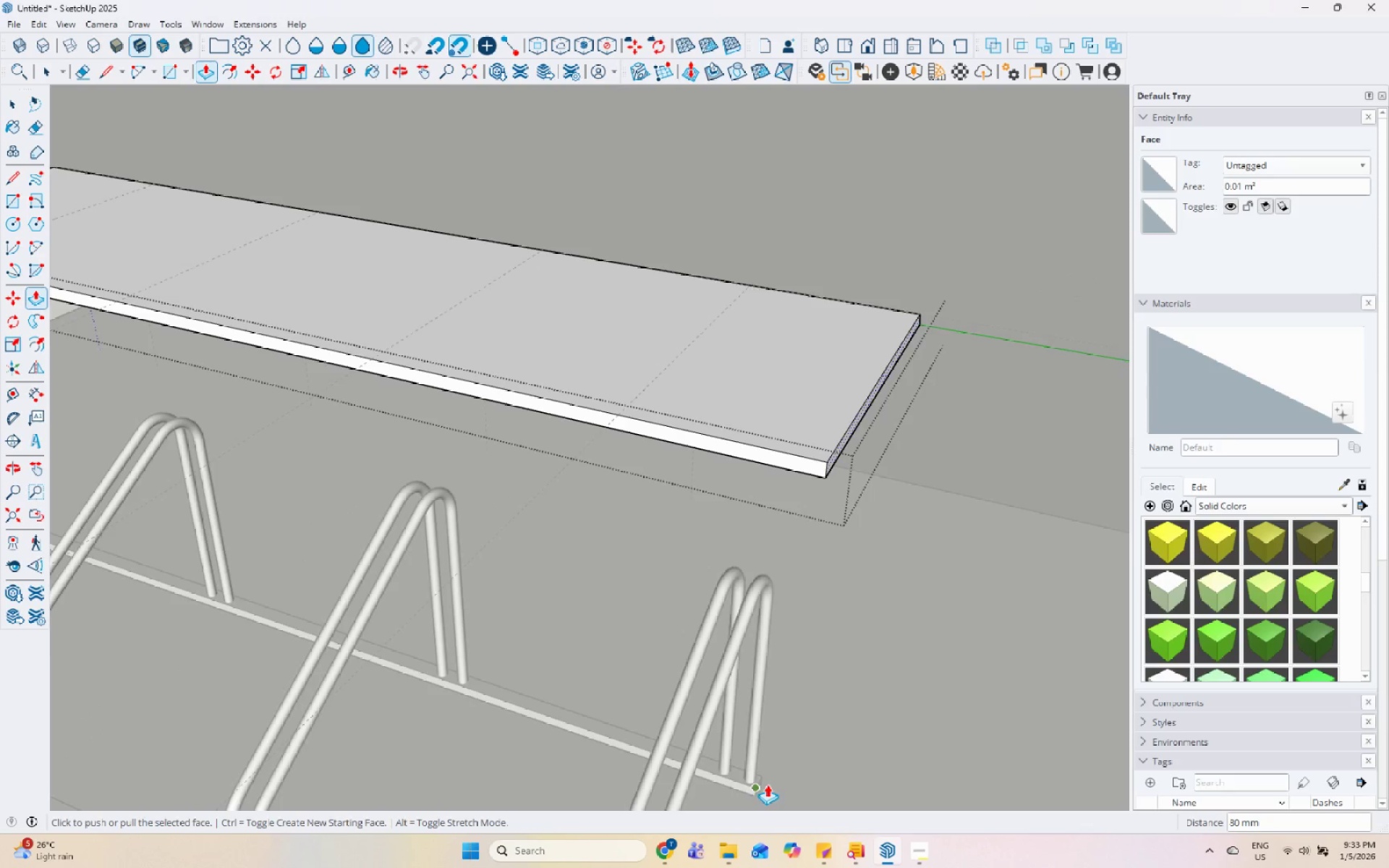 
key(Space)
 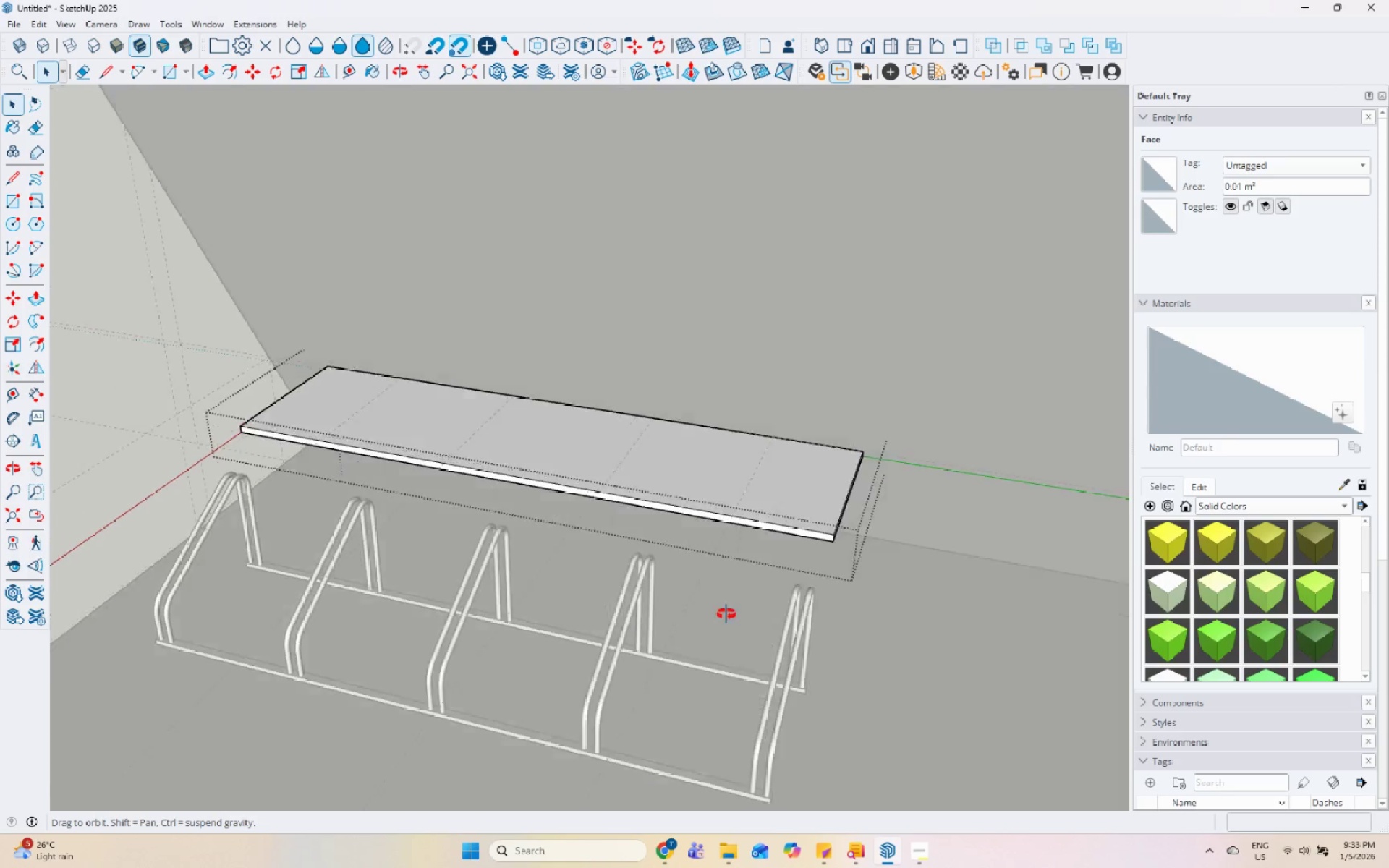 
scroll: coordinate [788, 633], scroll_direction: down, amount: 7.0
 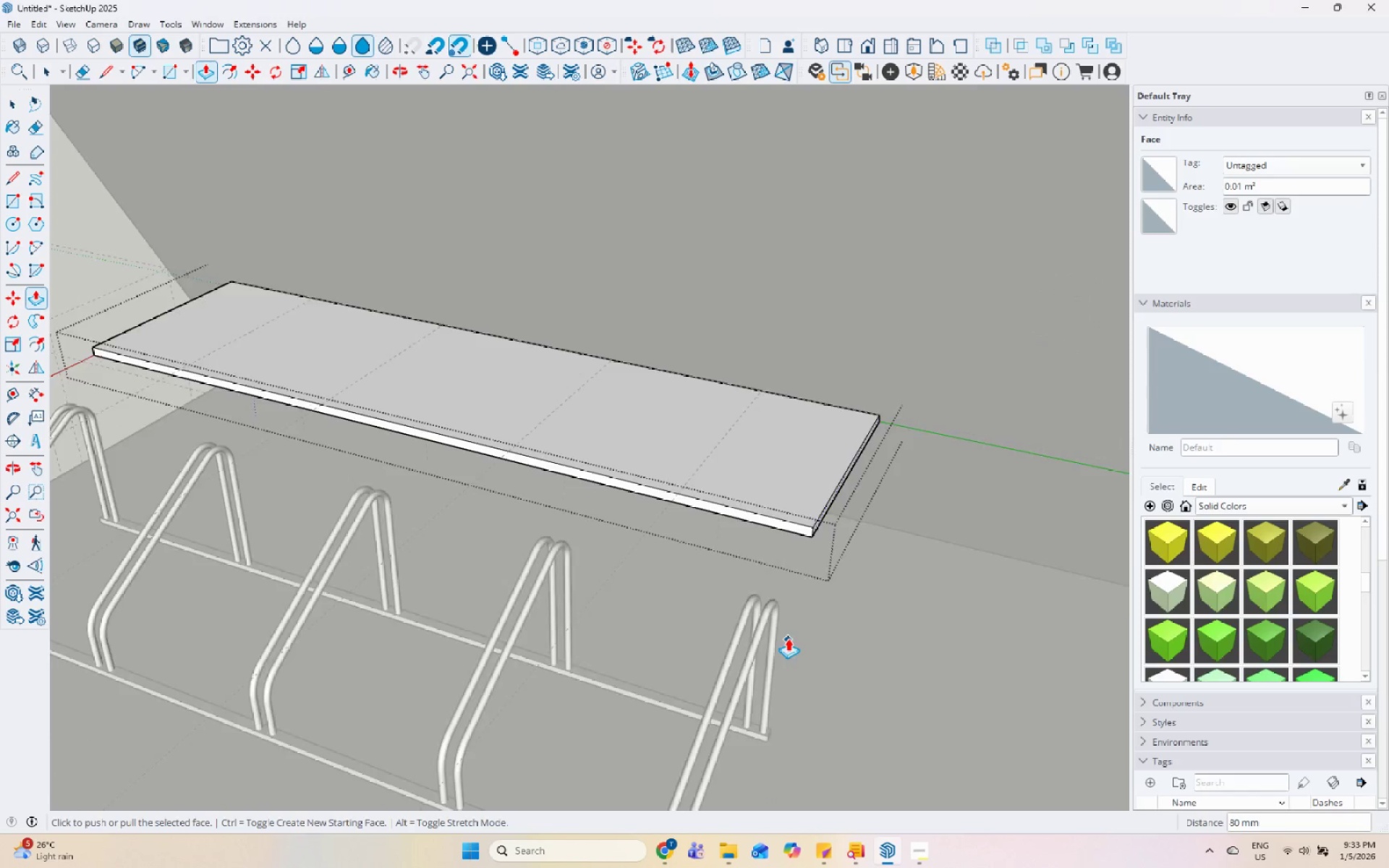 
key(Space)
 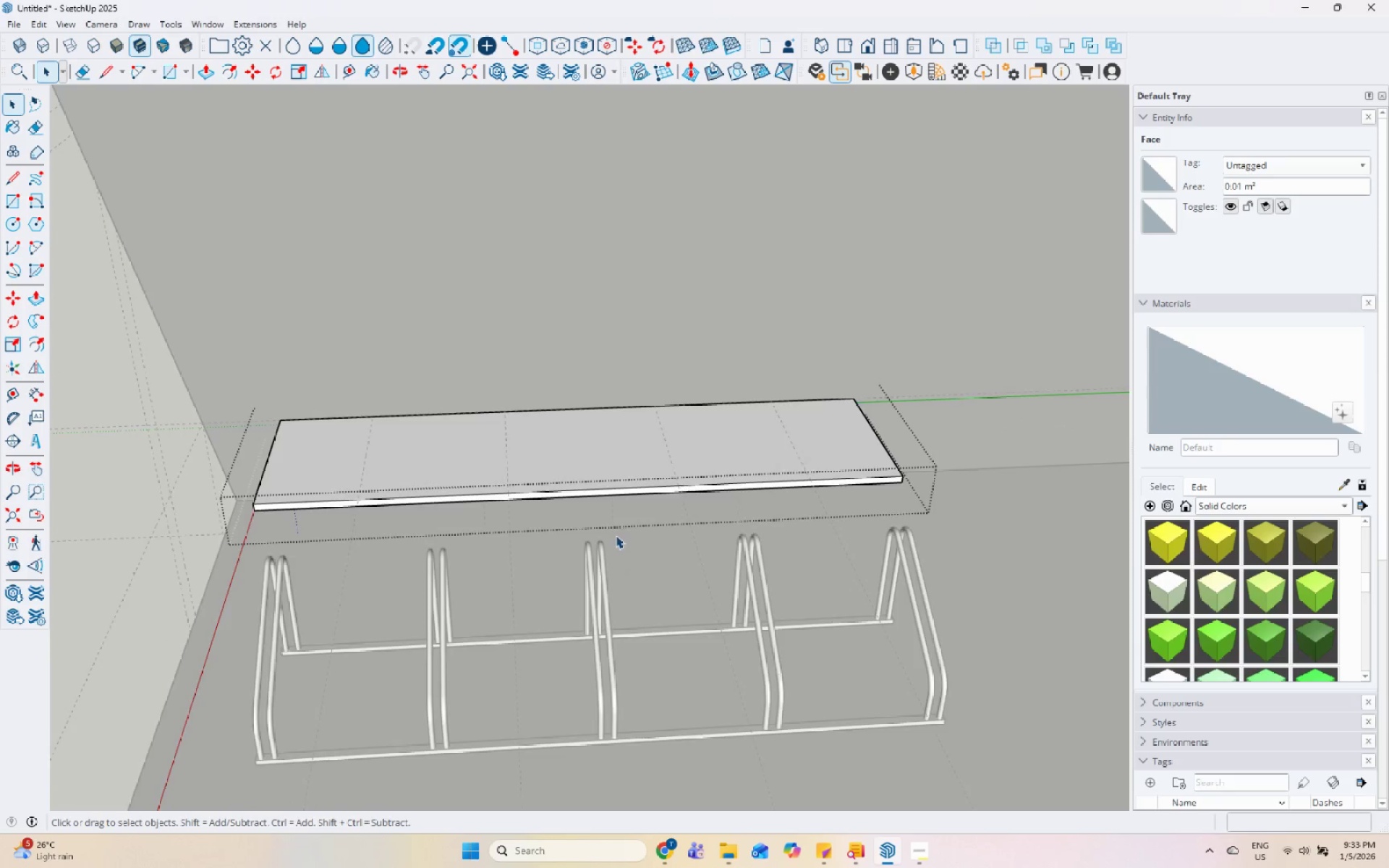 
key(Escape)
 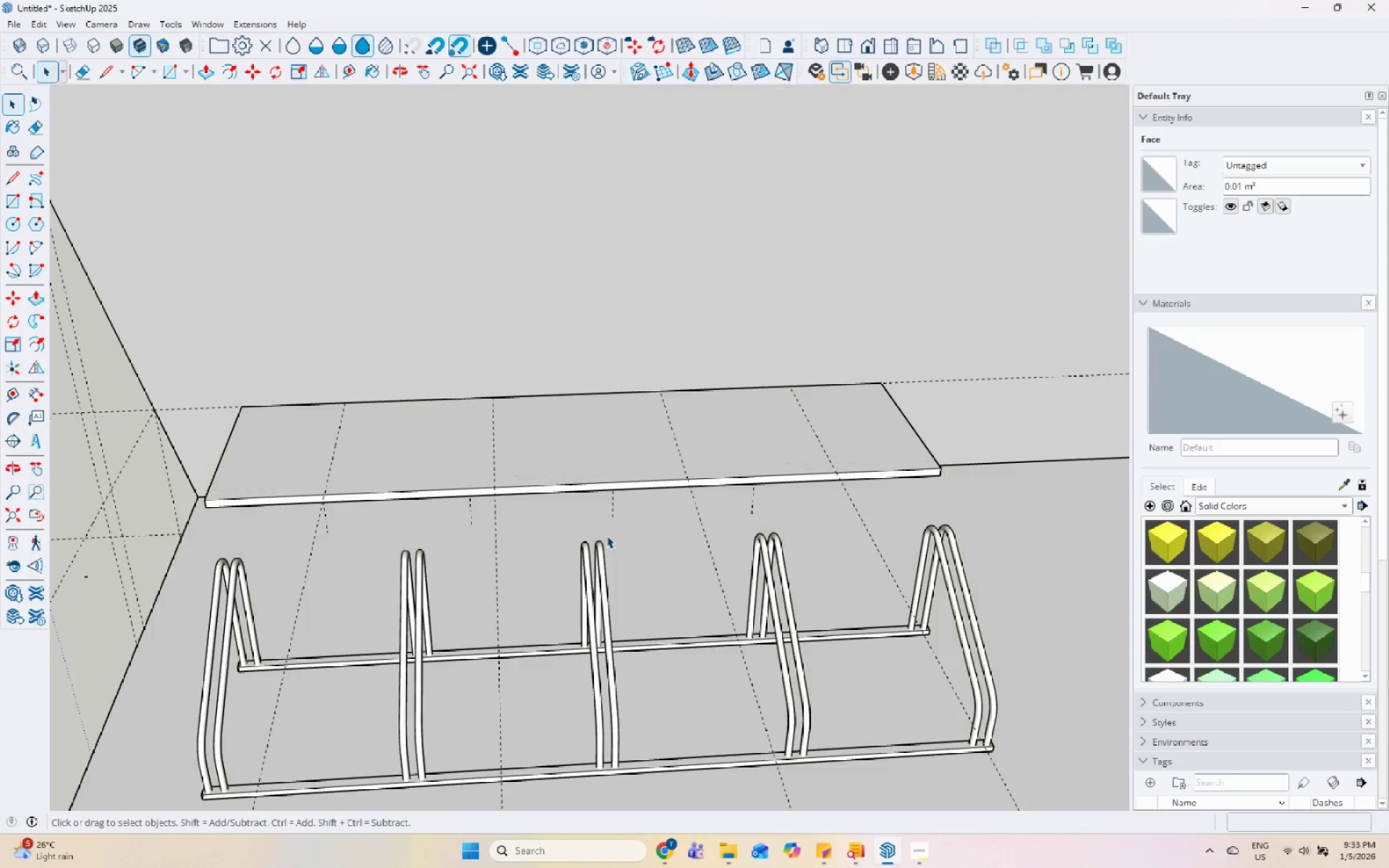 
key(Escape)
 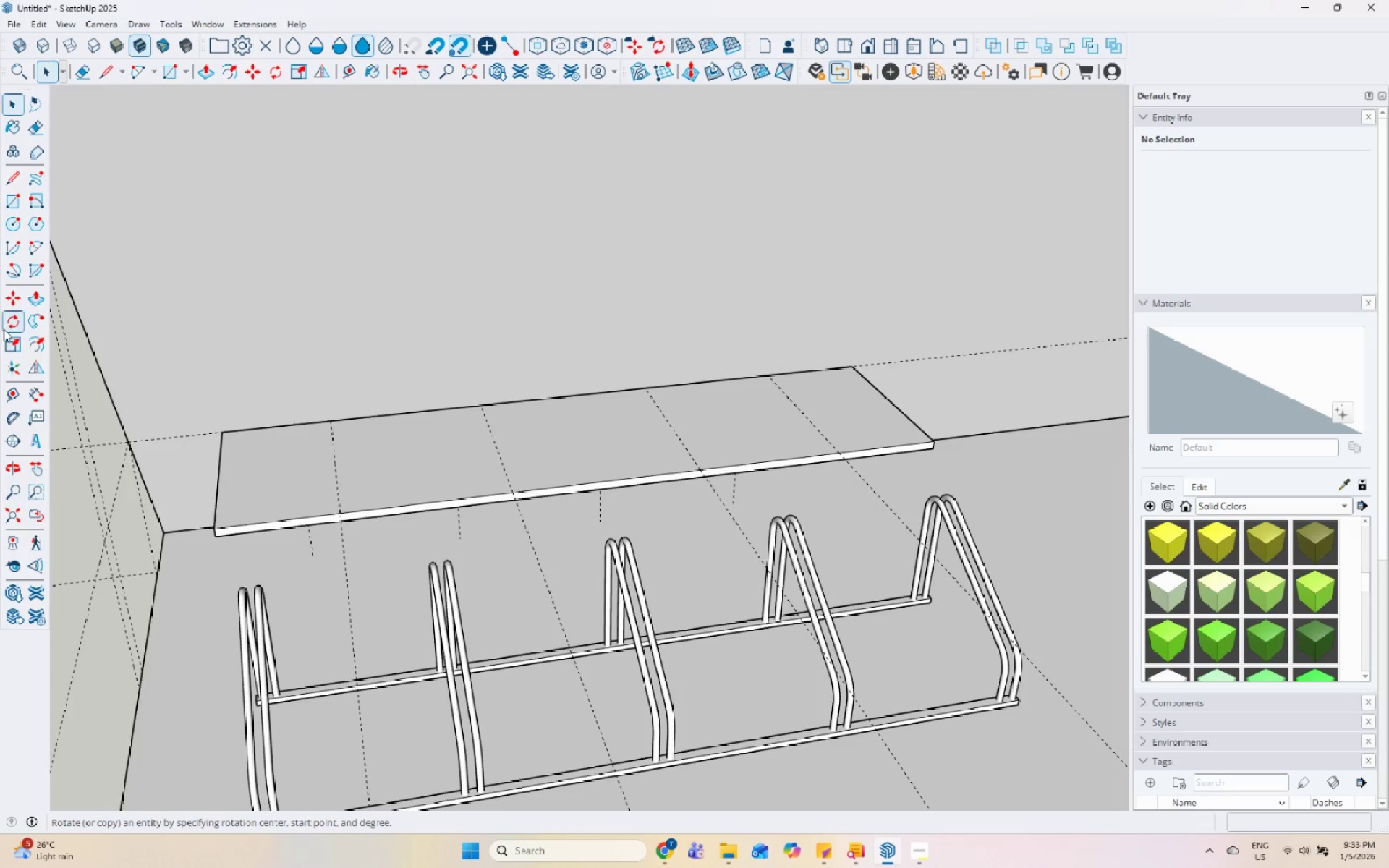 
scroll: coordinate [341, 419], scroll_direction: up, amount: 10.0
 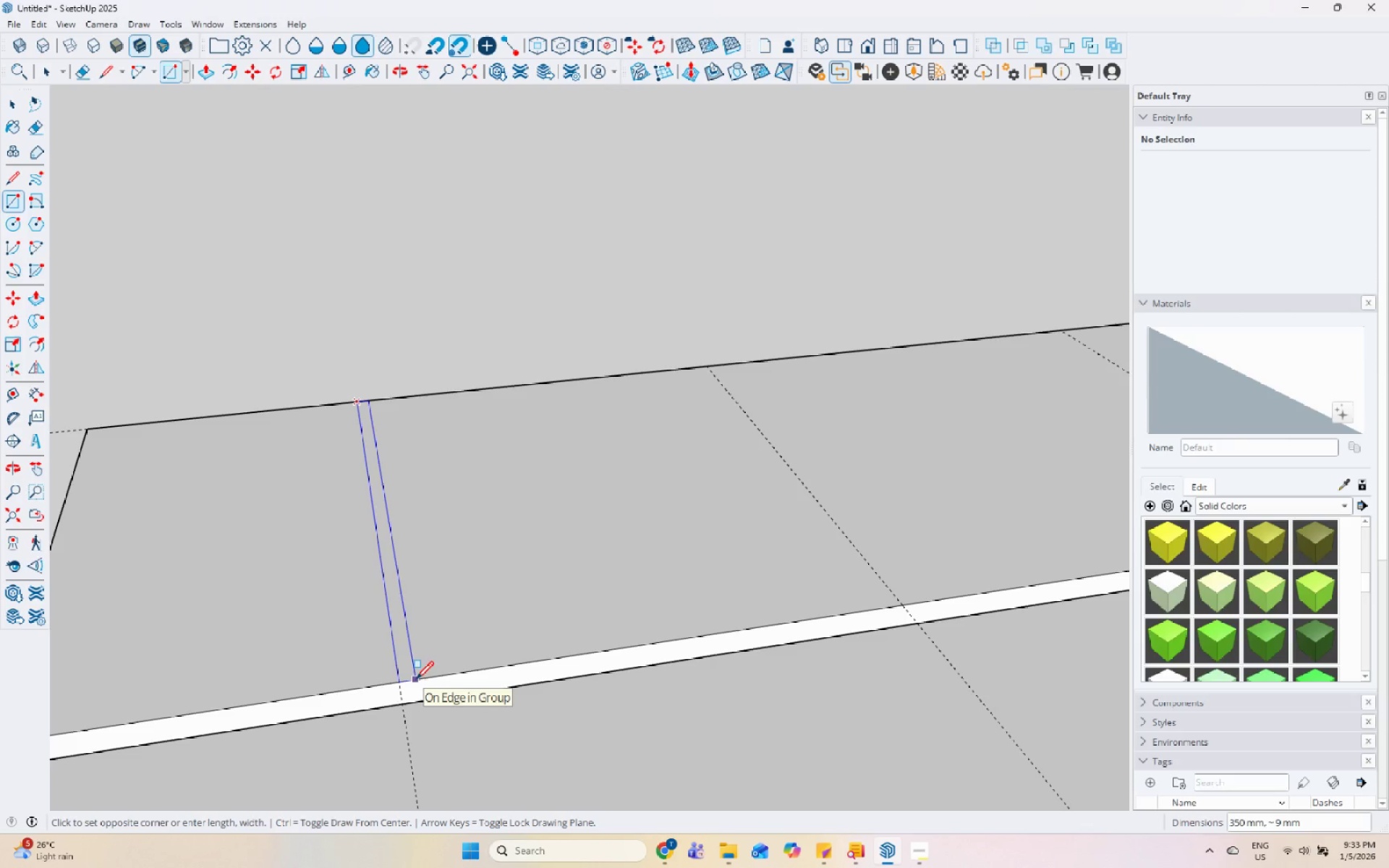 
key(Numpad3)
 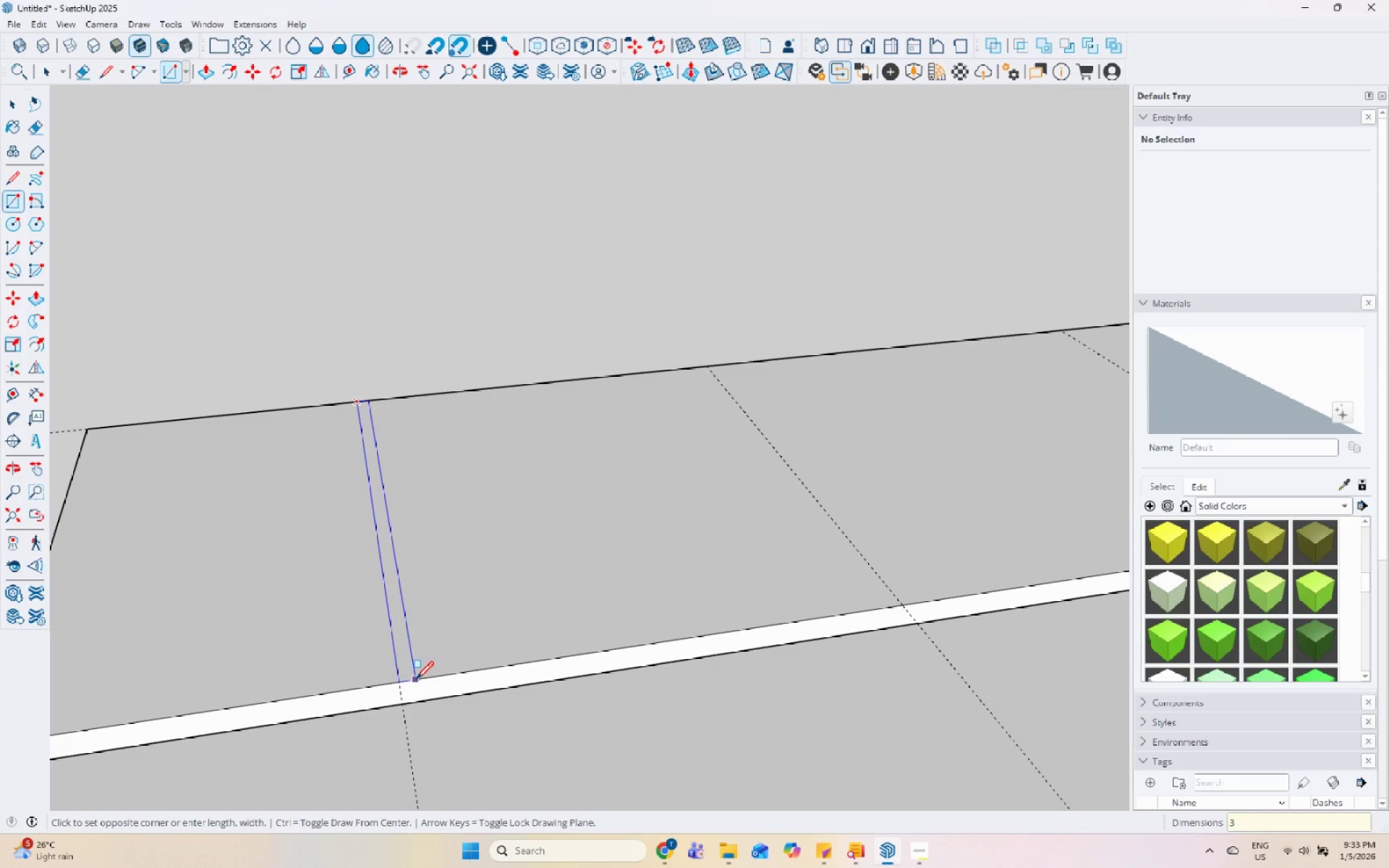 
key(Numpad5)
 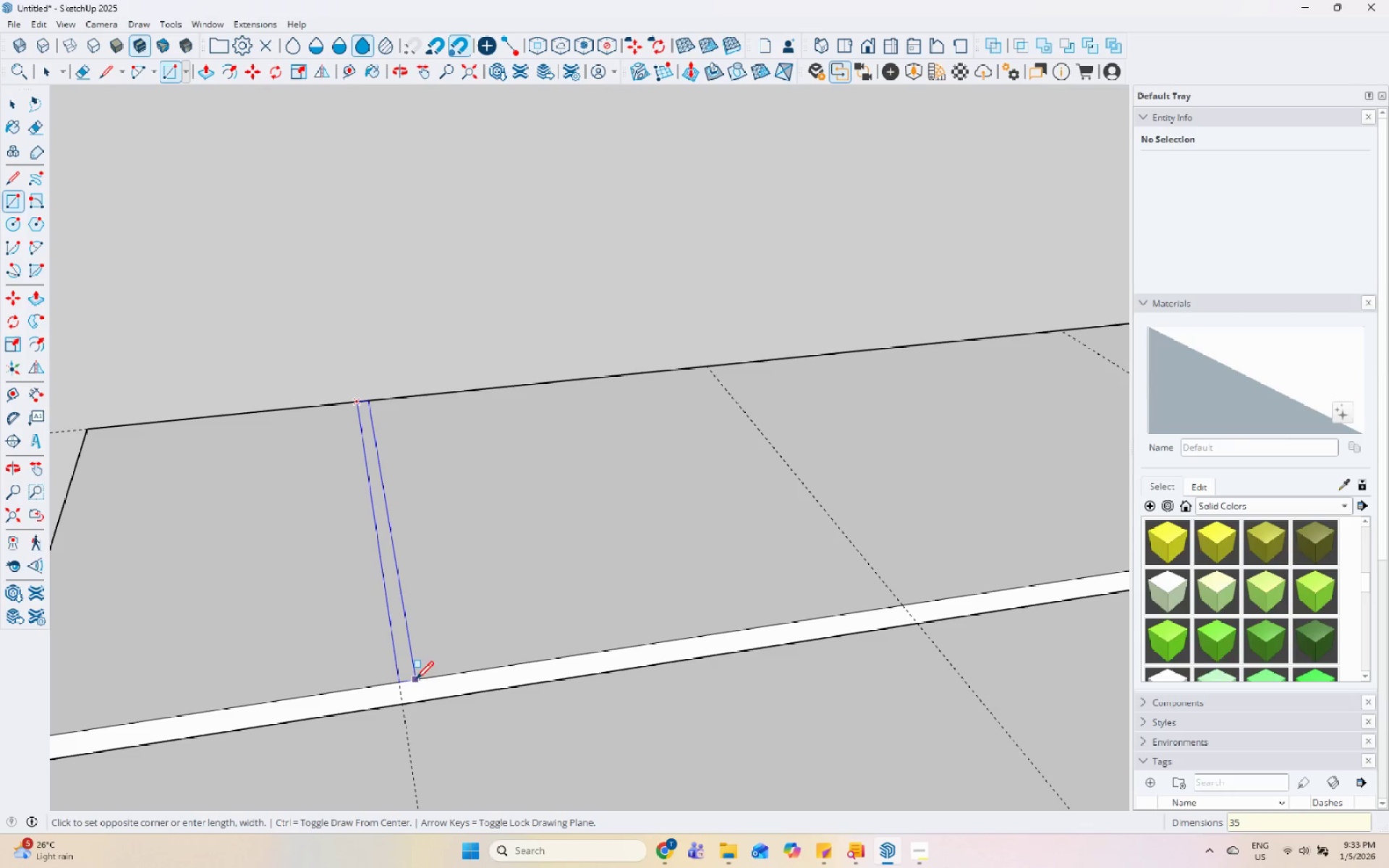 
key(Numpad0)
 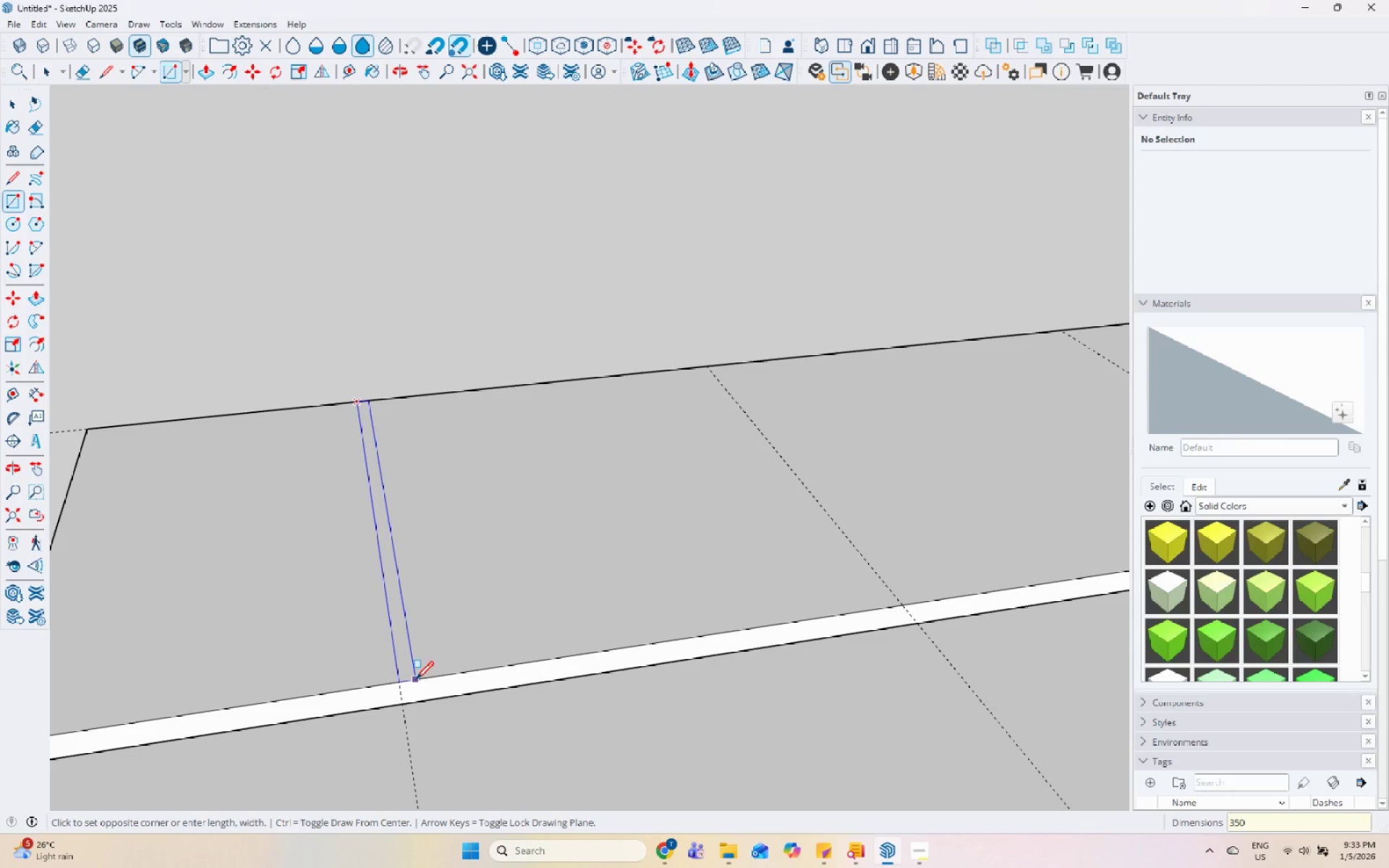 
key(Comma)
 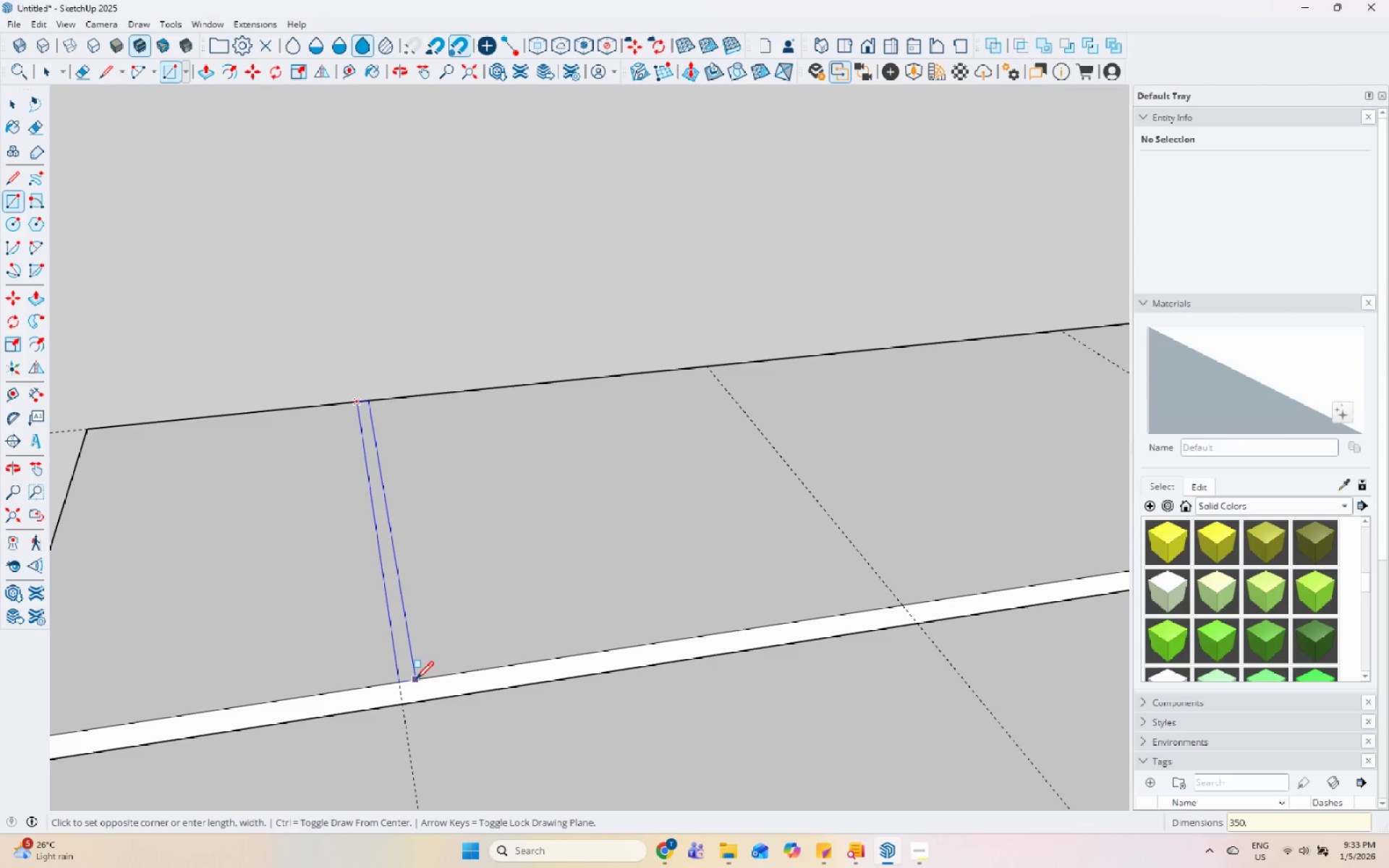 
key(Numpad1)
 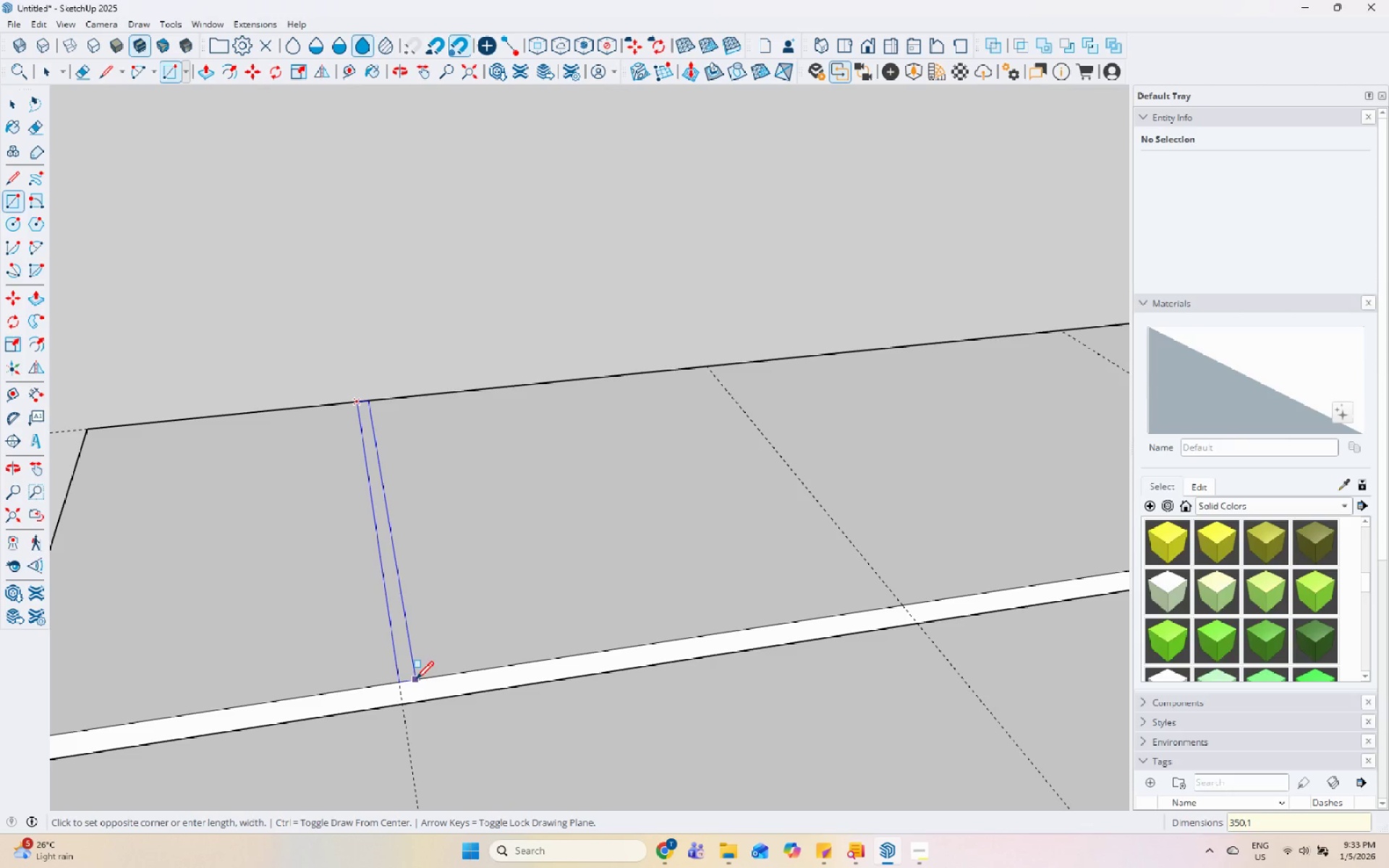 
key(Numpad5)
 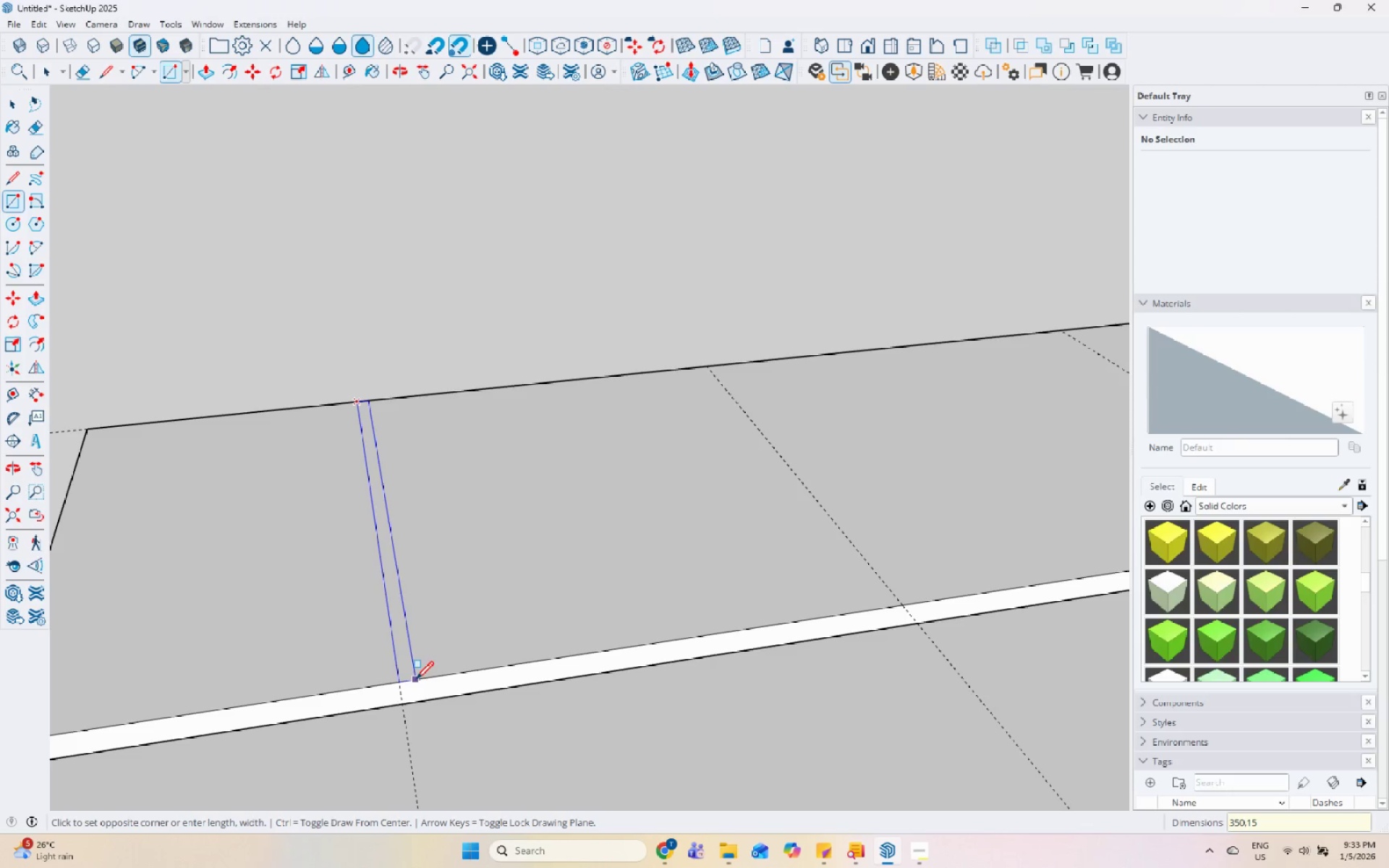 
key(Enter)
 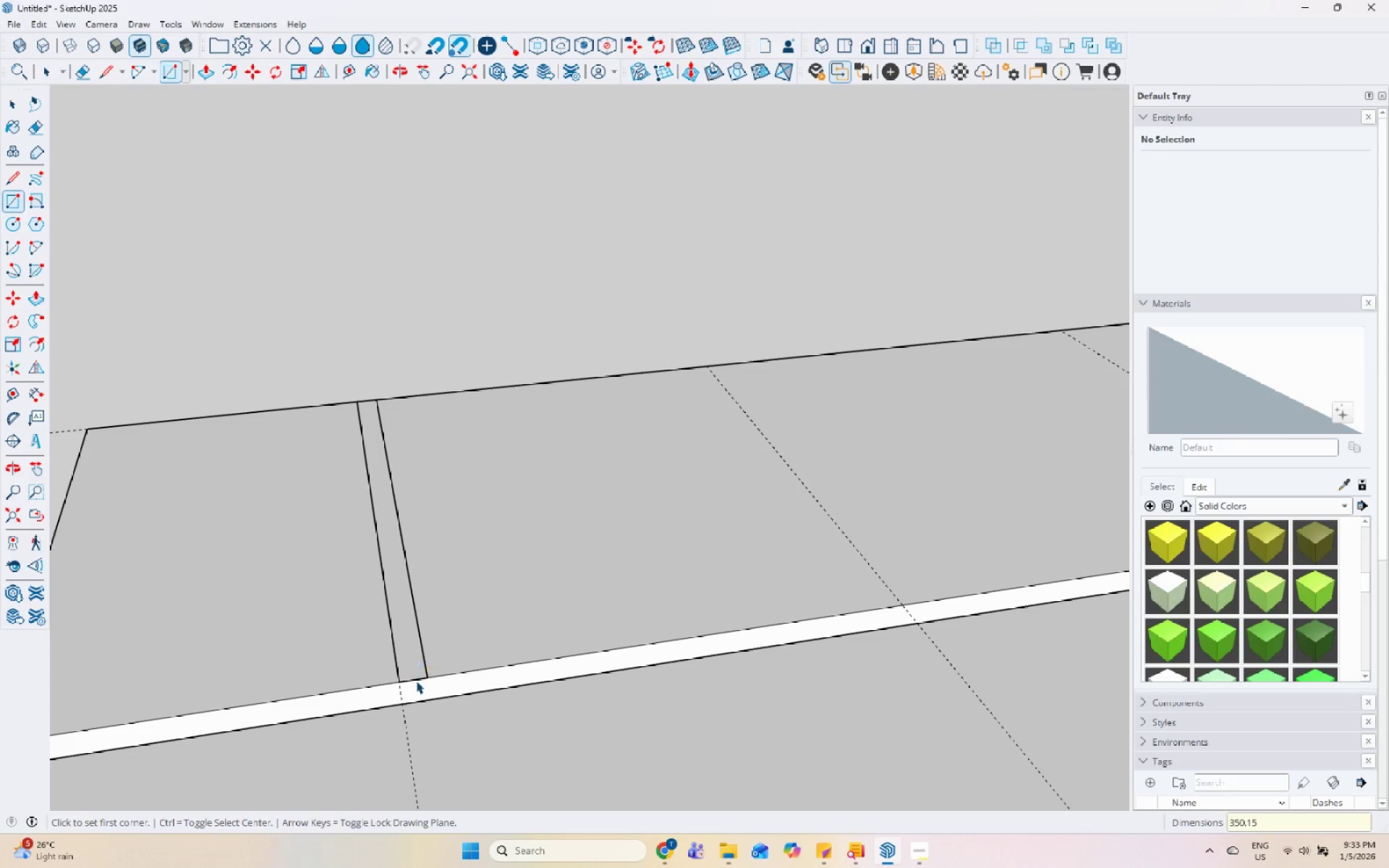 
key(Space)
 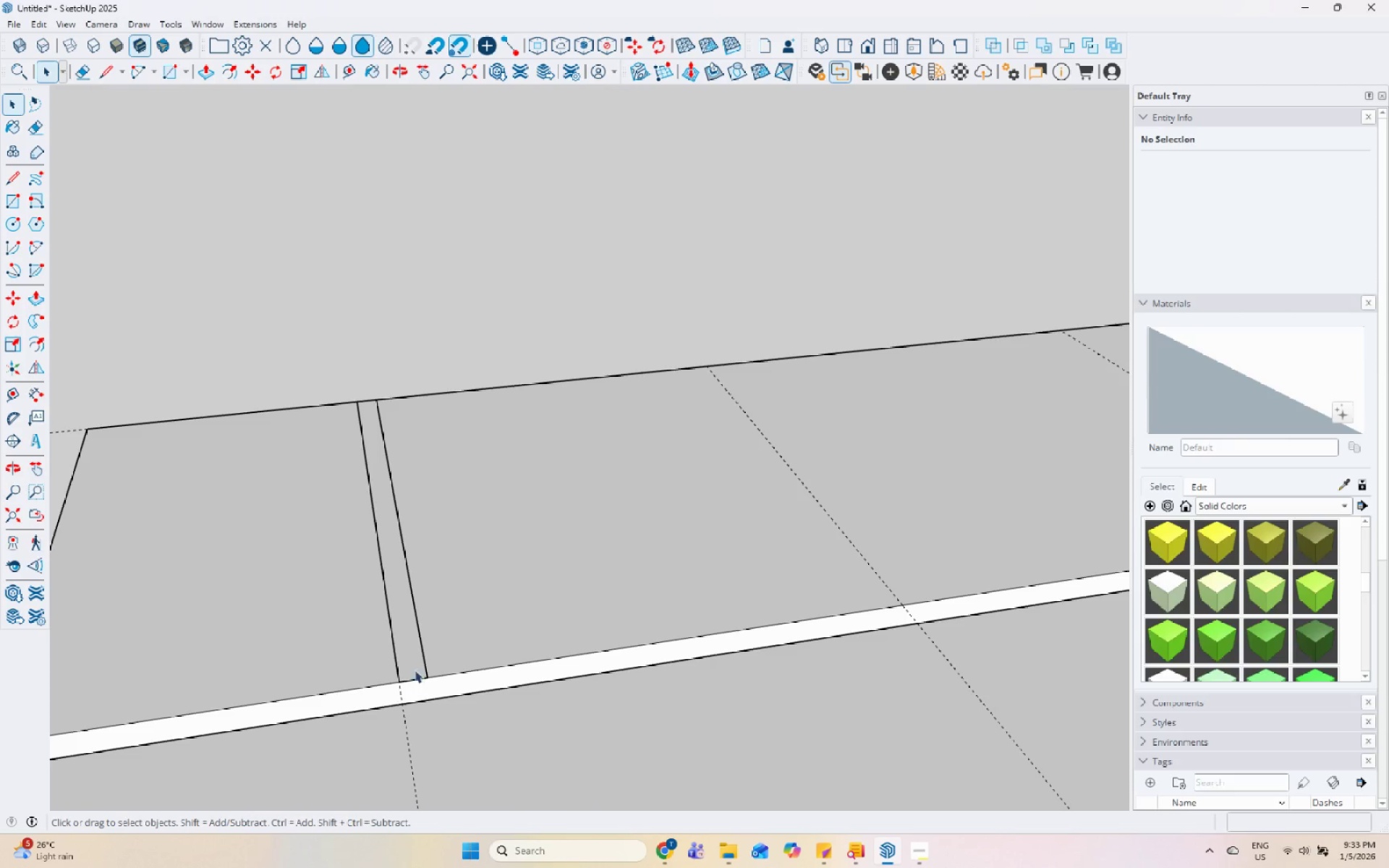 
left_click([415, 655])
 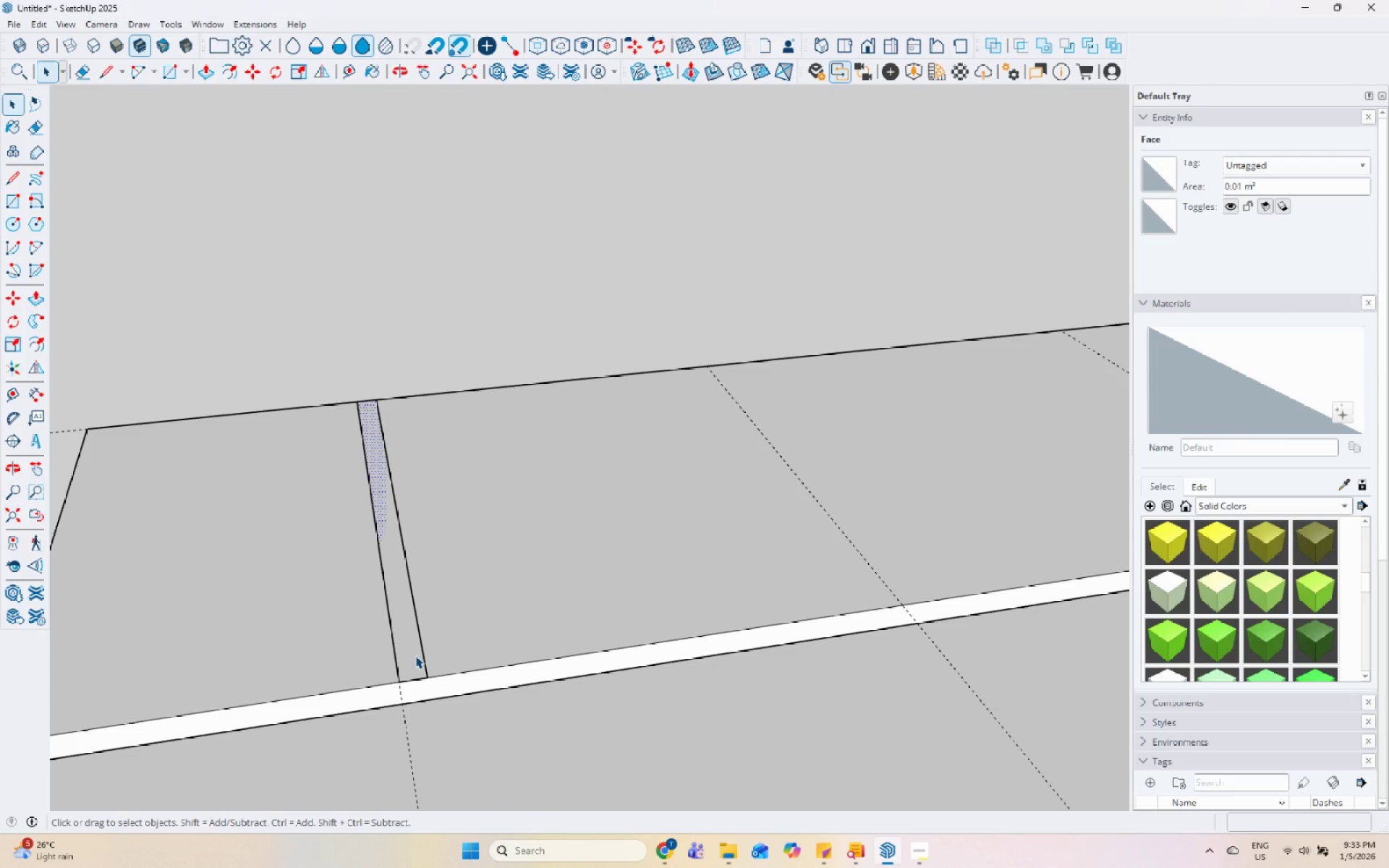 
double_click([415, 655])
 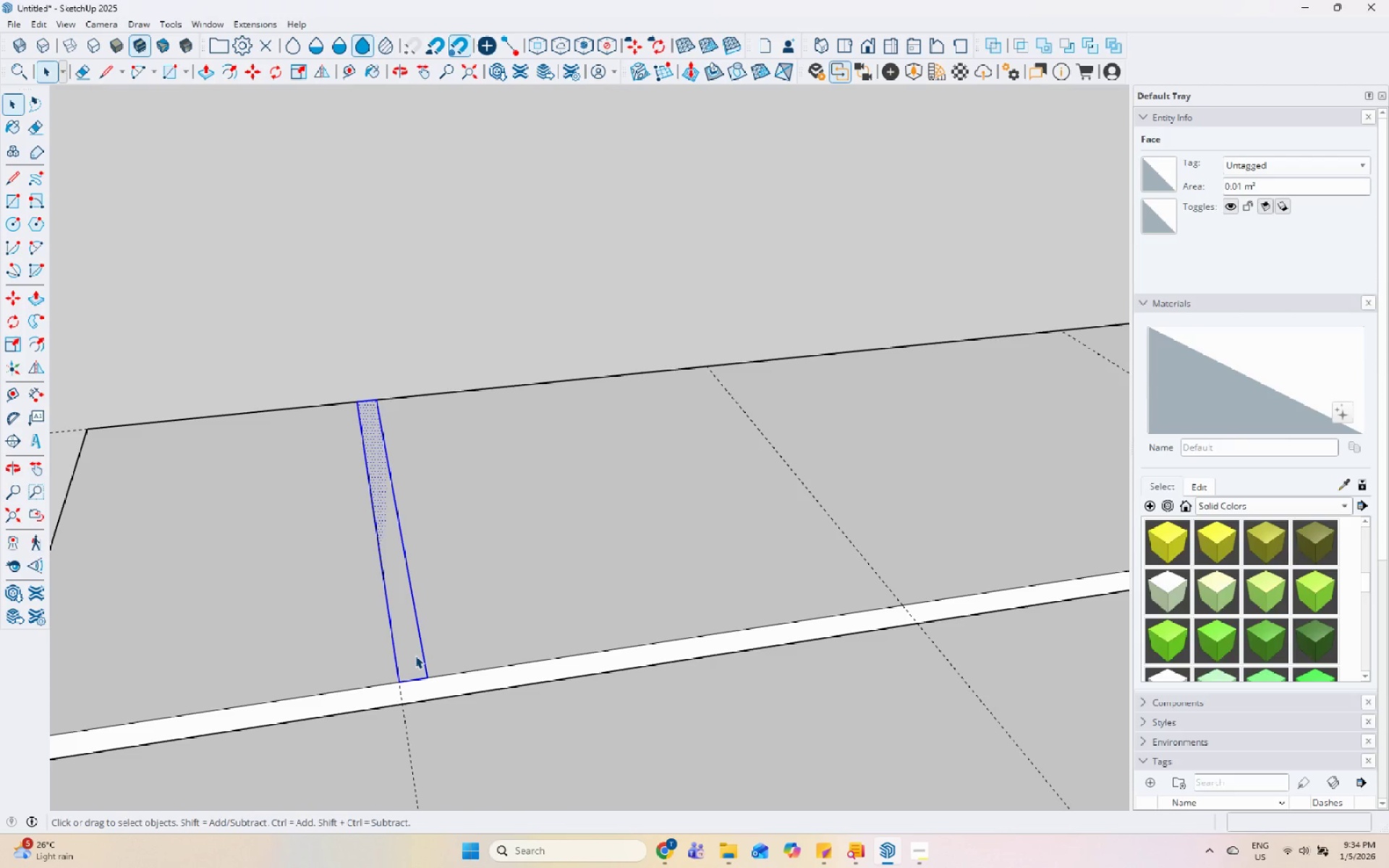 
right_click([415, 655])
 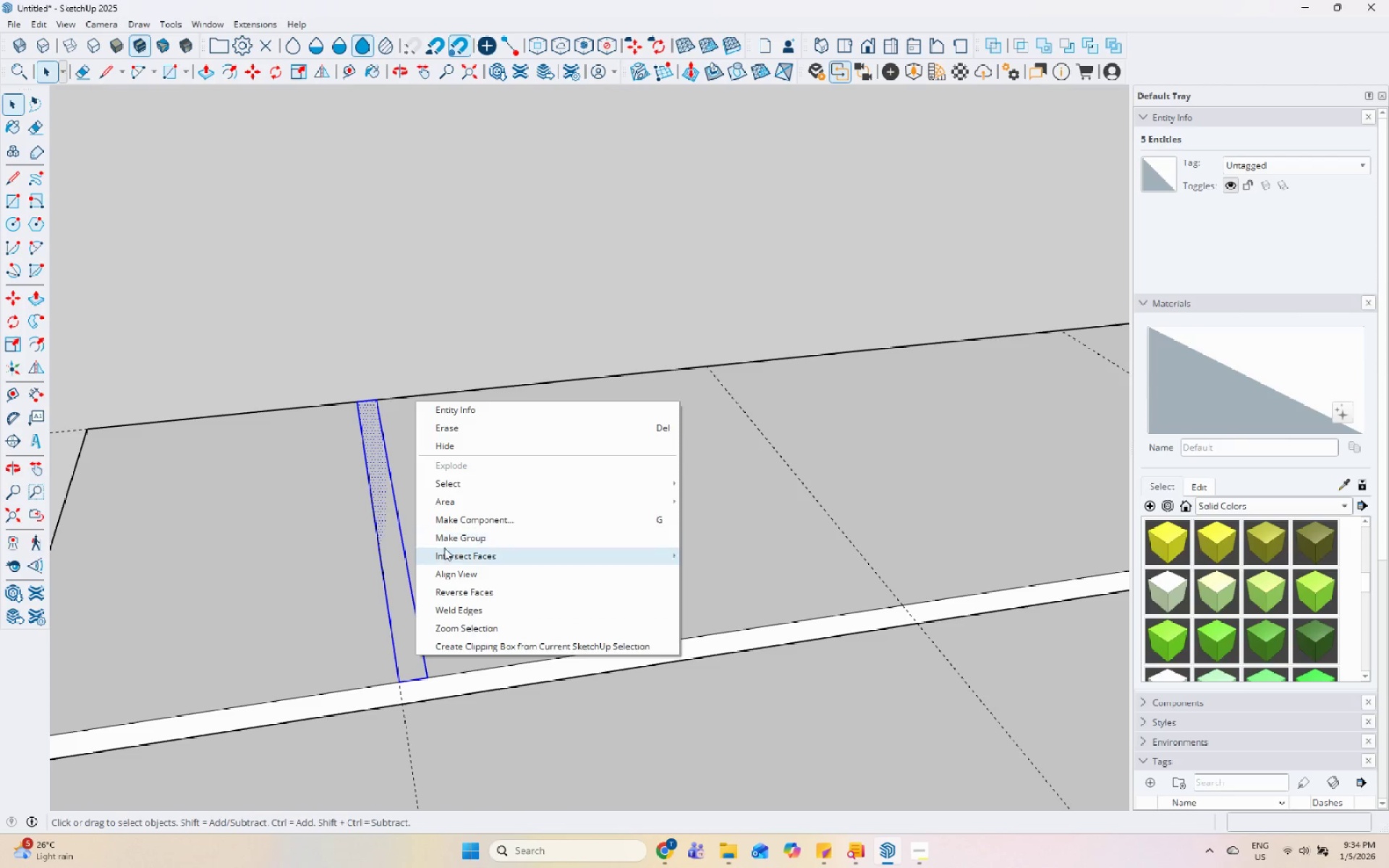 
left_click([393, 542])
 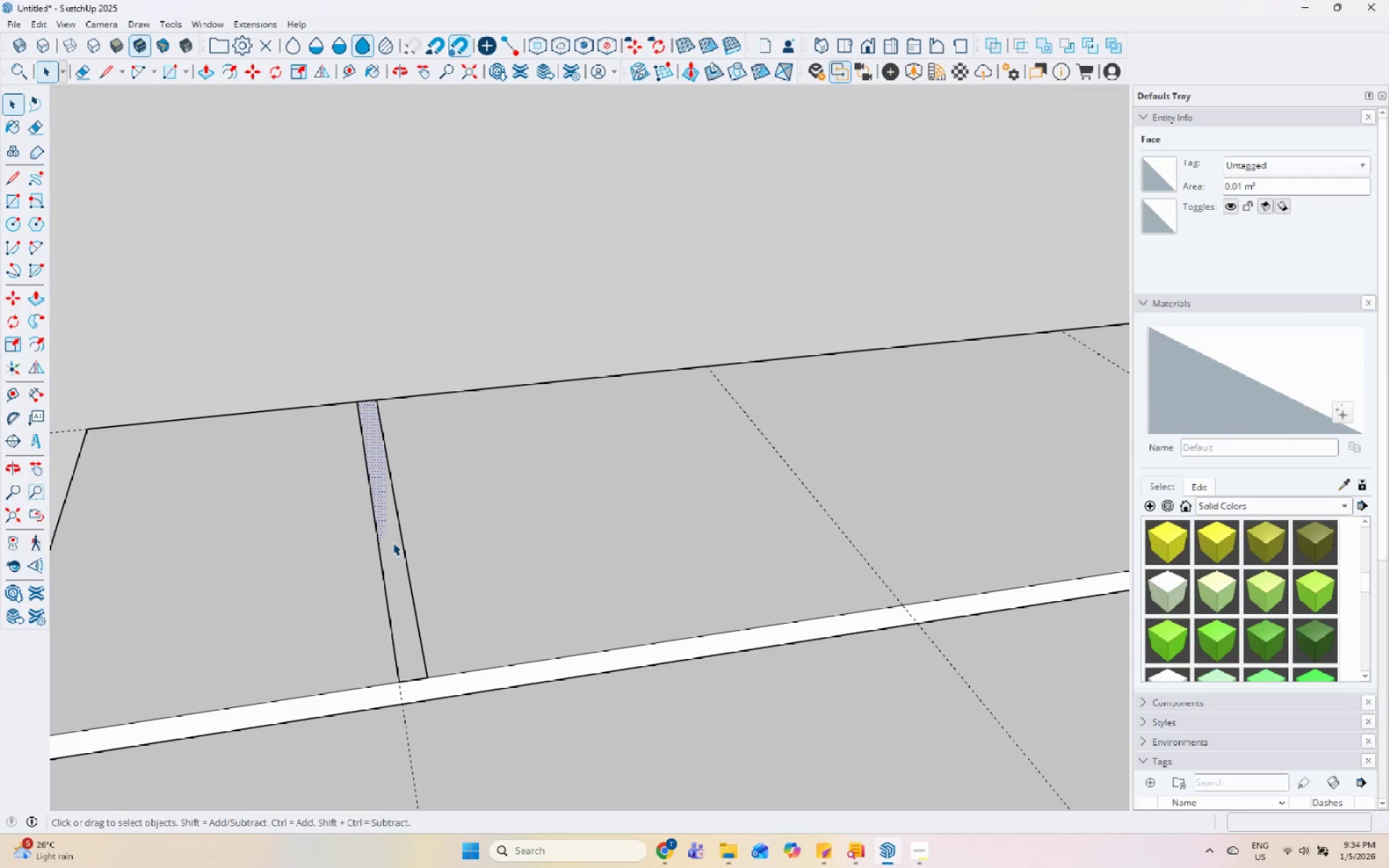 
key(P)
 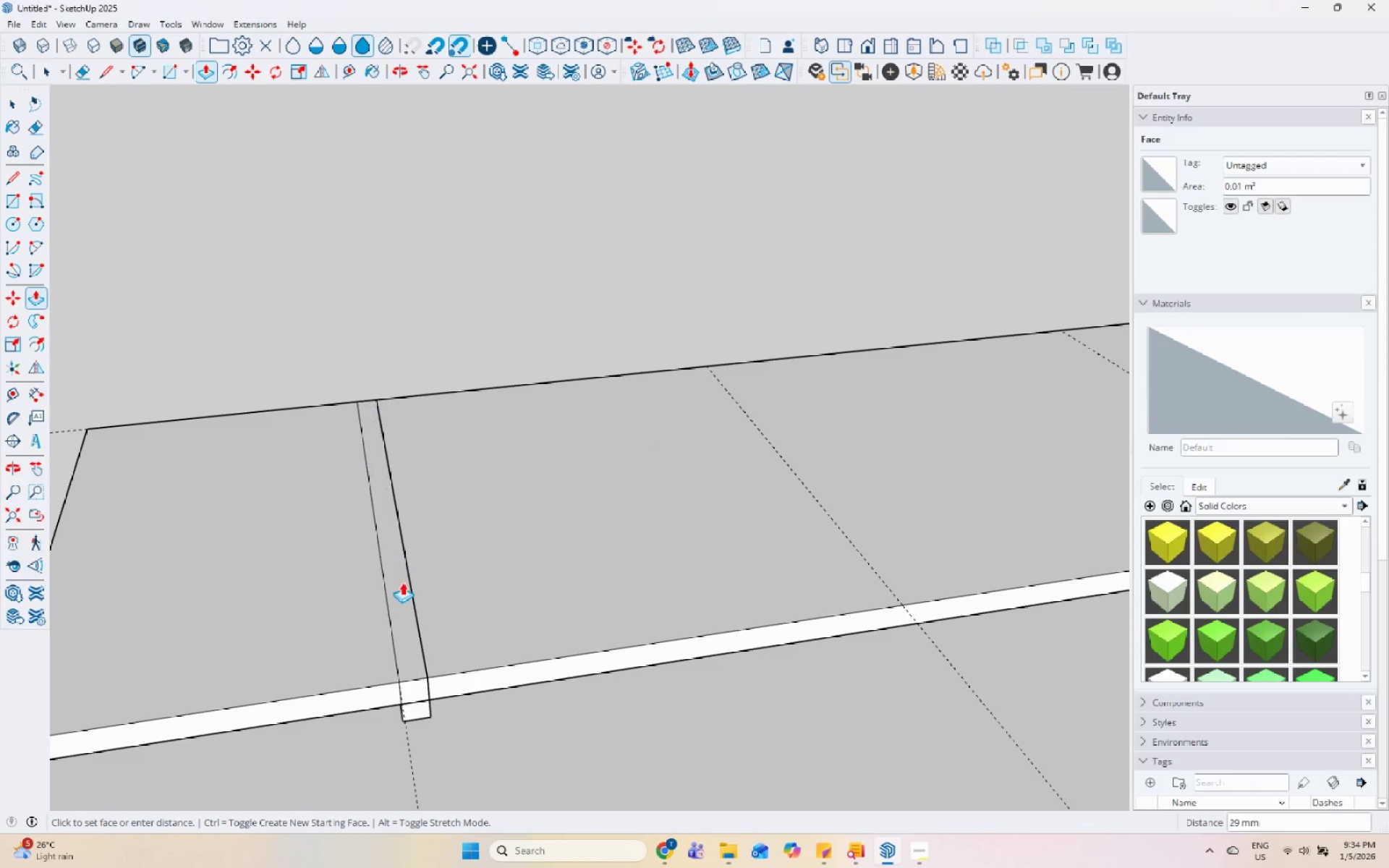 
scroll: coordinate [402, 583], scroll_direction: down, amount: 6.0
 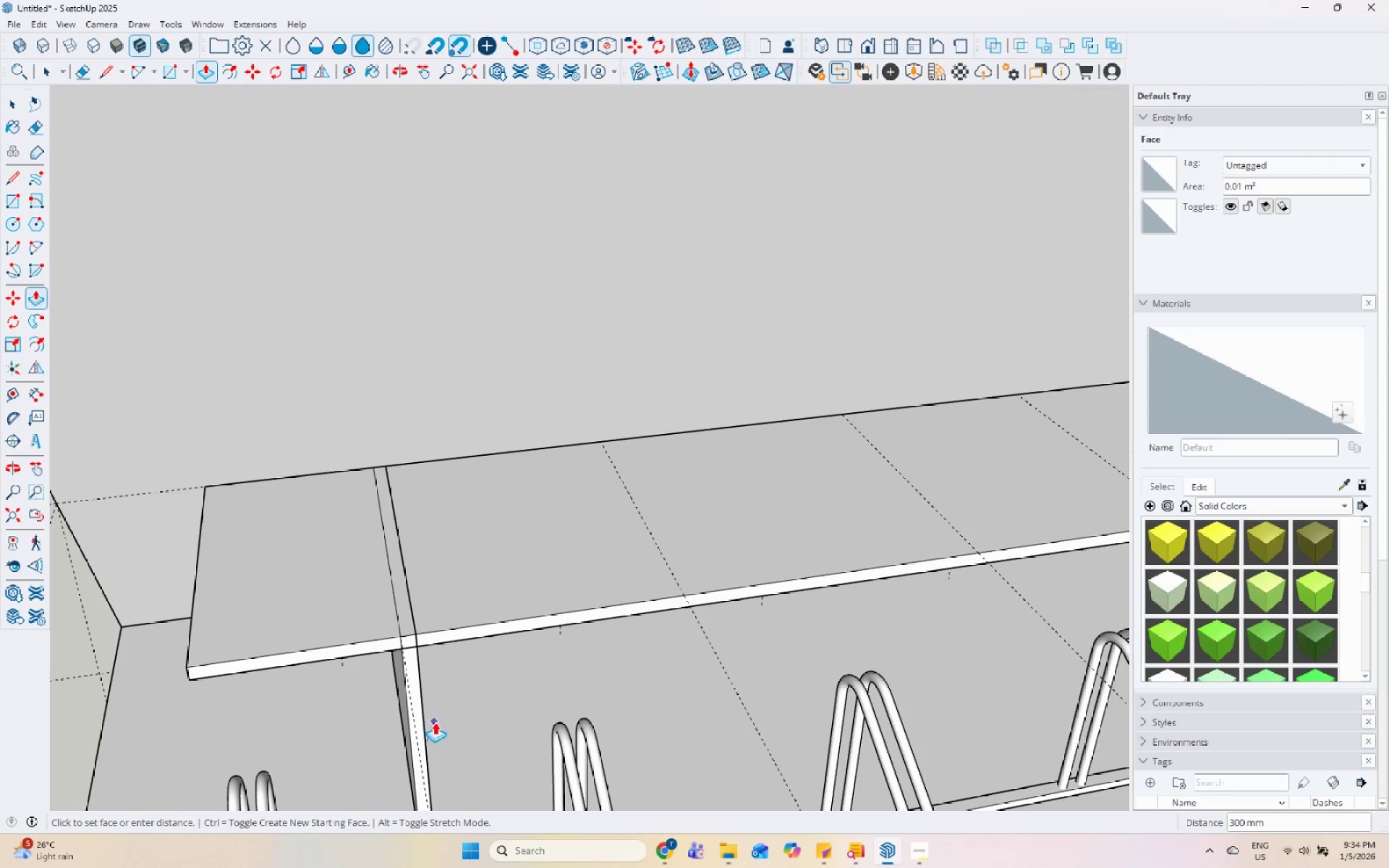 
left_click([435, 722])
 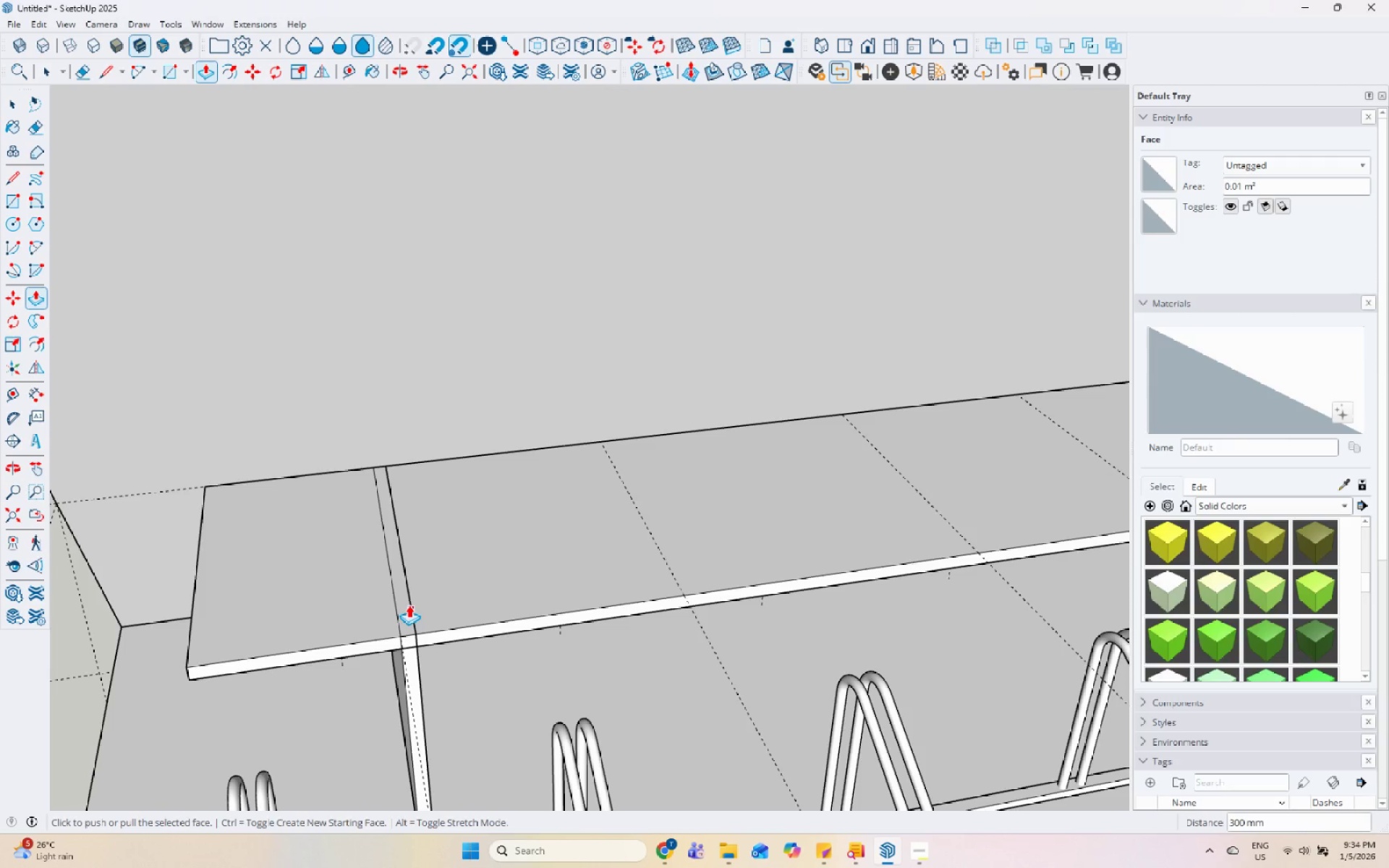 
key(Space)
 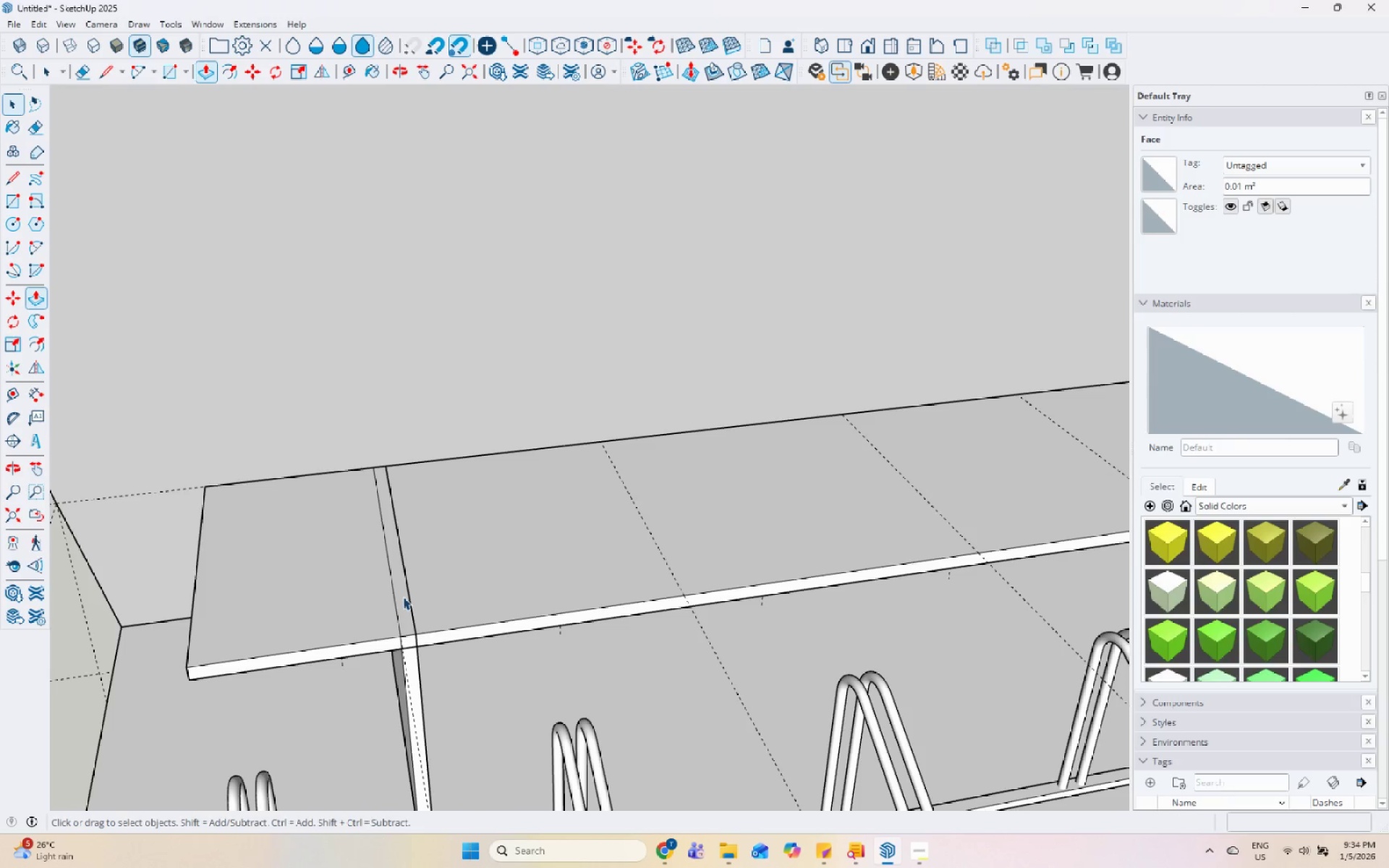 
left_click([403, 597])
 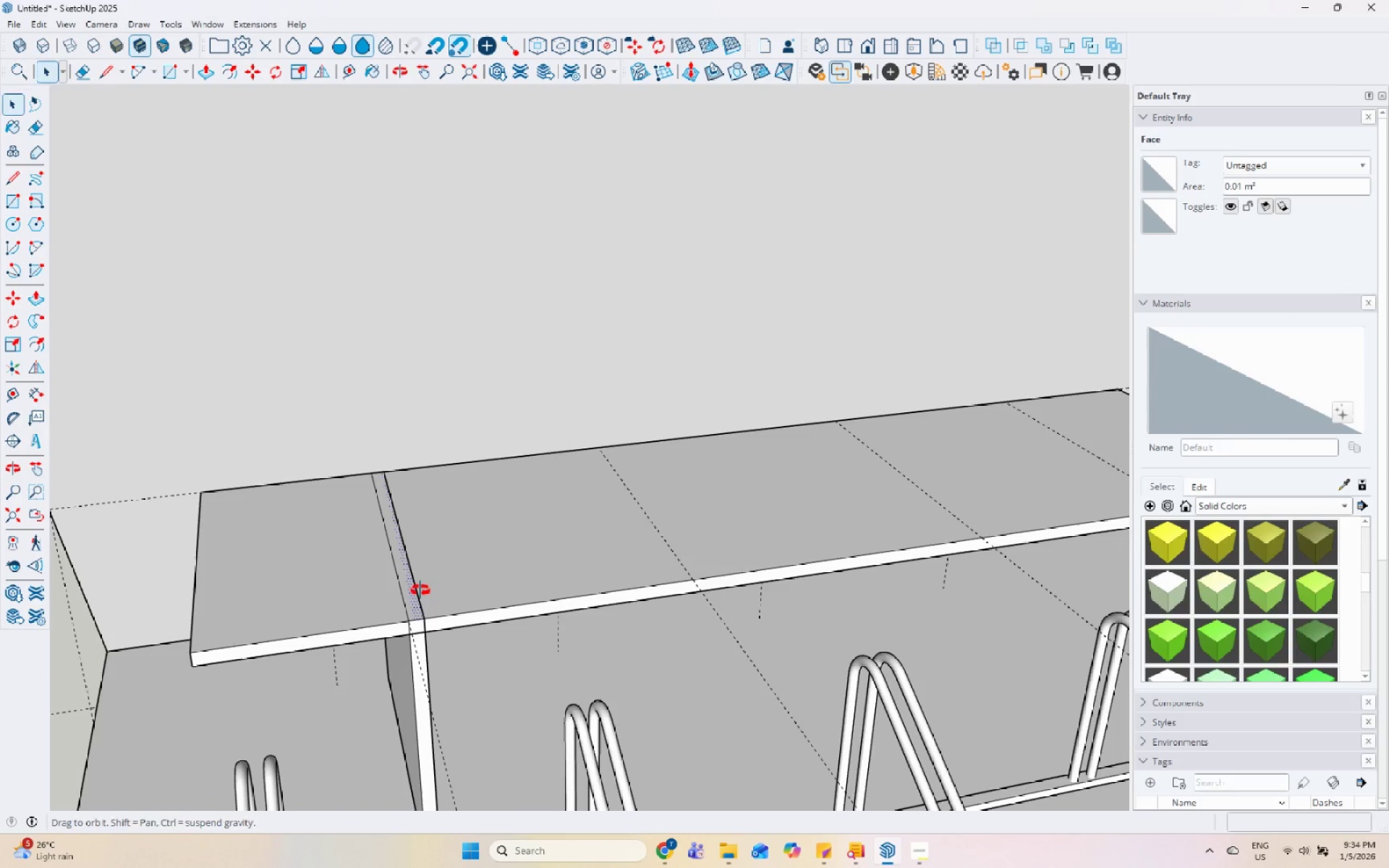 
key(P)
 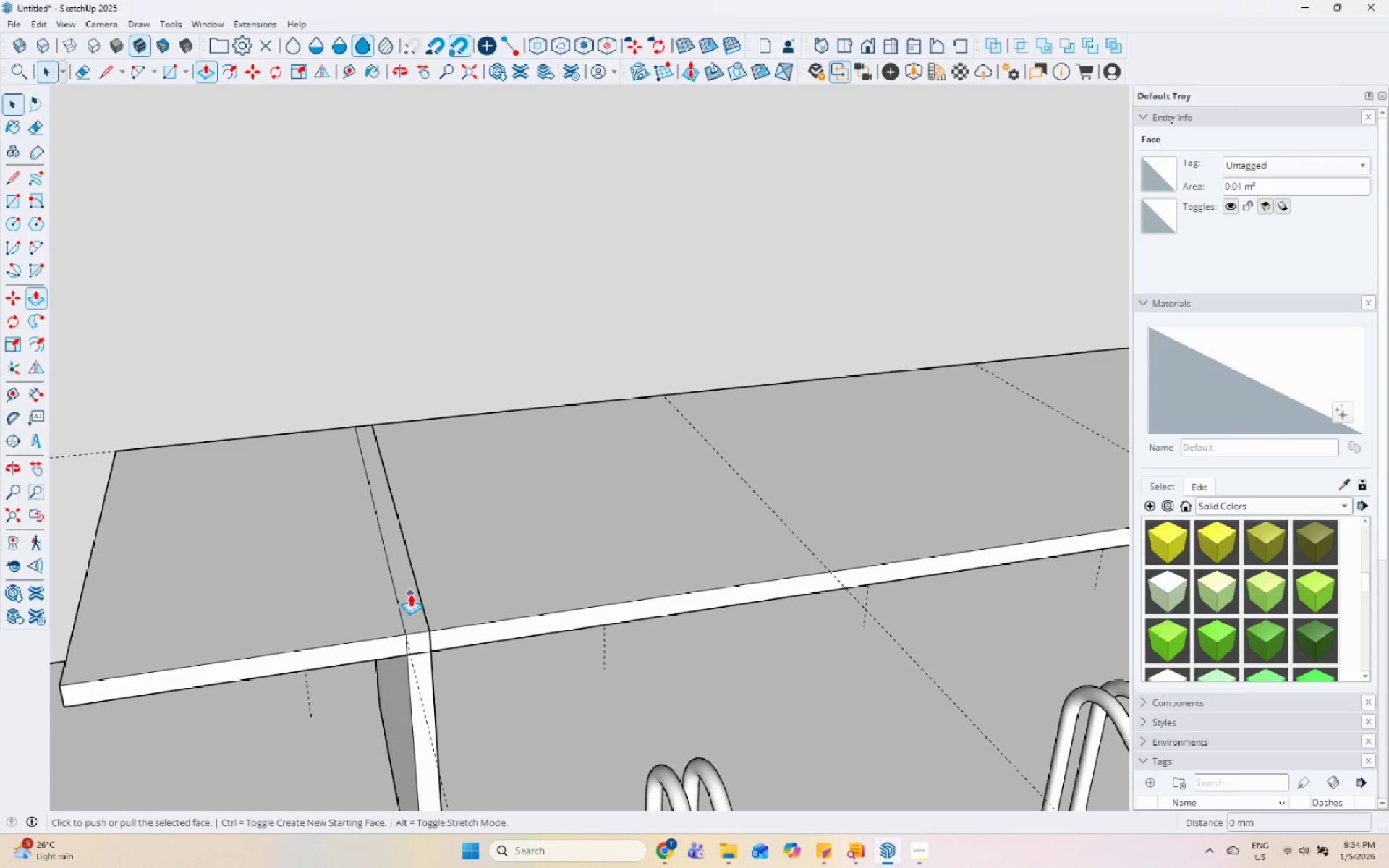 
left_click([410, 594])
 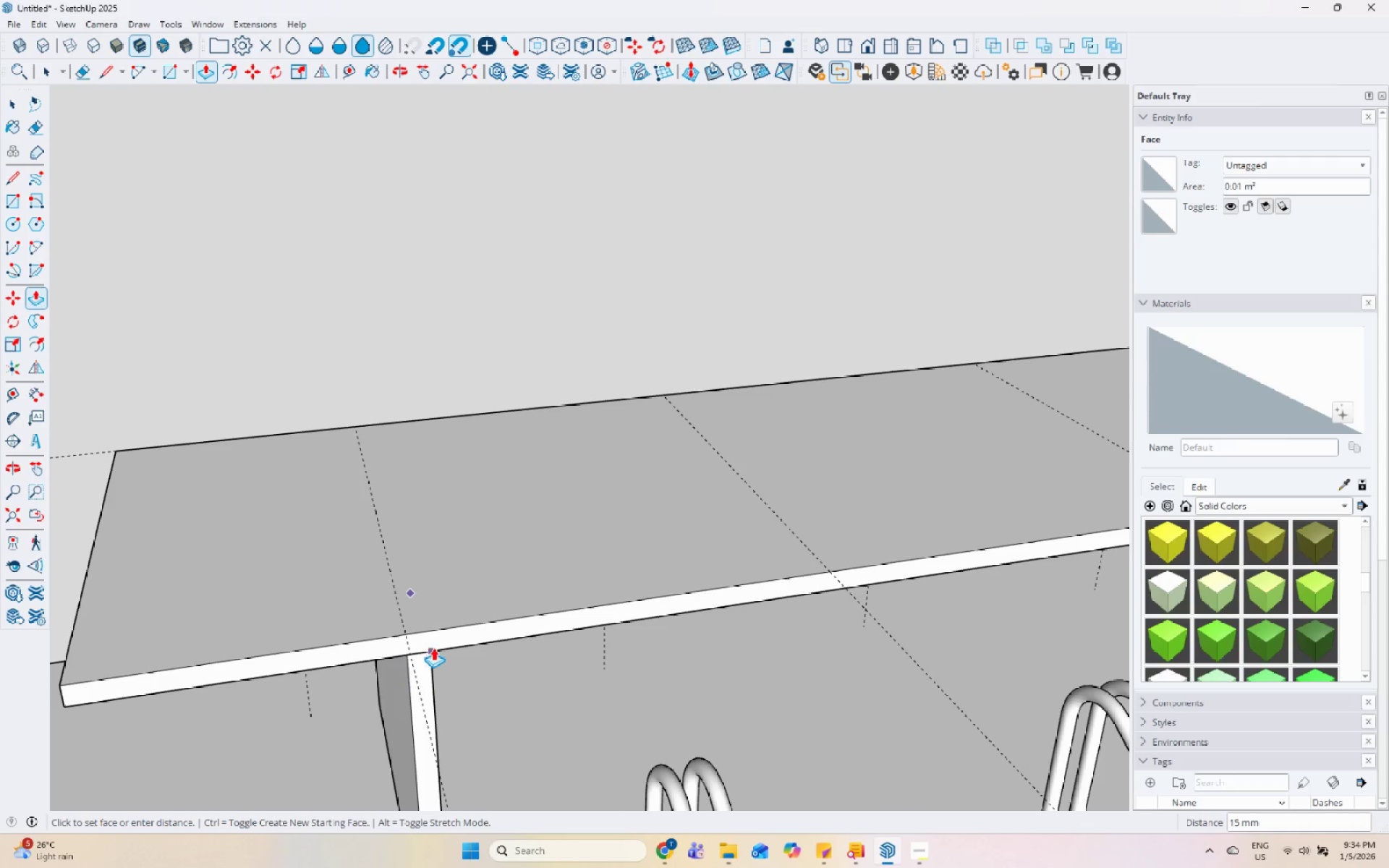 
scroll: coordinate [415, 596], scroll_direction: up, amount: 4.0
 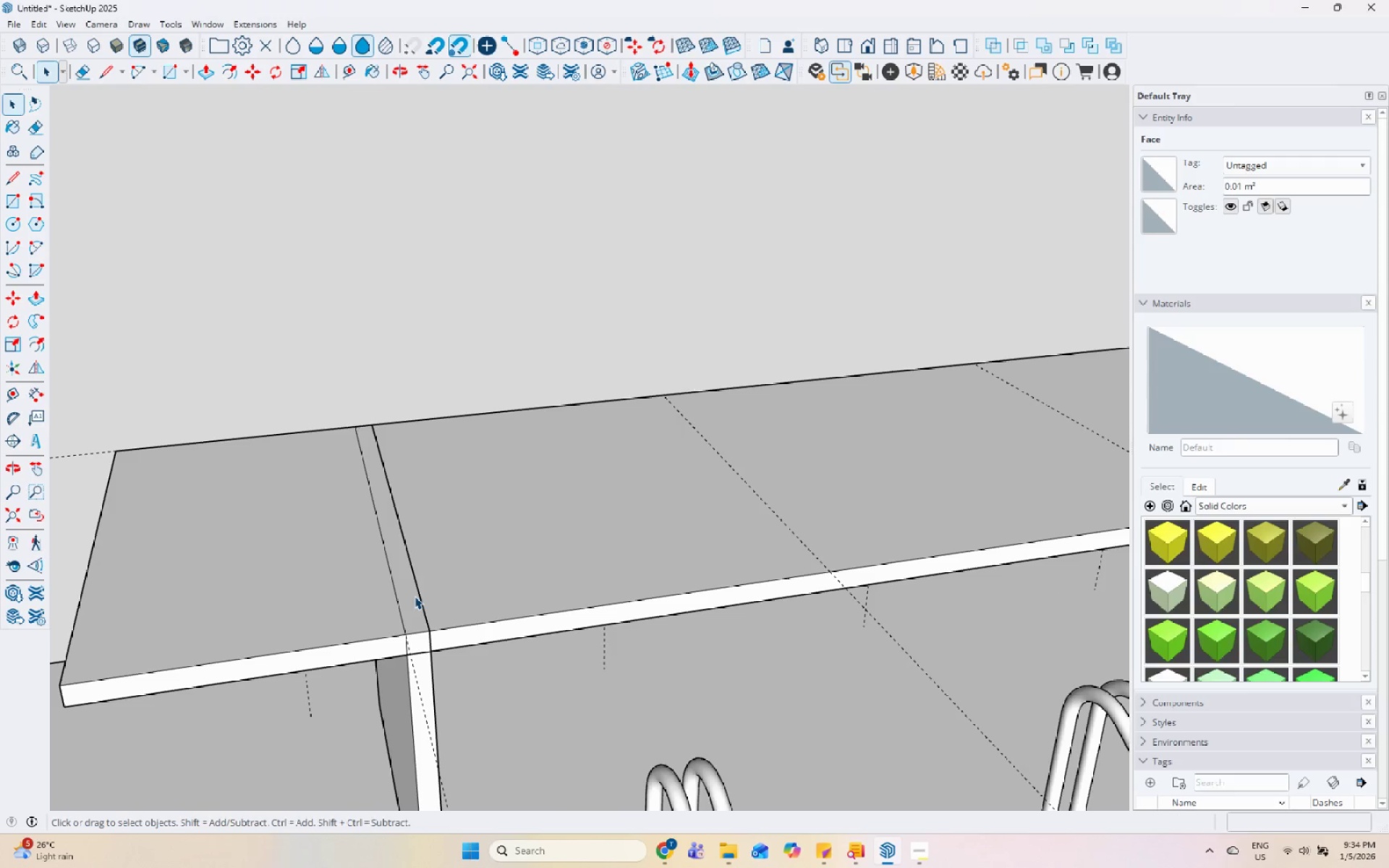 
left_click([434, 647])
 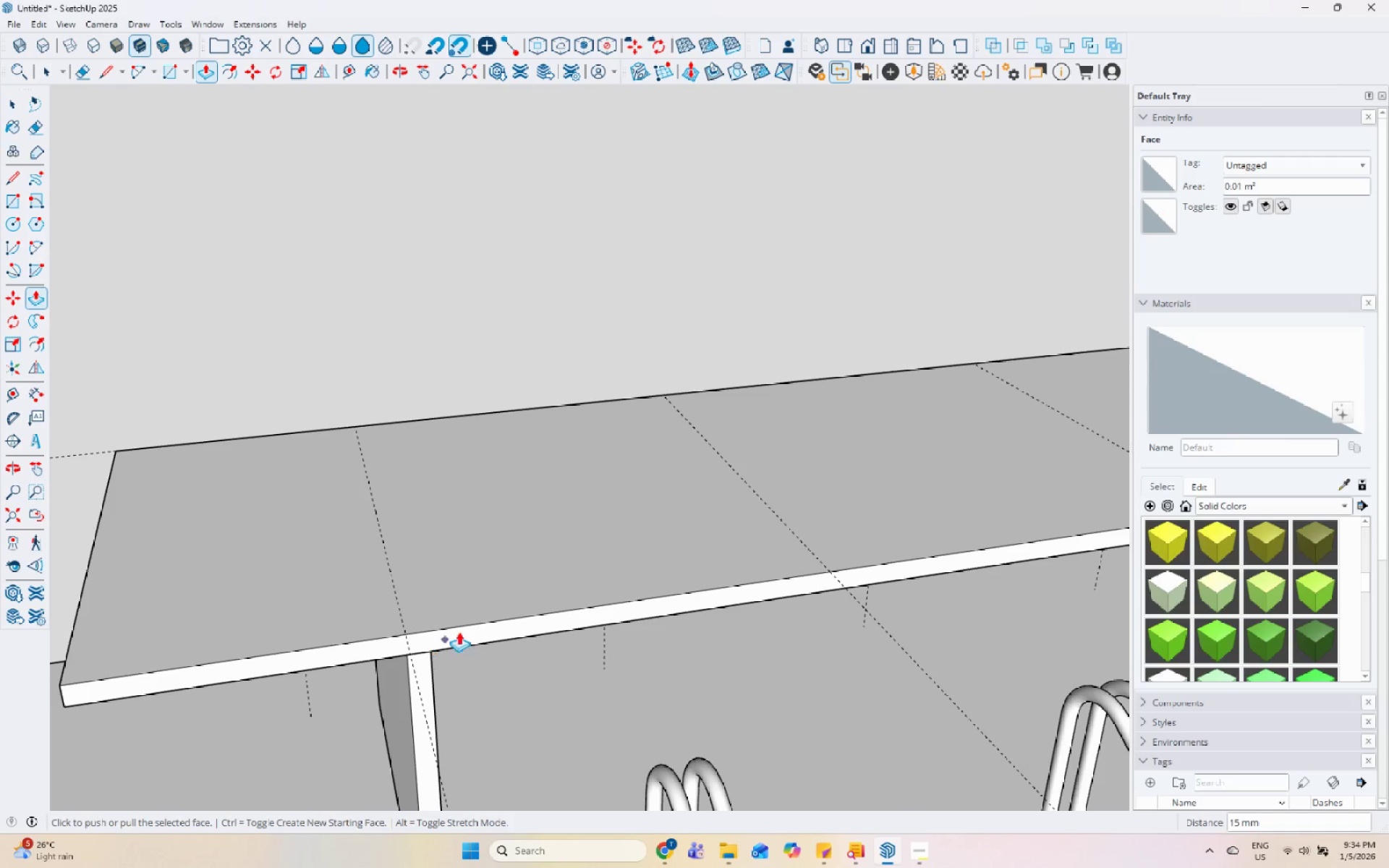 
key(Space)
 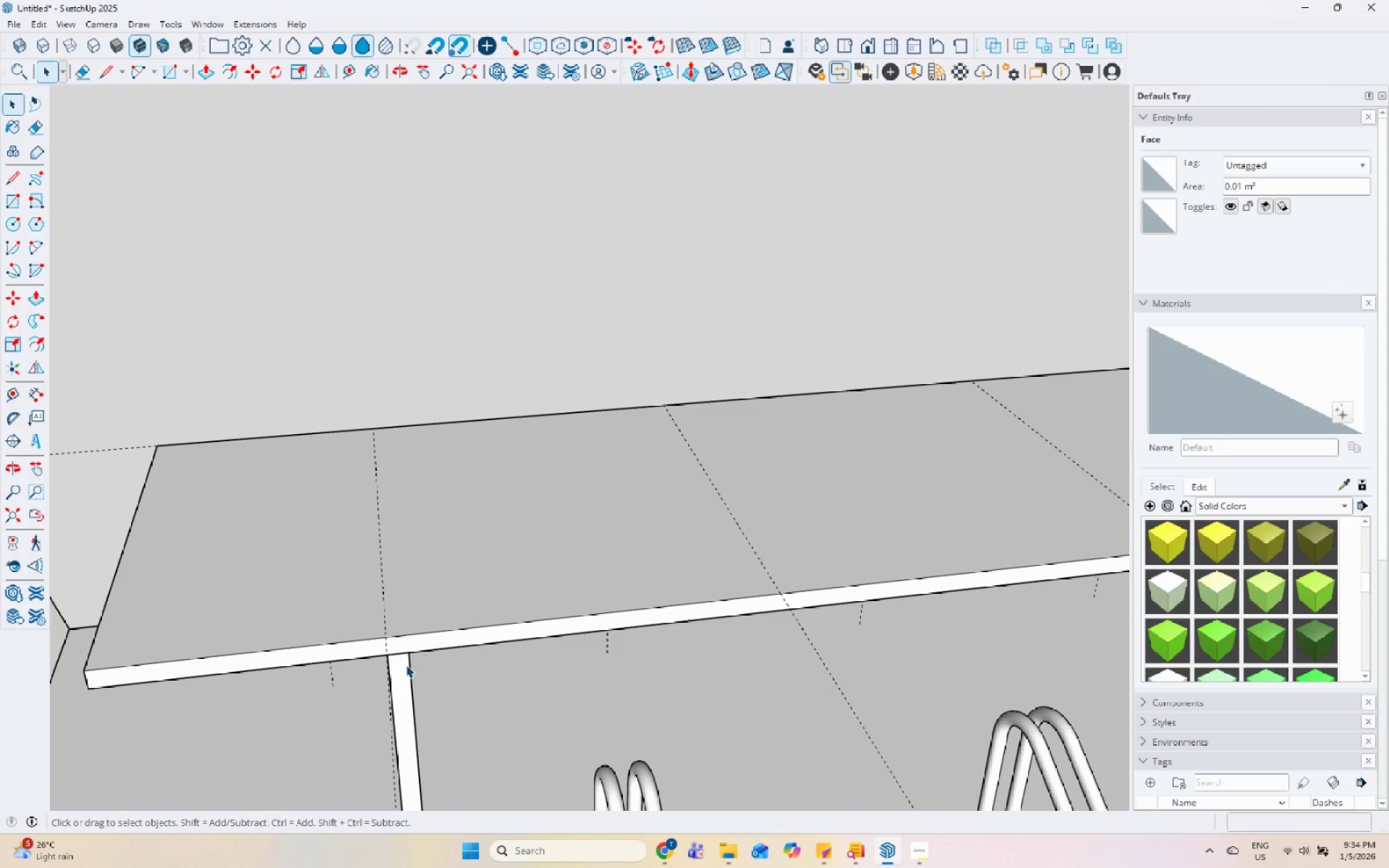 
scroll: coordinate [508, 605], scroll_direction: down, amount: 1.0
 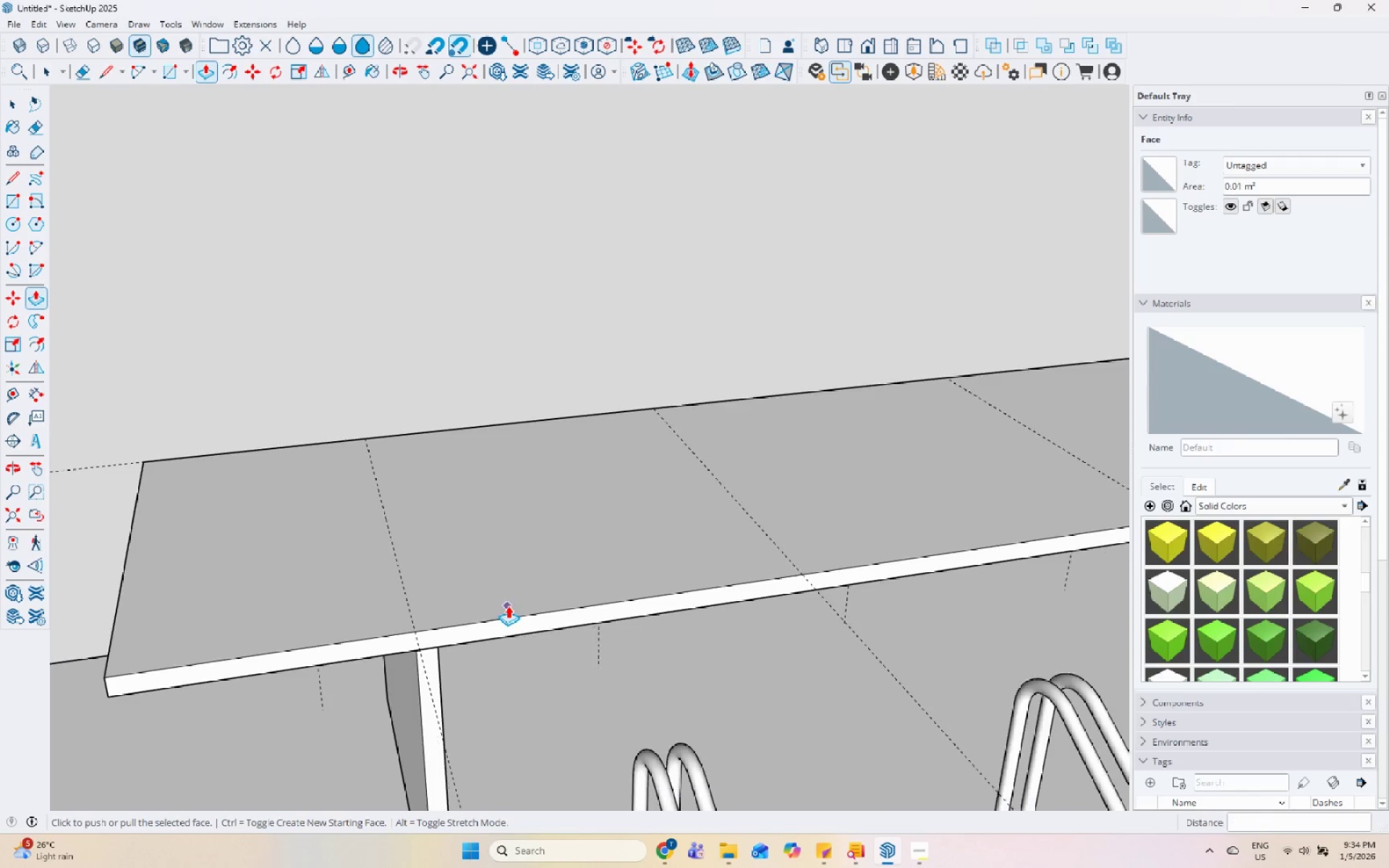 
double_click([405, 665])
 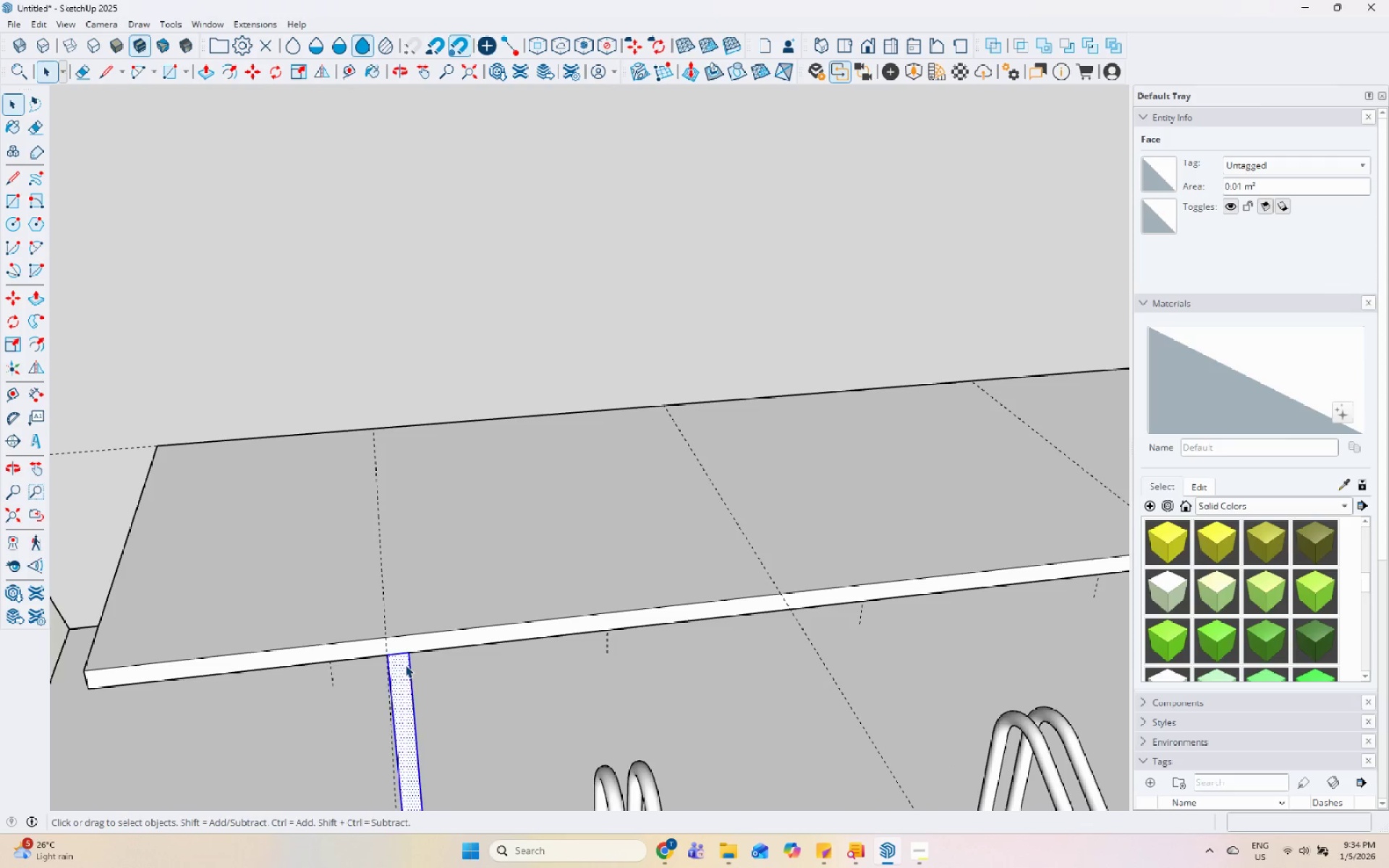 
triple_click([405, 665])
 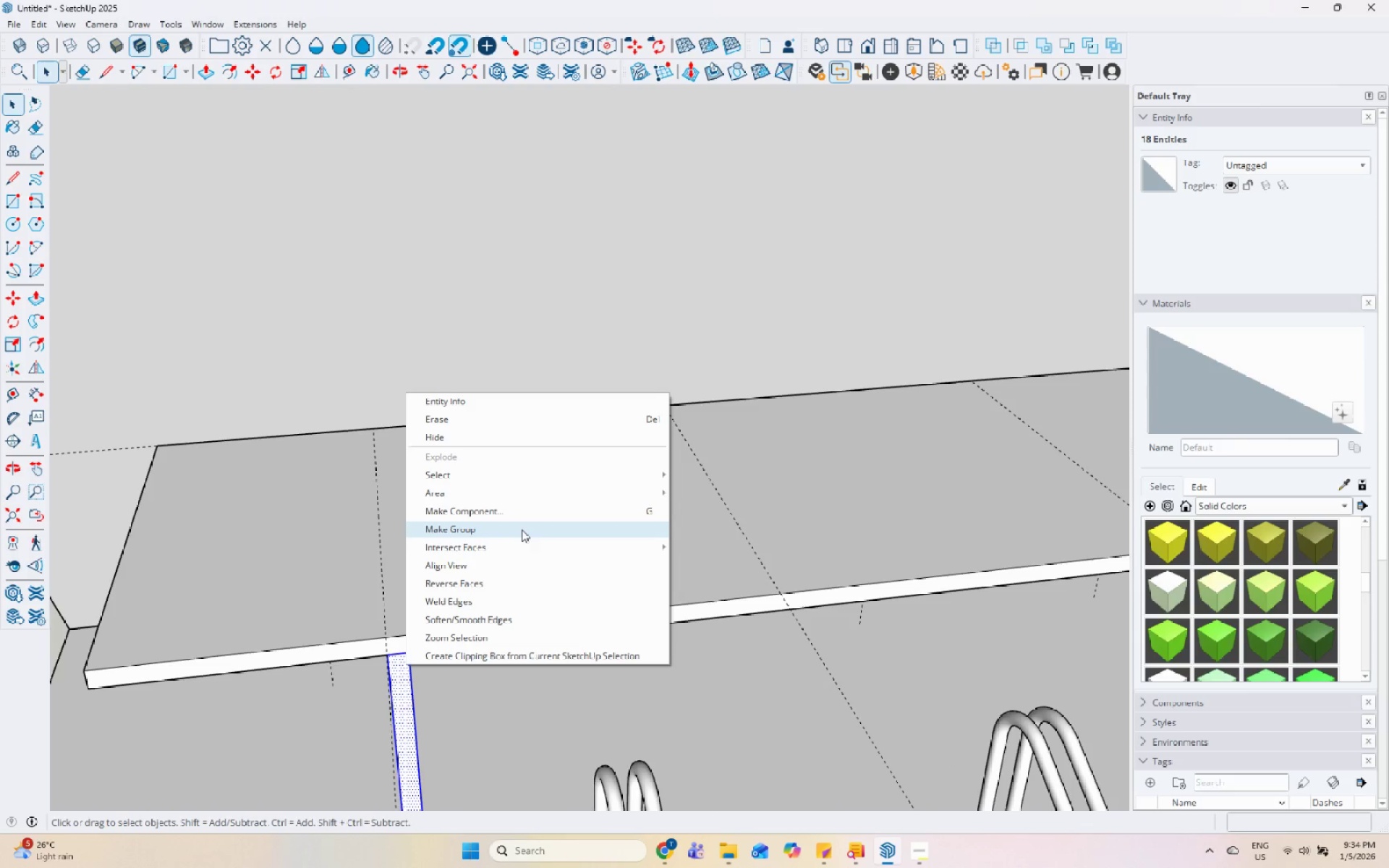 
left_click([523, 527])
 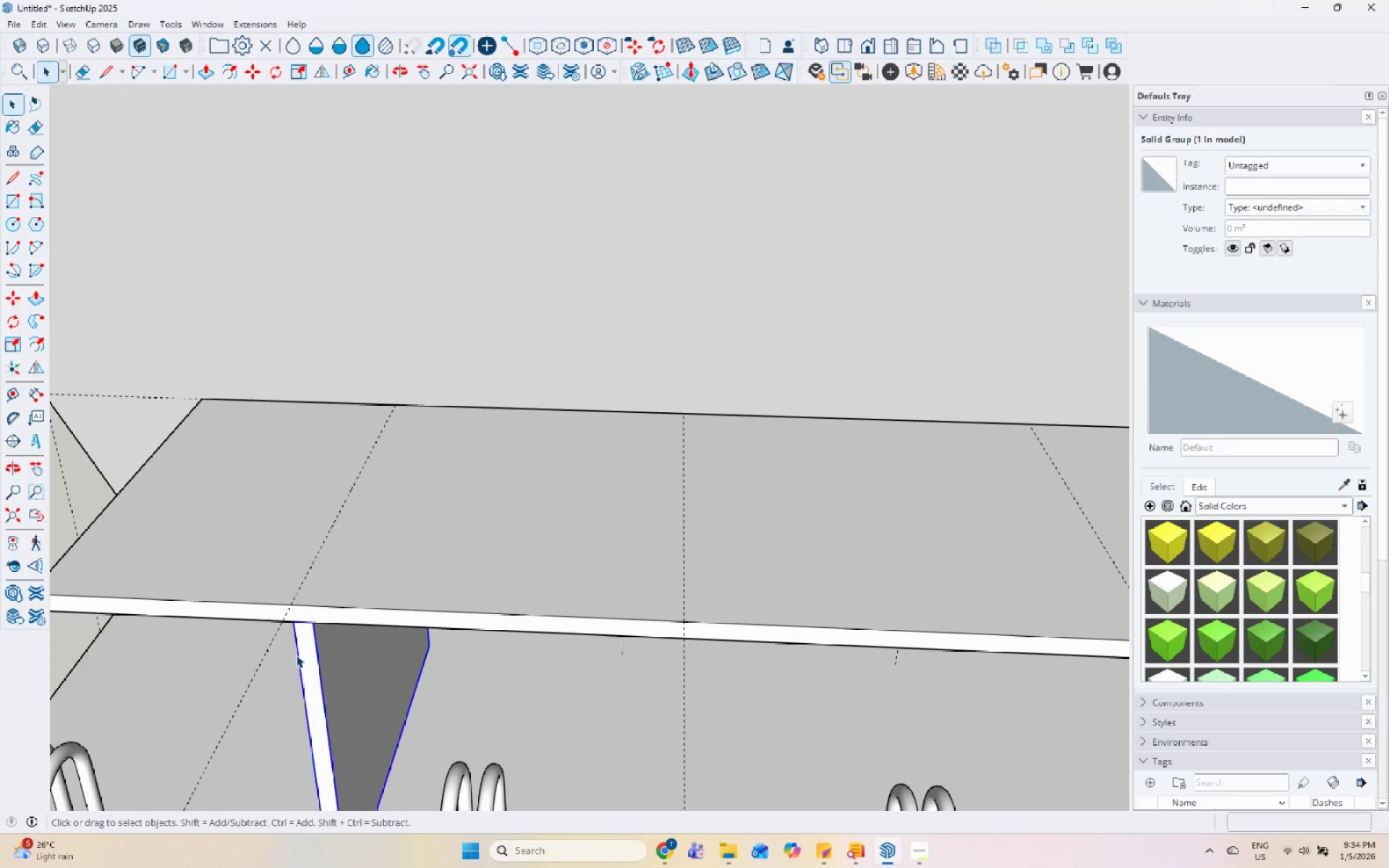 
key(M)
 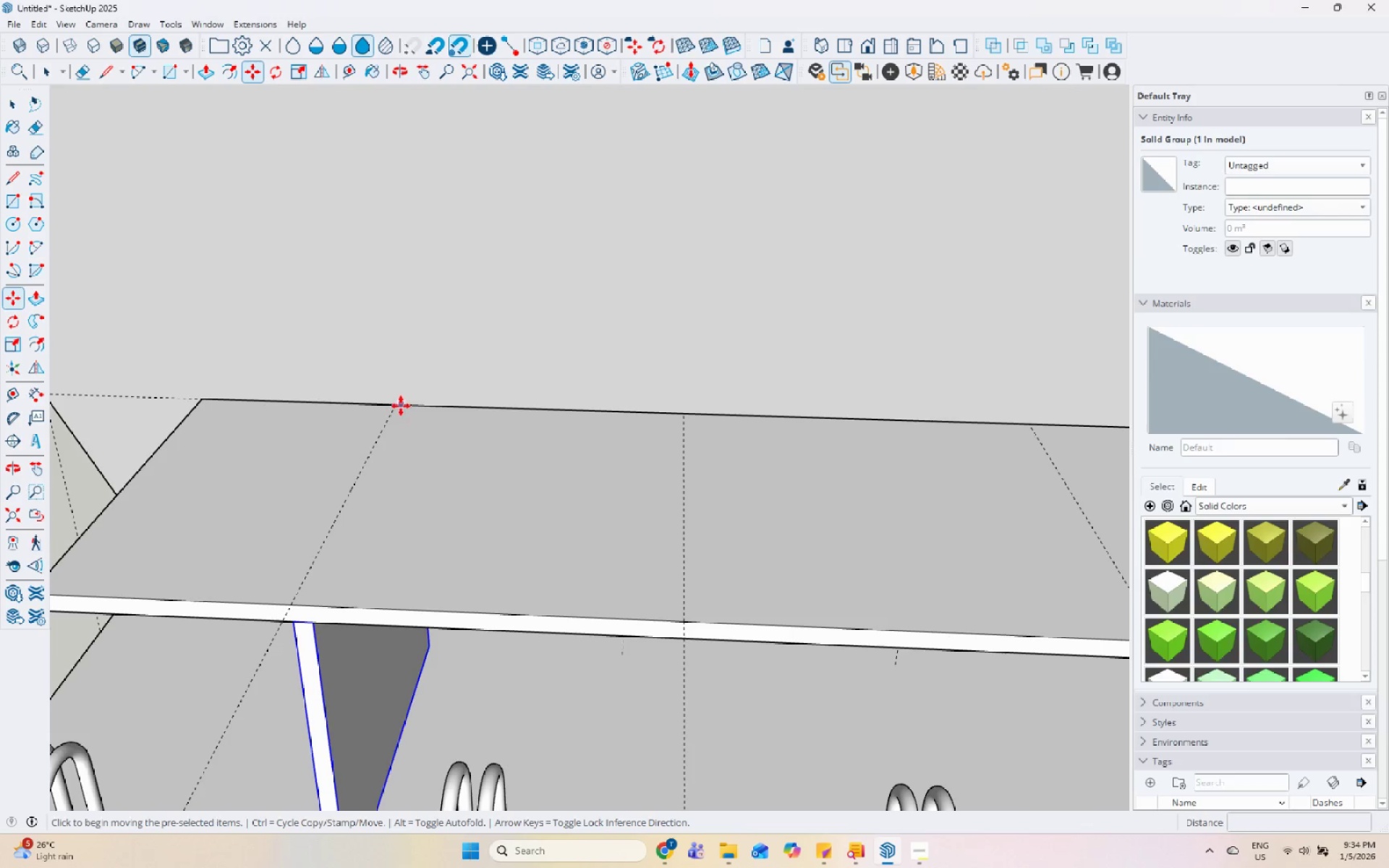 
key(Control+ControlLeft)
 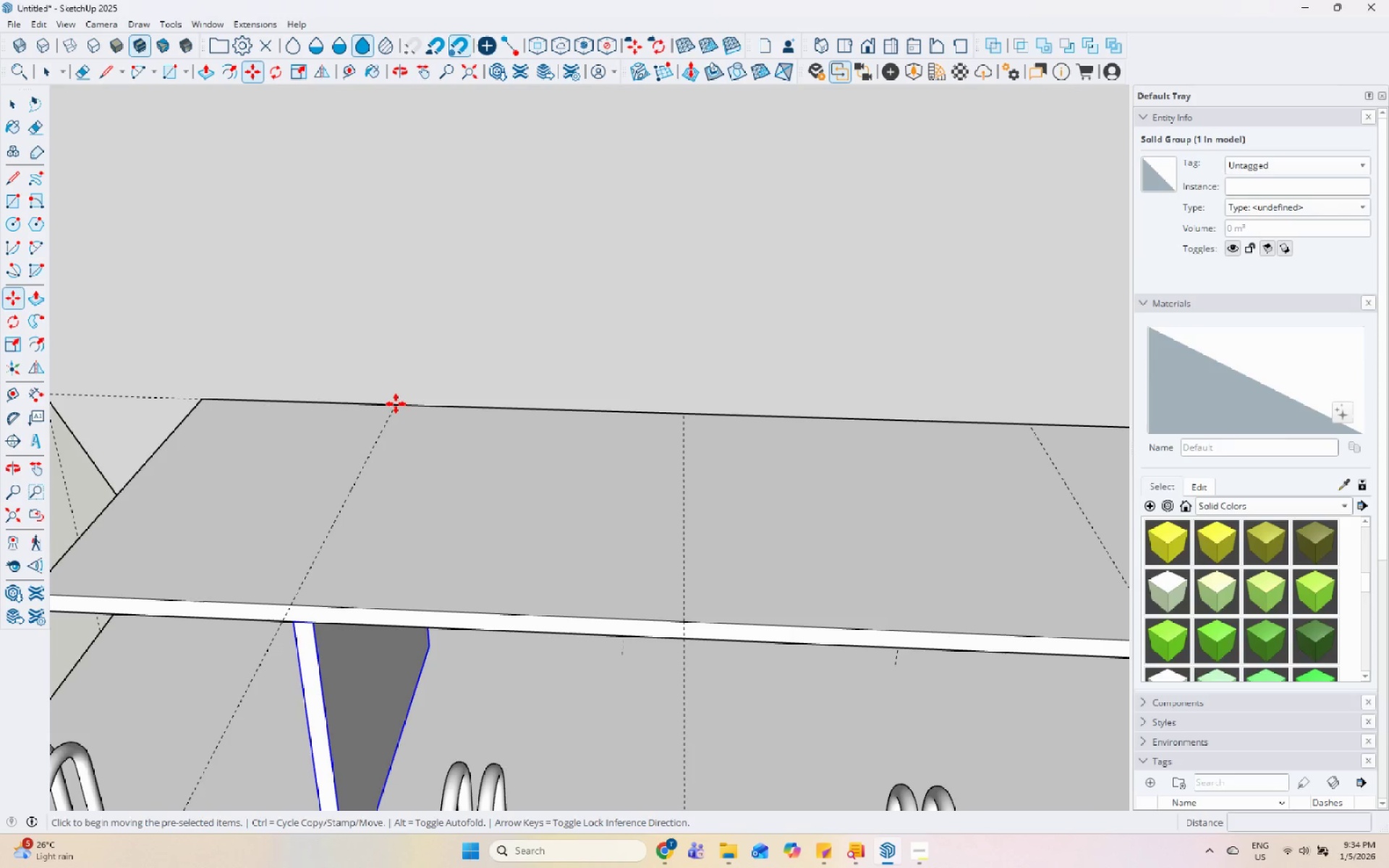 
left_click([396, 404])
 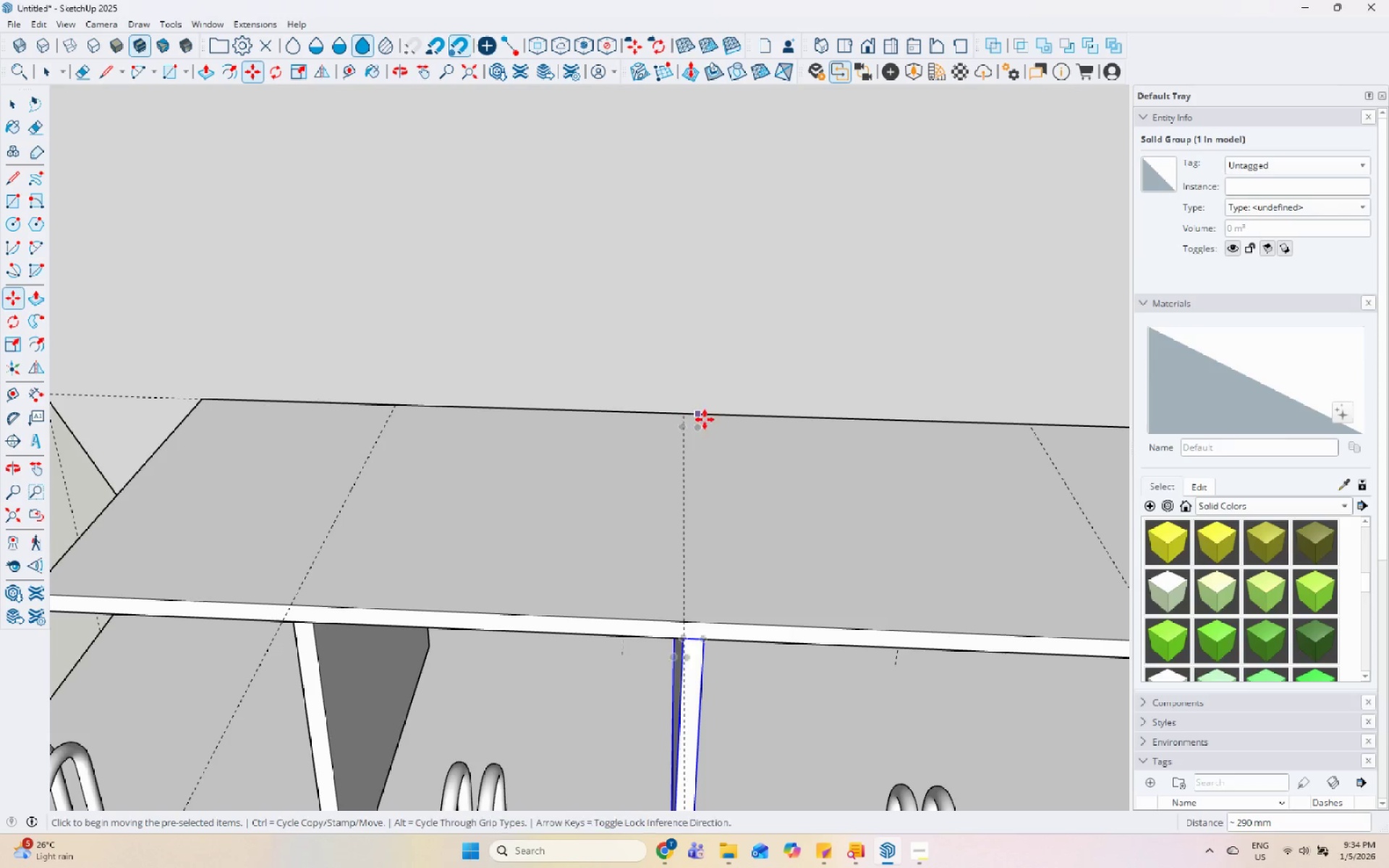 
left_click([685, 412])
 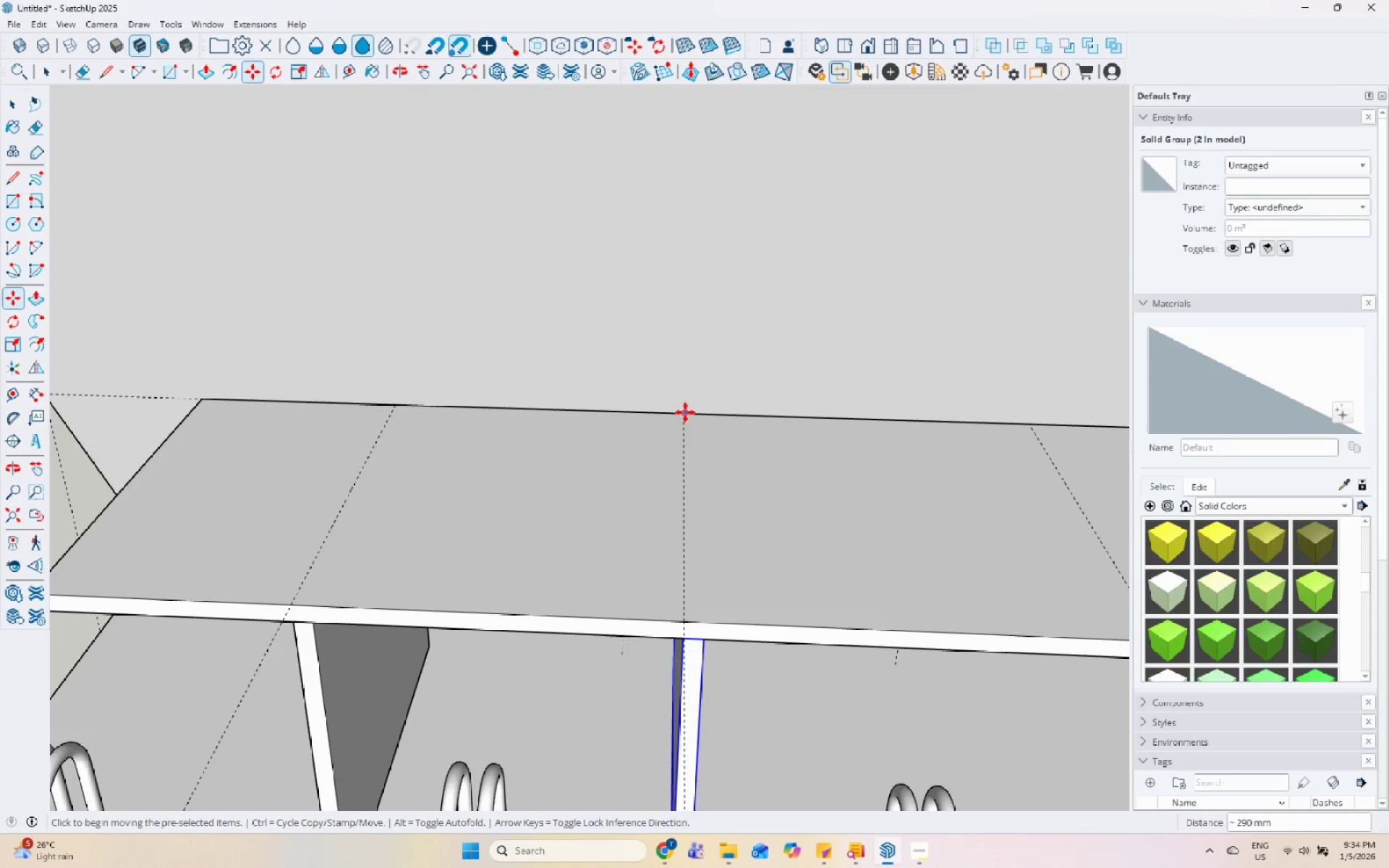 
key(Control+ControlLeft)
 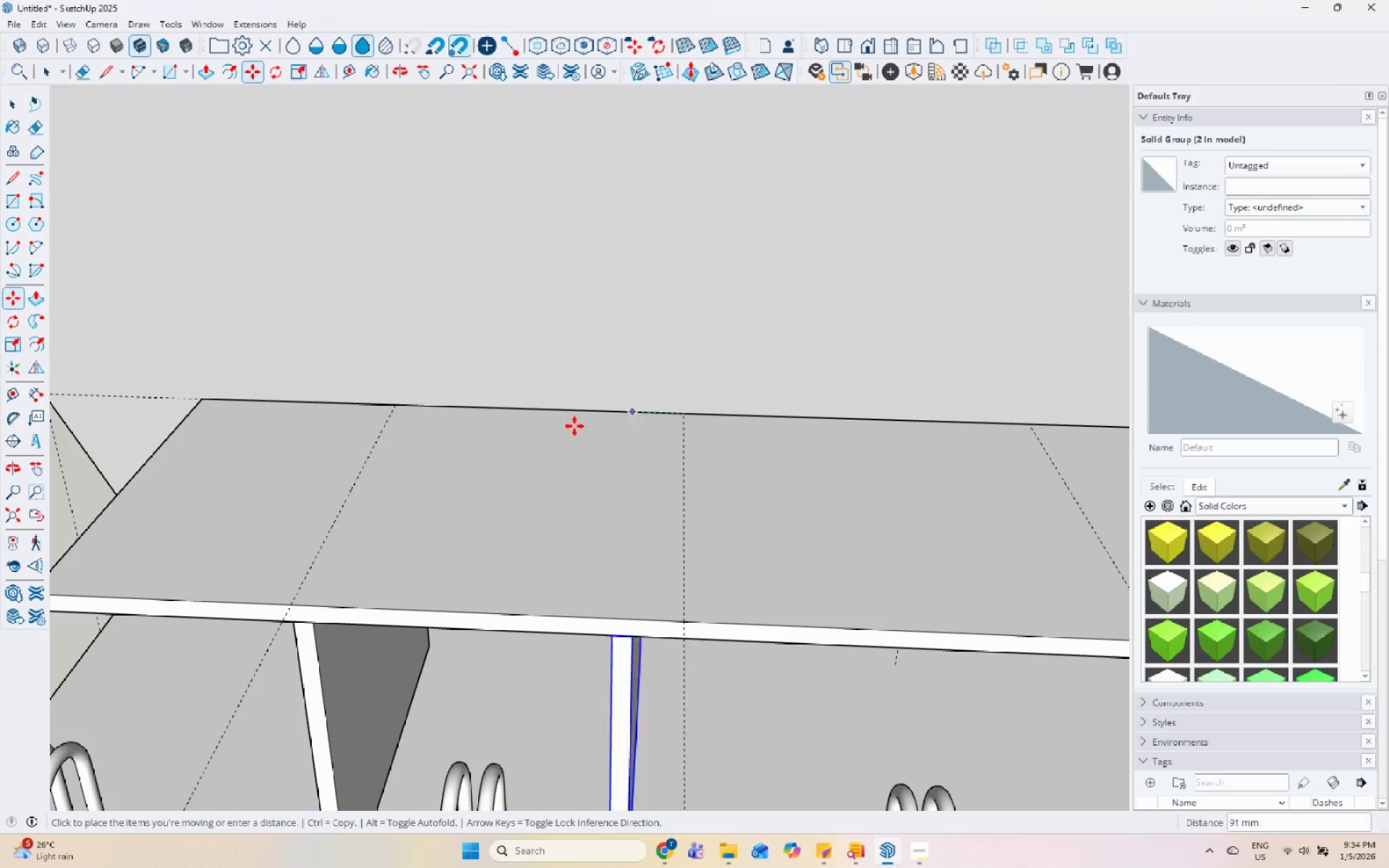 
scroll: coordinate [344, 407], scroll_direction: down, amount: 3.0
 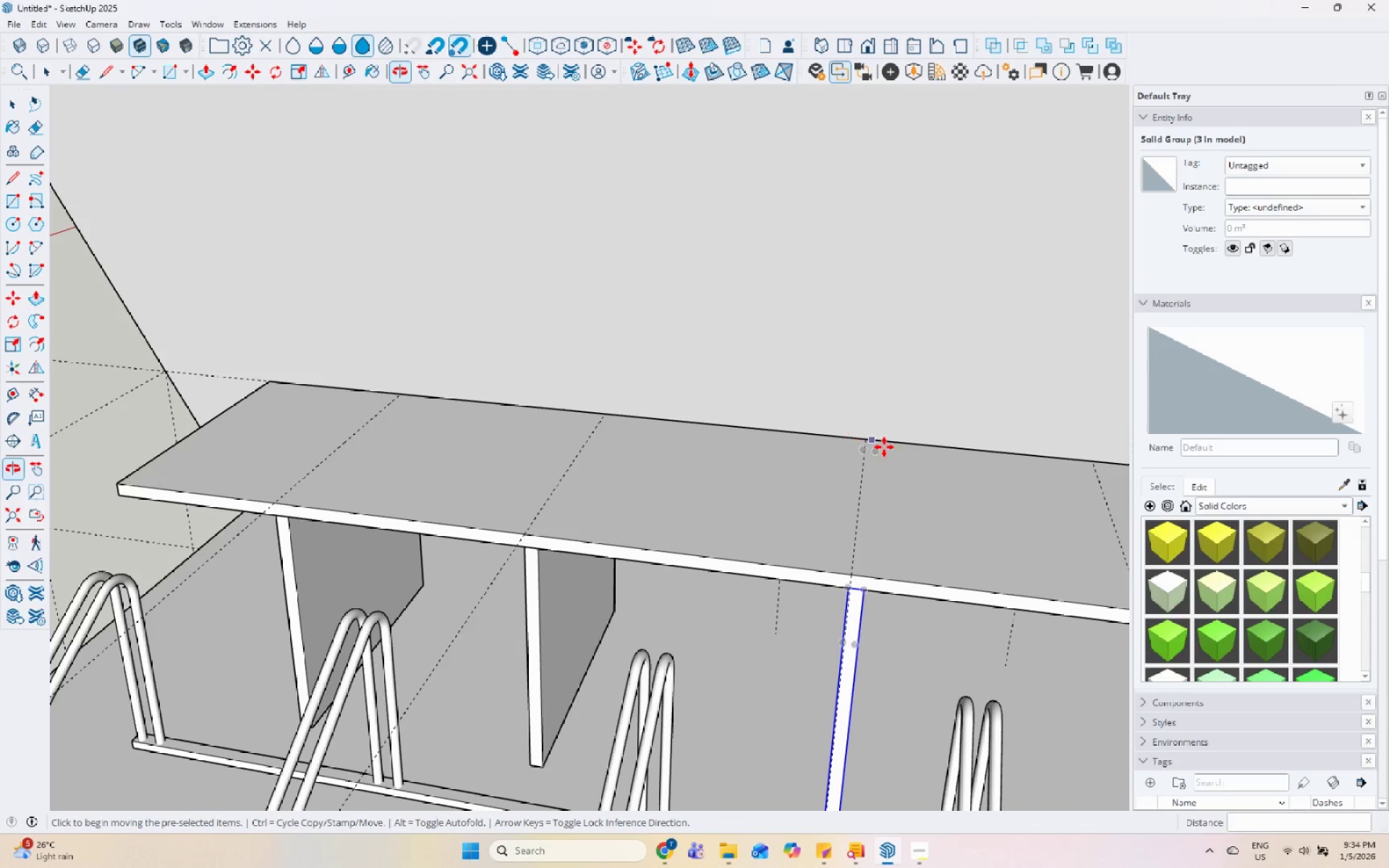 
key(Control+ControlLeft)
 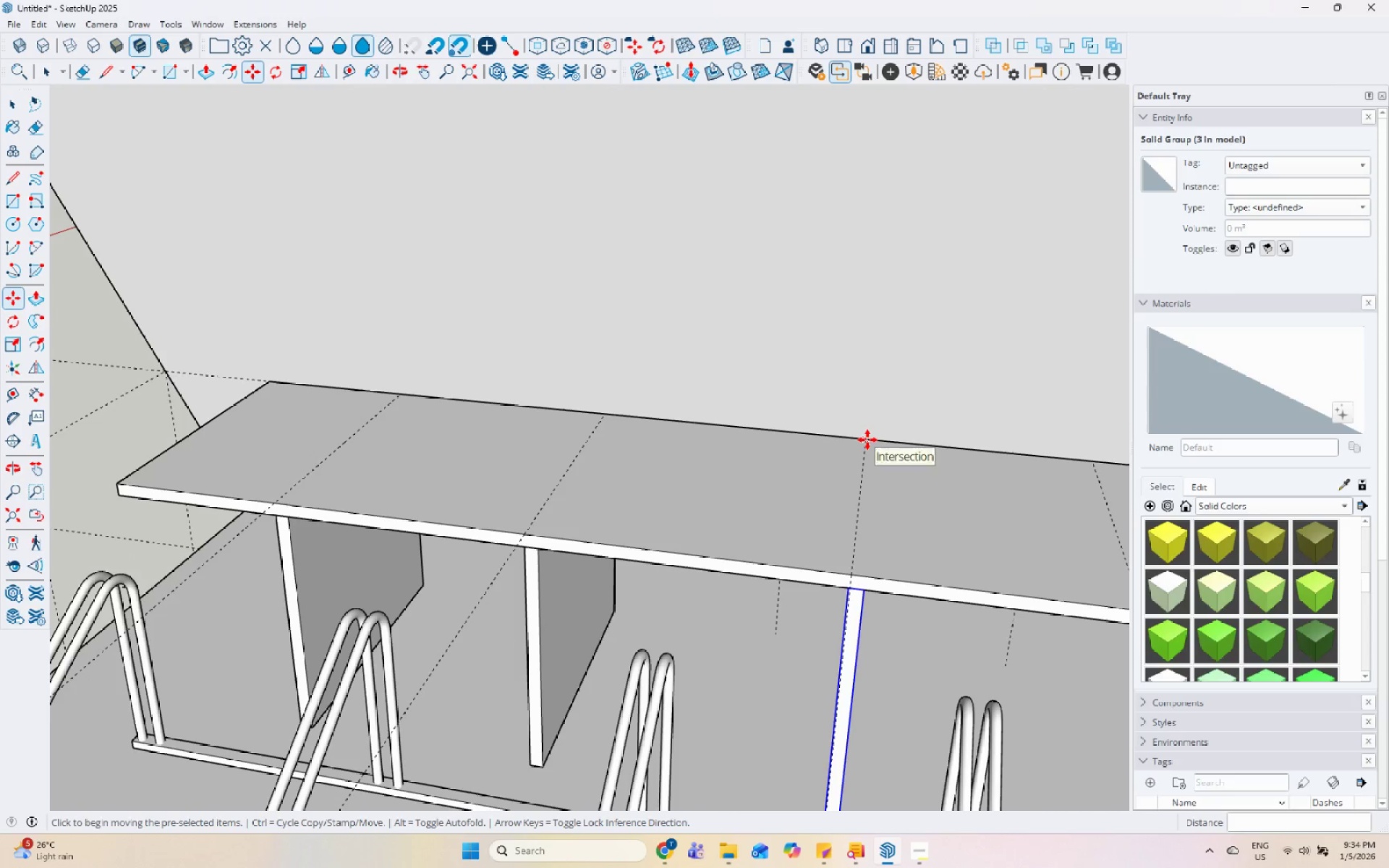 
left_click_drag(start_coordinate=[867, 440], to_coordinate=[872, 441])
 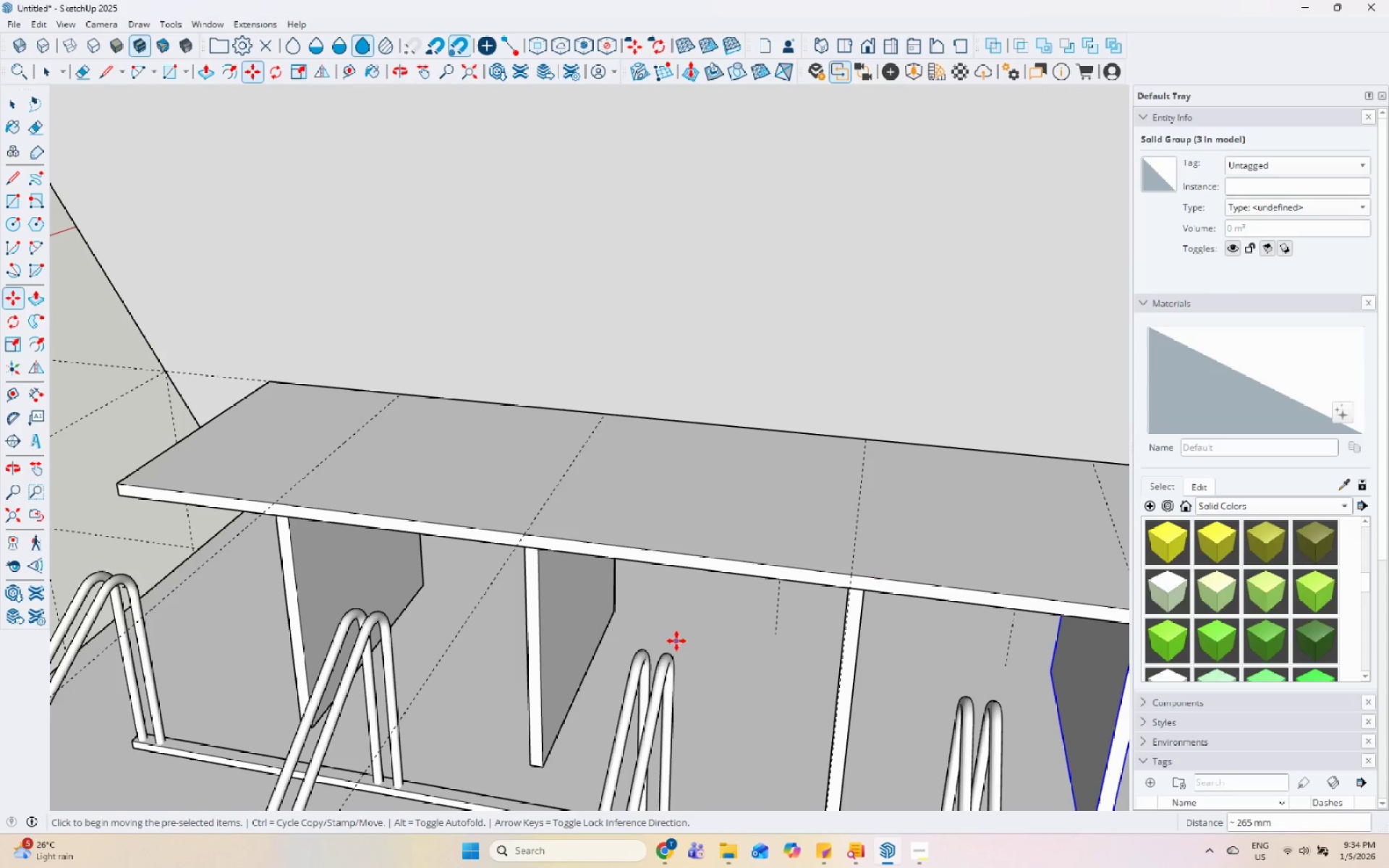 
key(Space)
 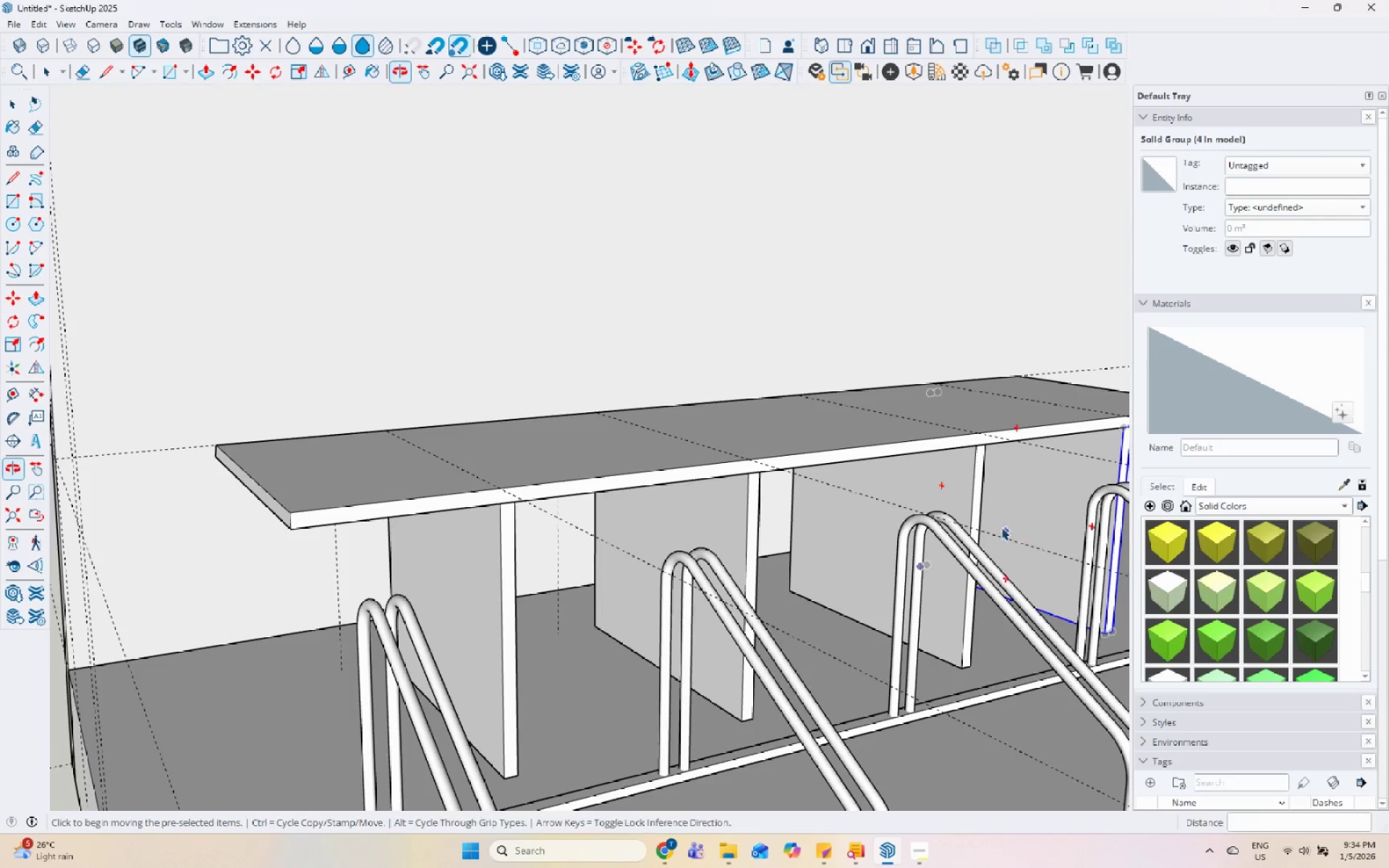 
scroll: coordinate [982, 524], scroll_direction: down, amount: 4.0
 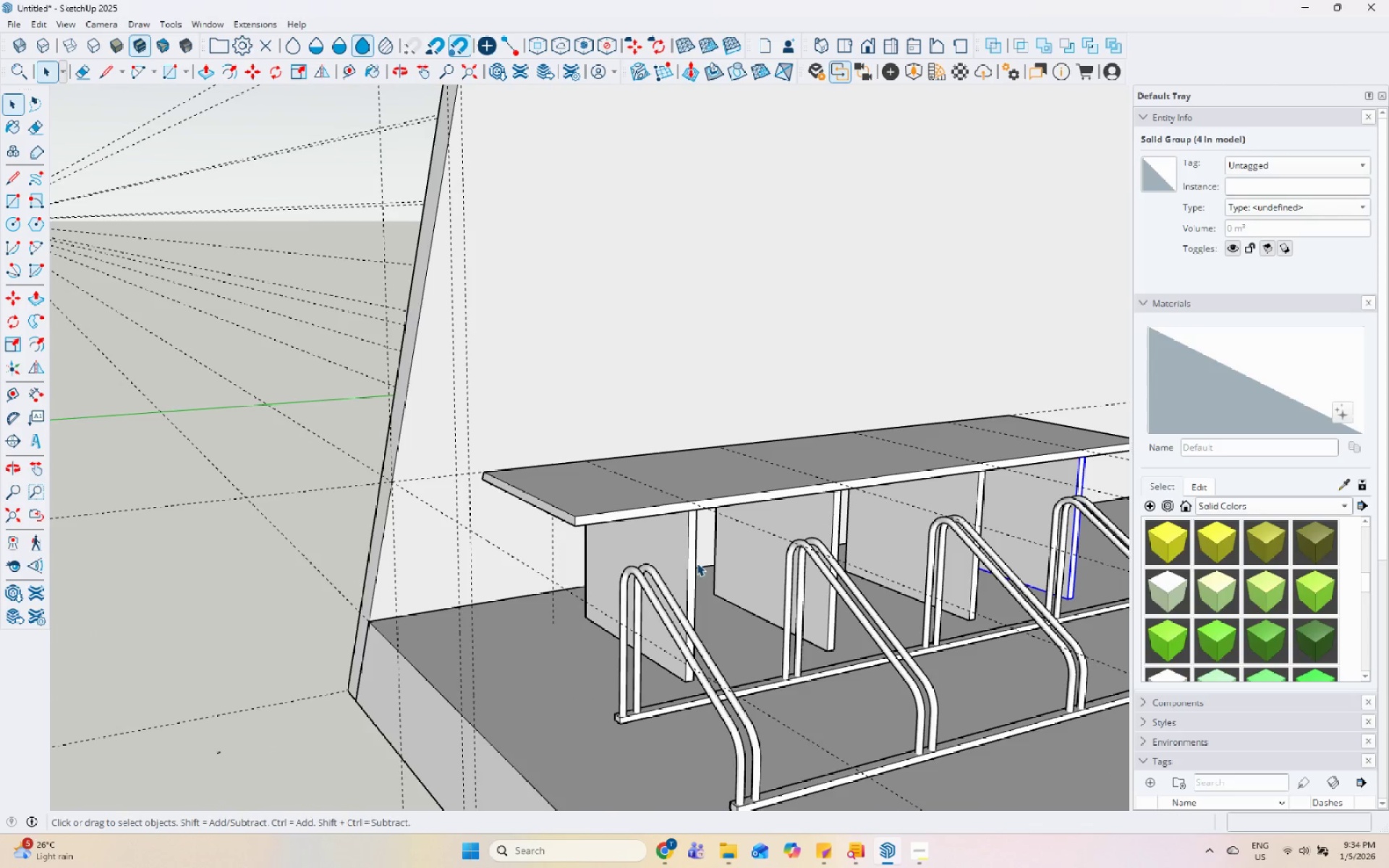 
left_click([689, 561])
 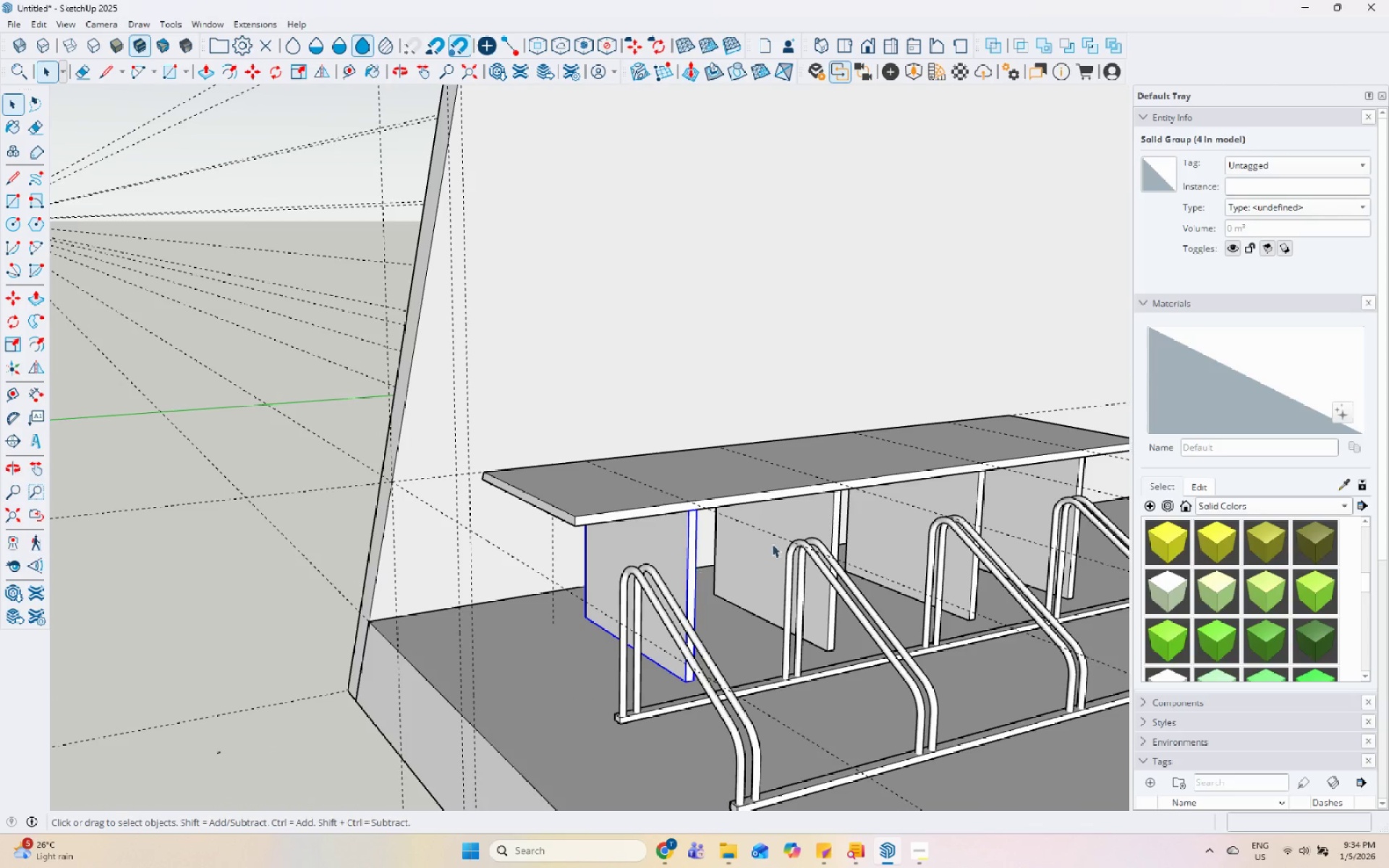 
hold_key(key=ShiftLeft, duration=1.5)
left_click([832, 513])
 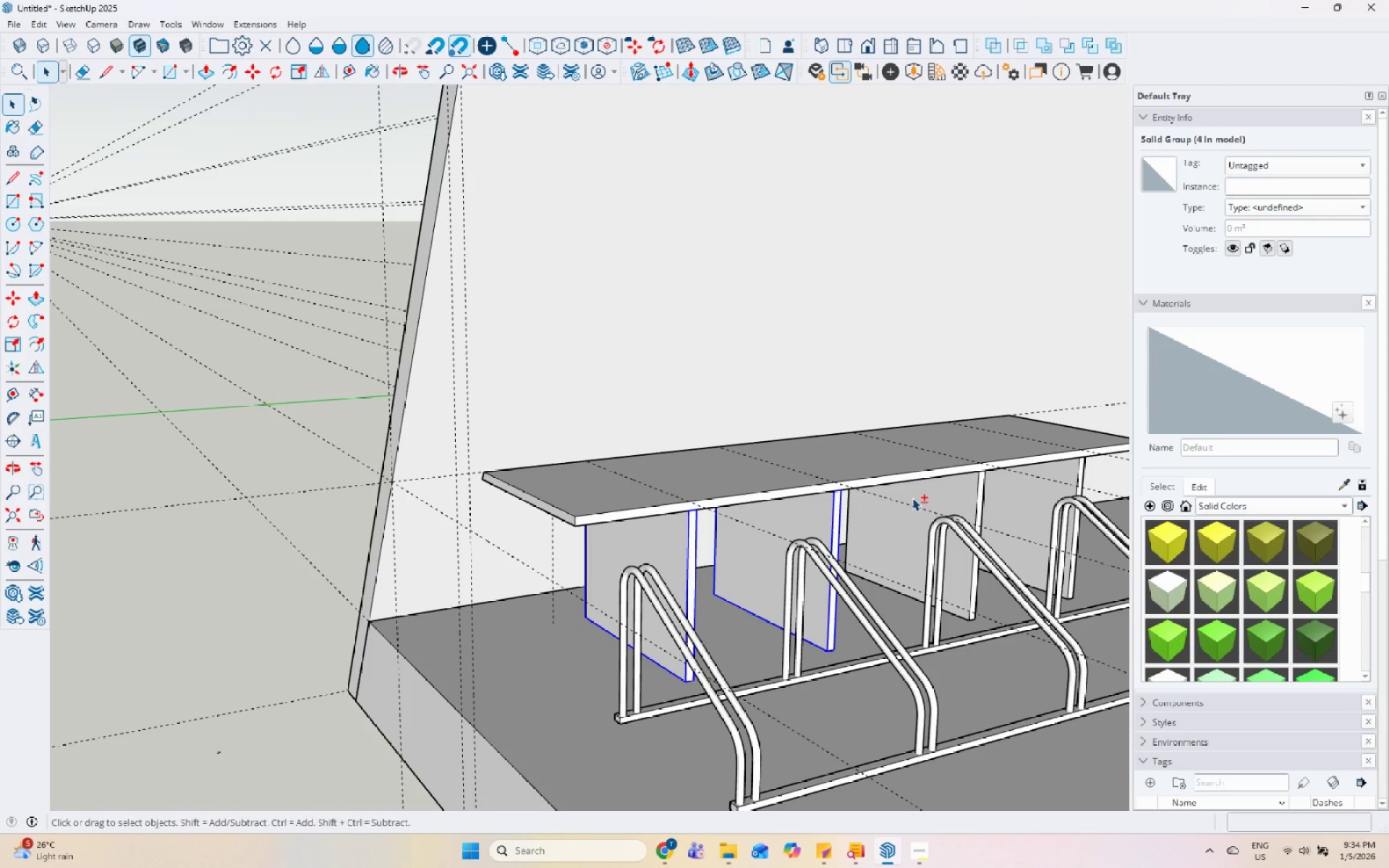 
left_click([926, 492])
 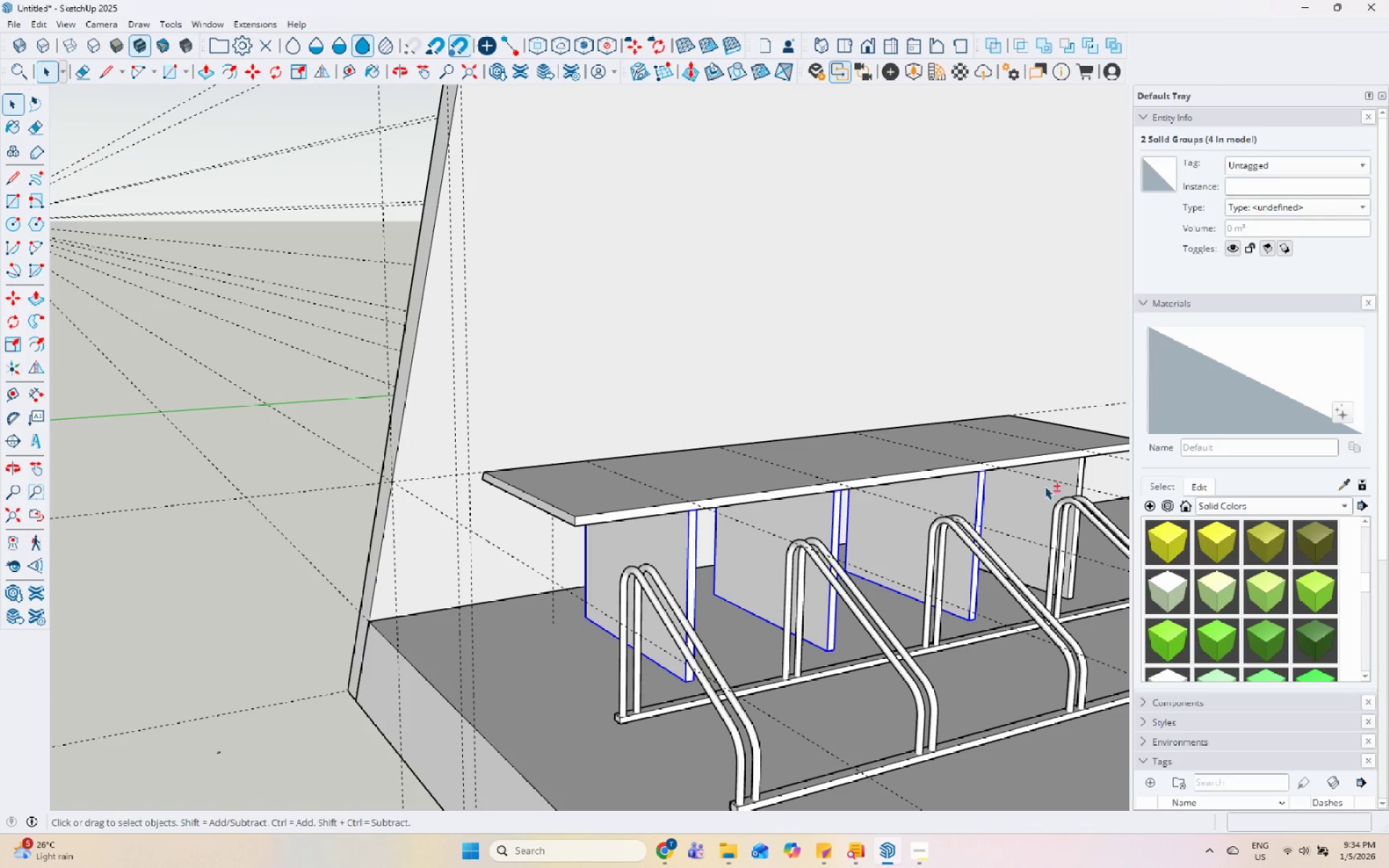 
left_click([1057, 480])
 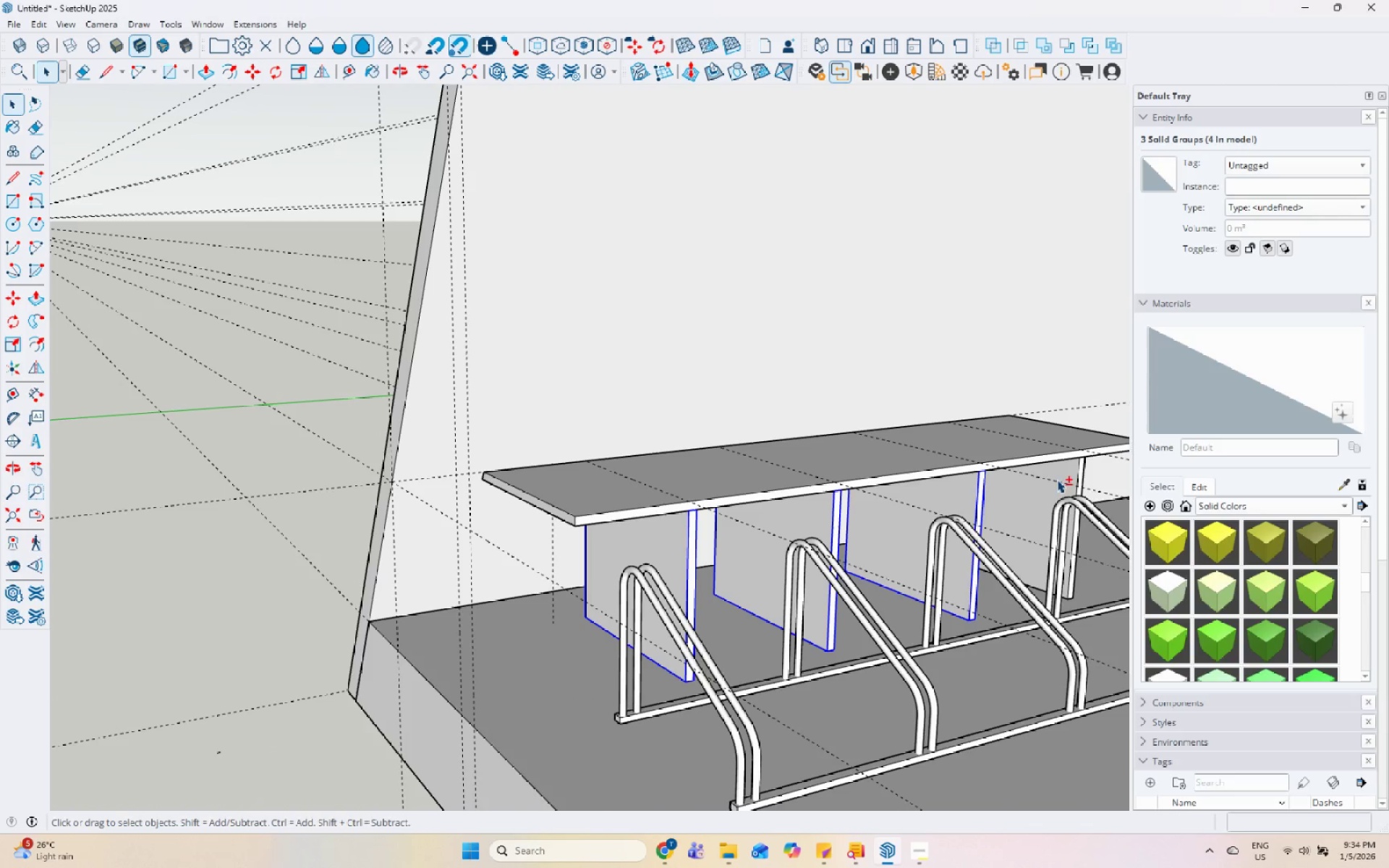 
key(Shift+ShiftLeft)
 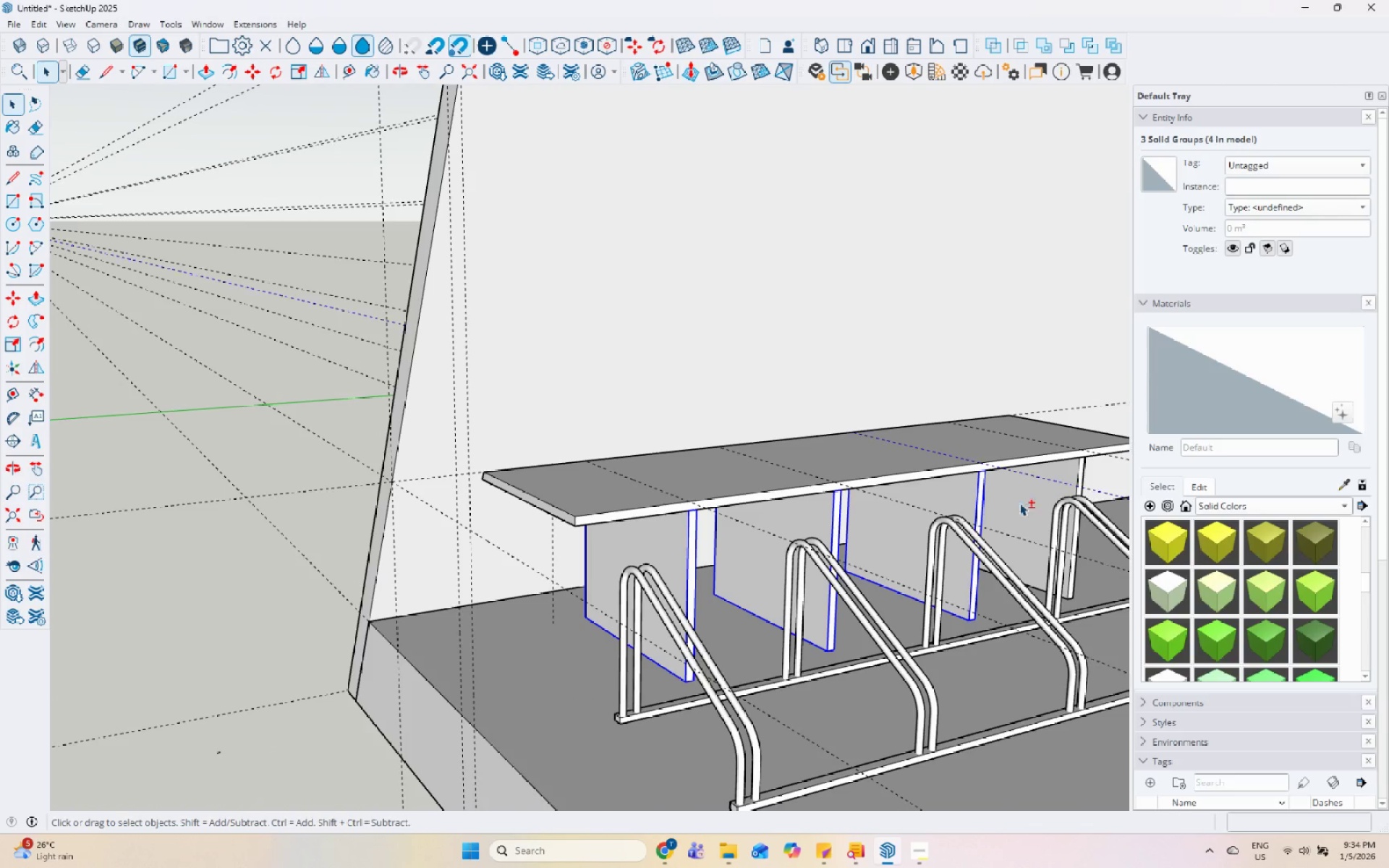 
key(Shift+ShiftLeft)
 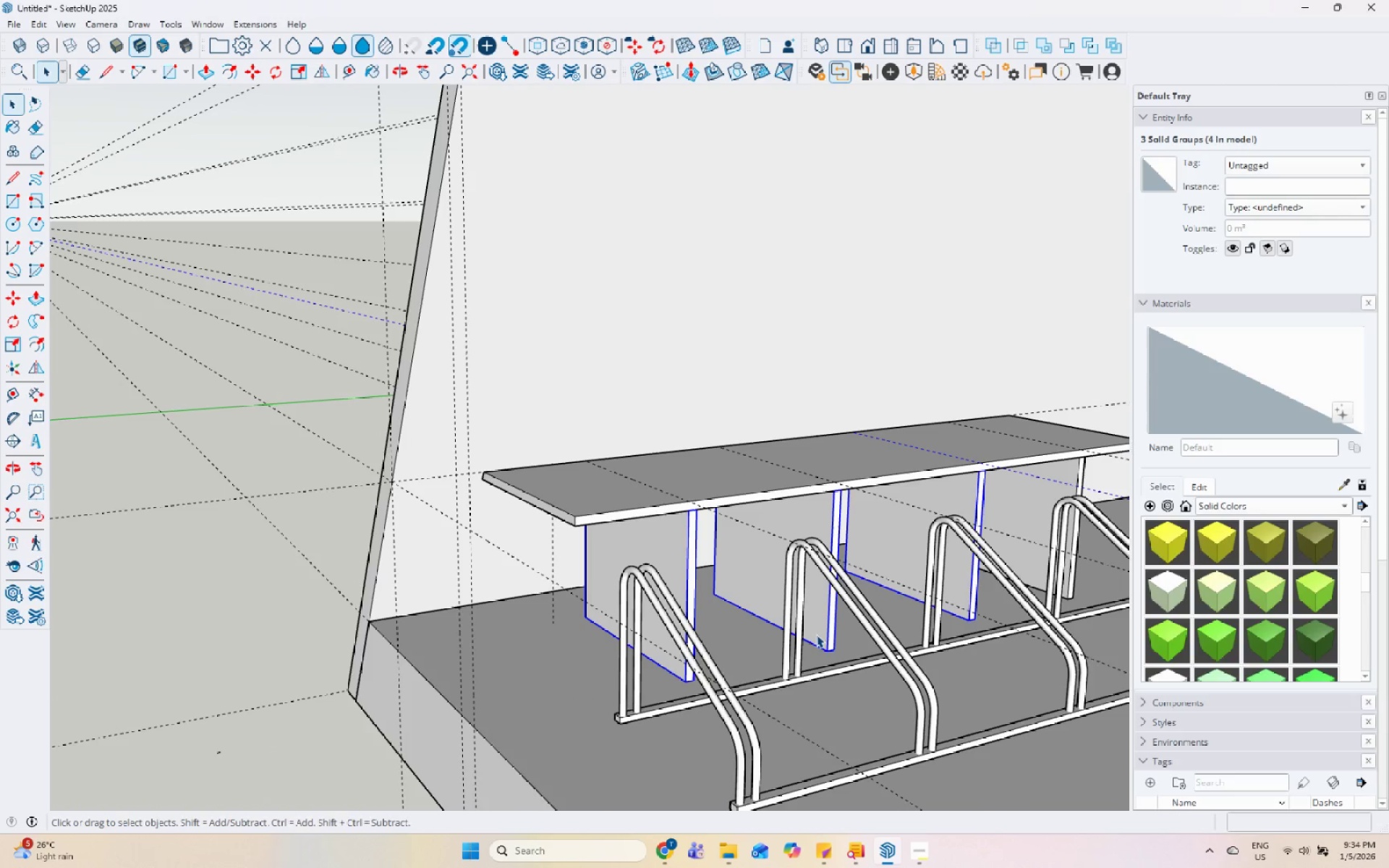 
middle_click([816, 634])
 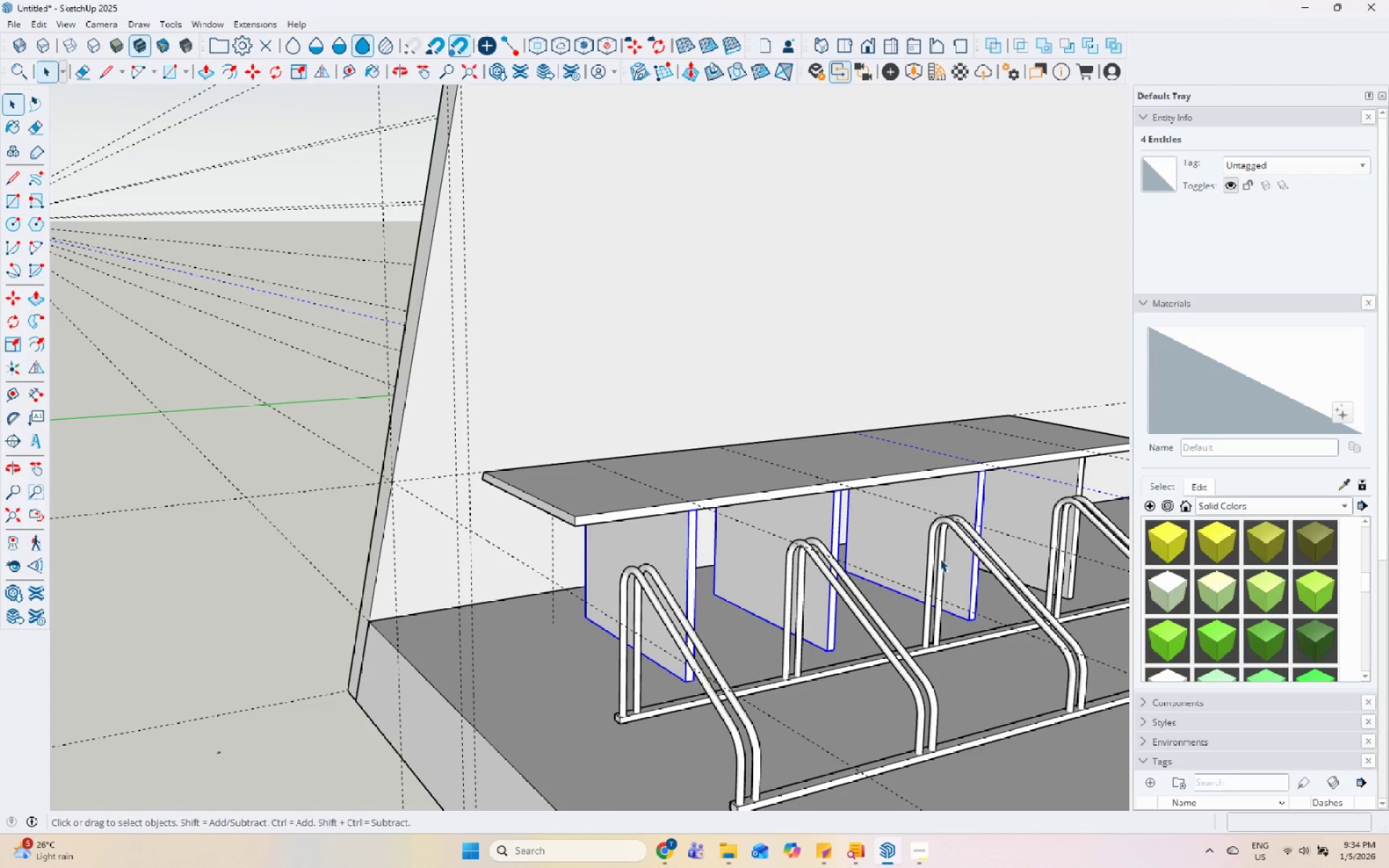 
hold_key(key=ShiftLeft, duration=0.53)
left_click([1028, 499])
 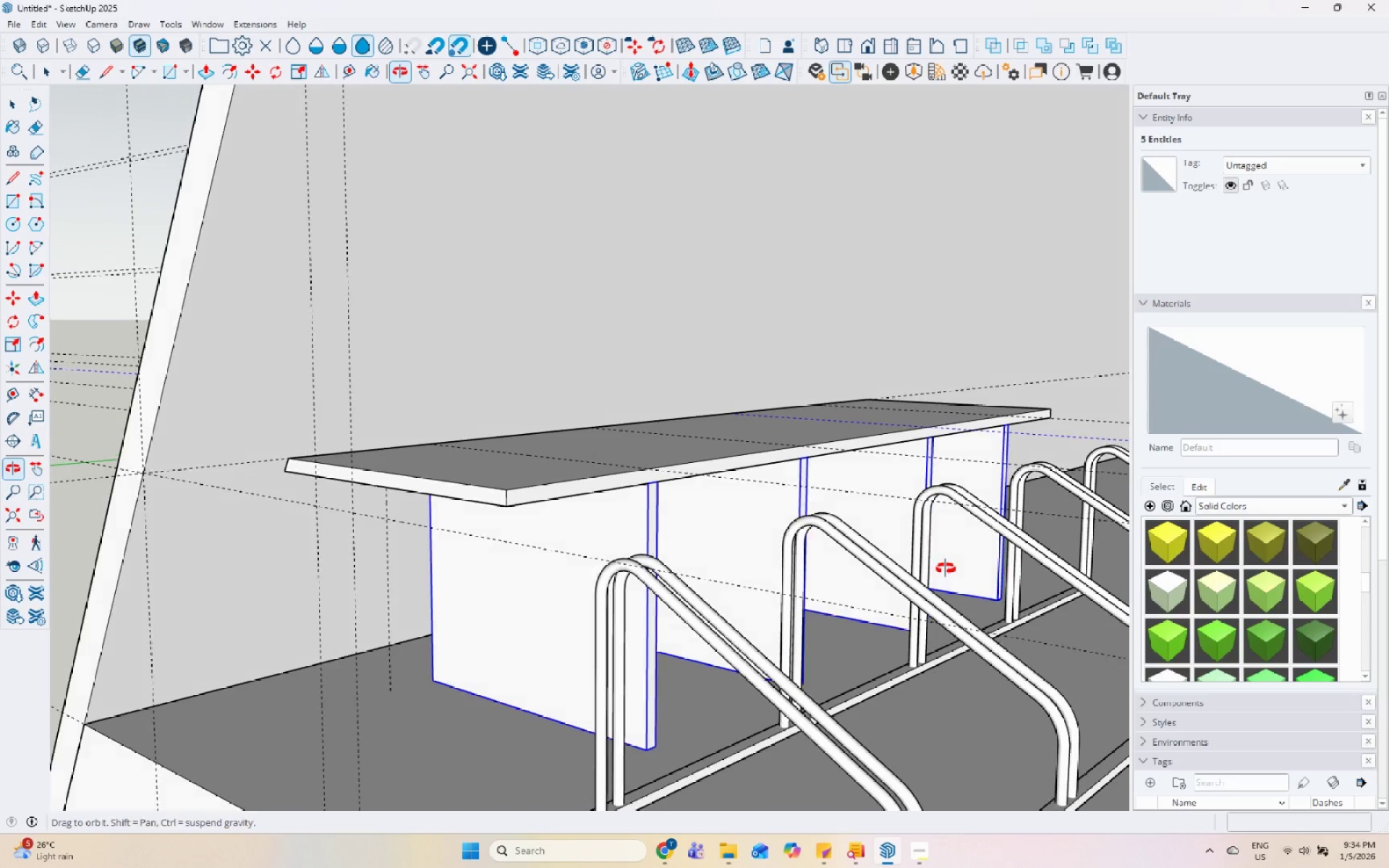 
scroll: coordinate [1004, 505], scroll_direction: up, amount: 3.0
 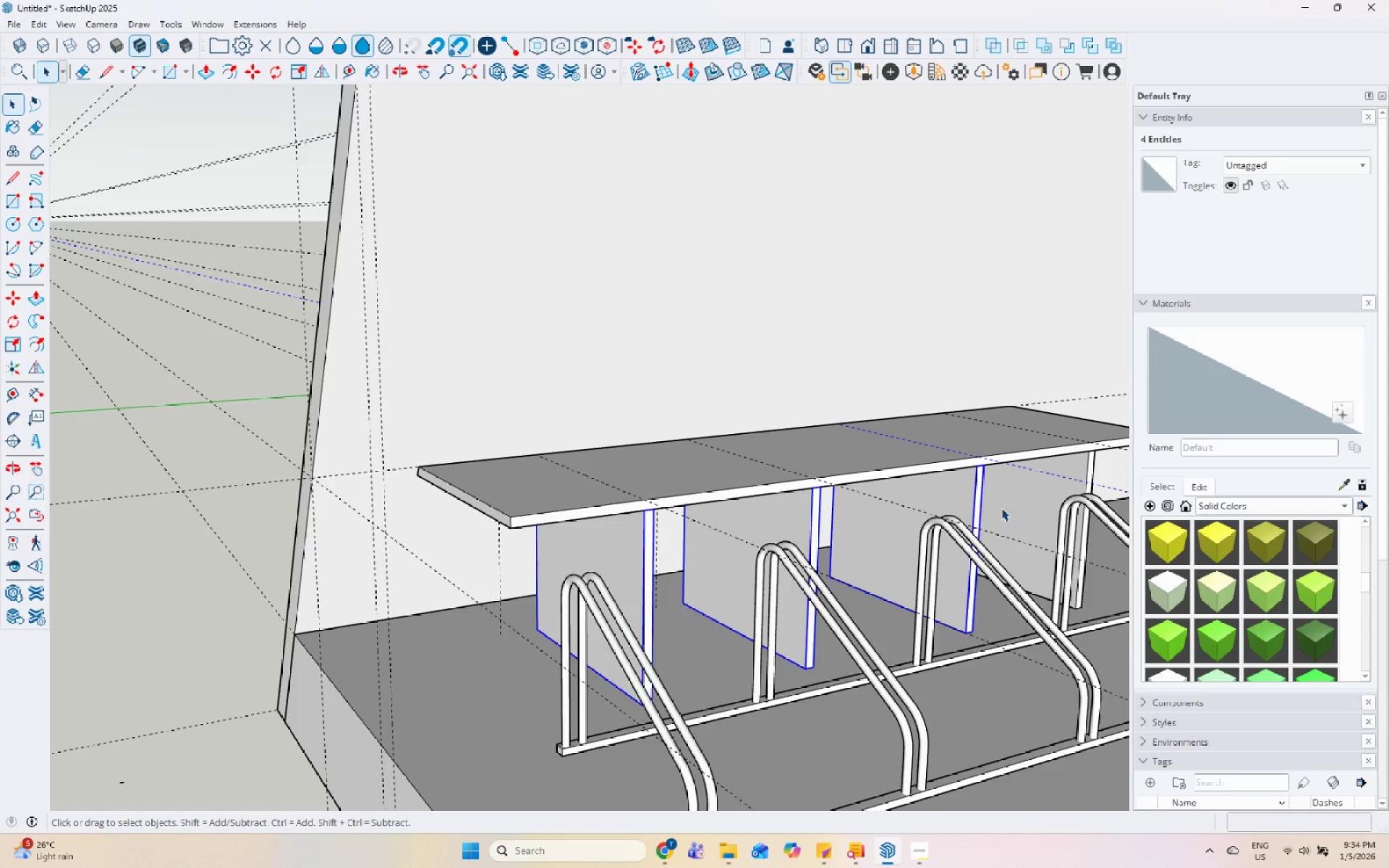 
key(S)
 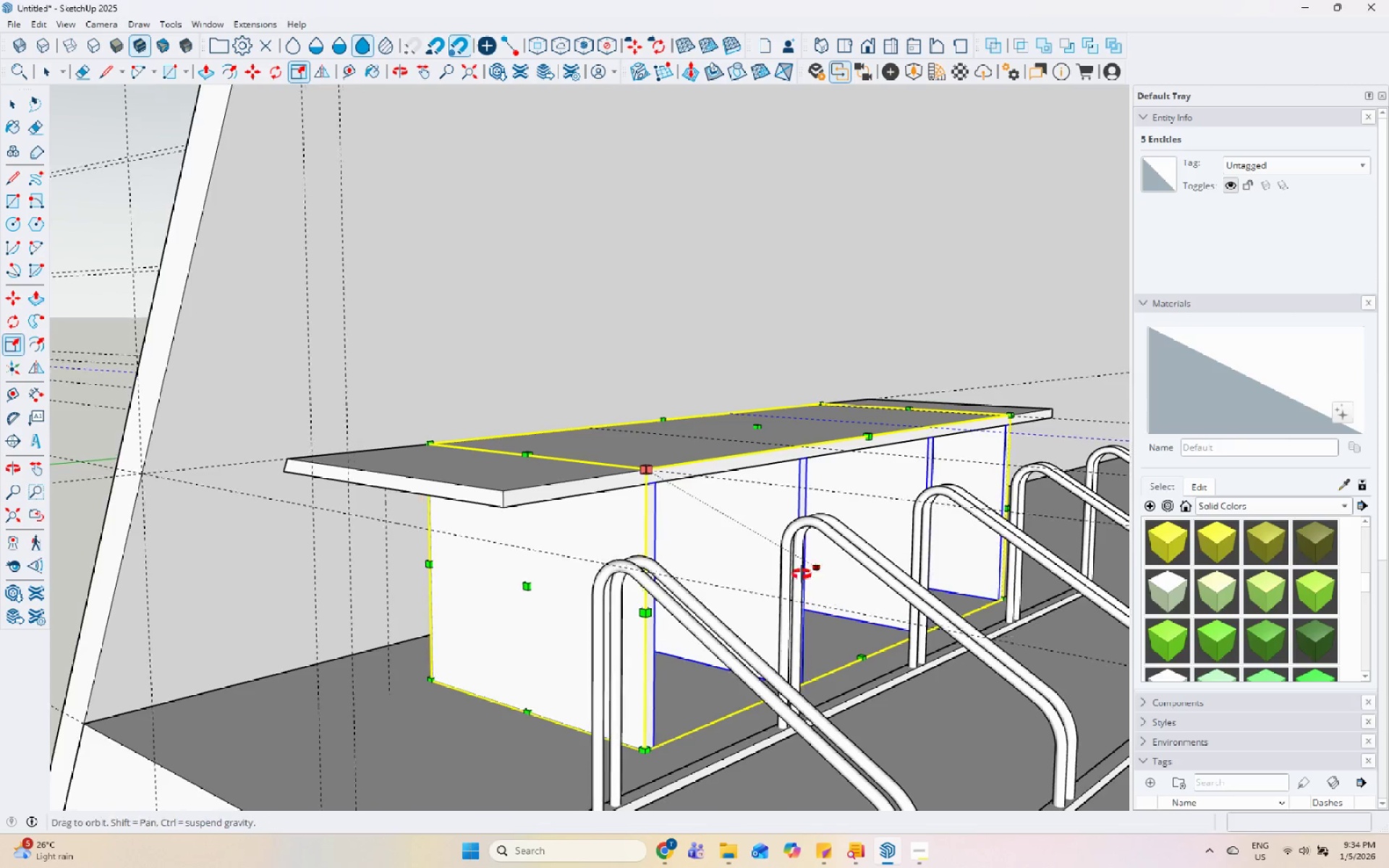 
left_click([851, 574])
 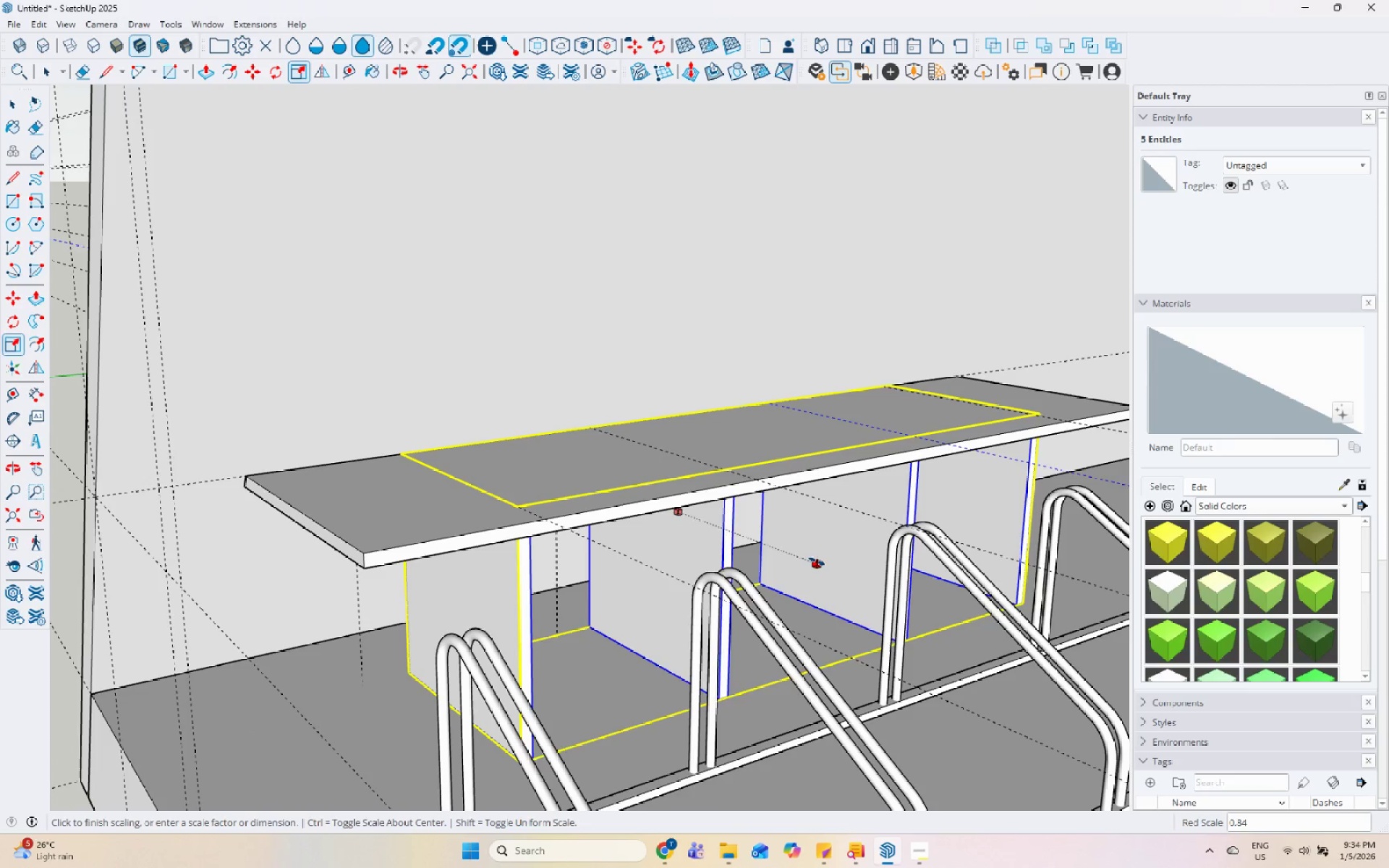 
left_click([810, 558])
 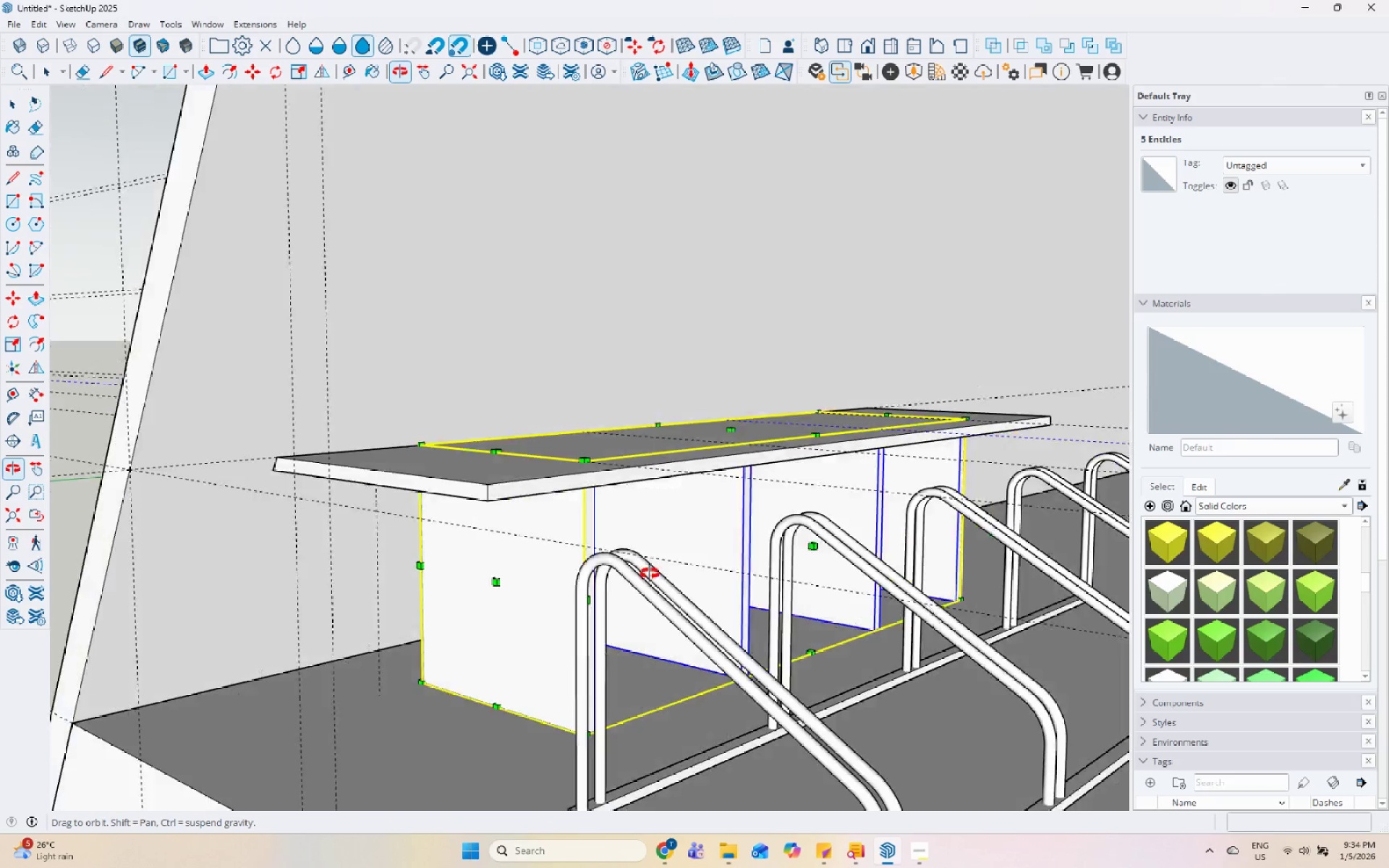 
key(Space)
 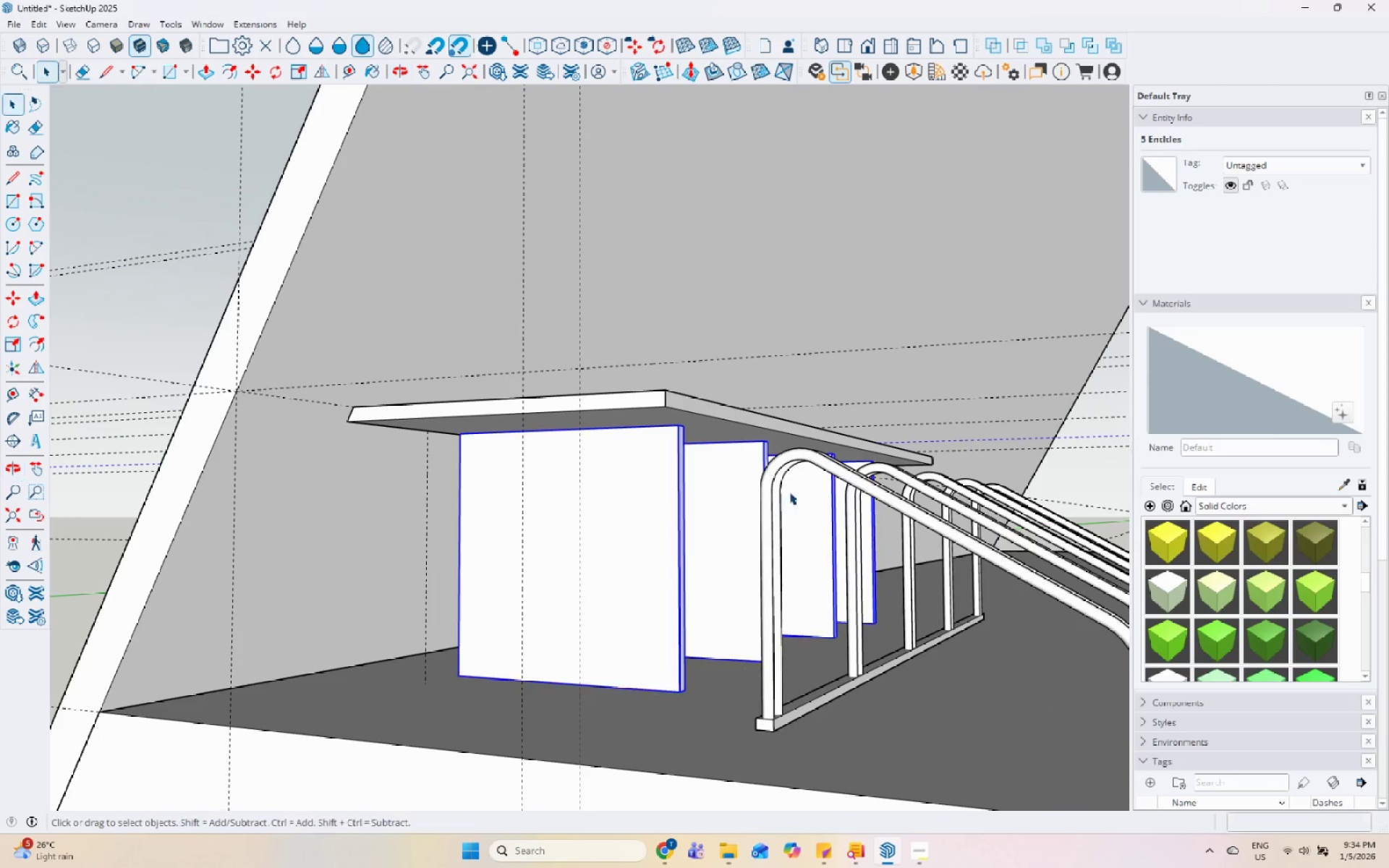 
scroll: coordinate [713, 523], scroll_direction: down, amount: 6.0
 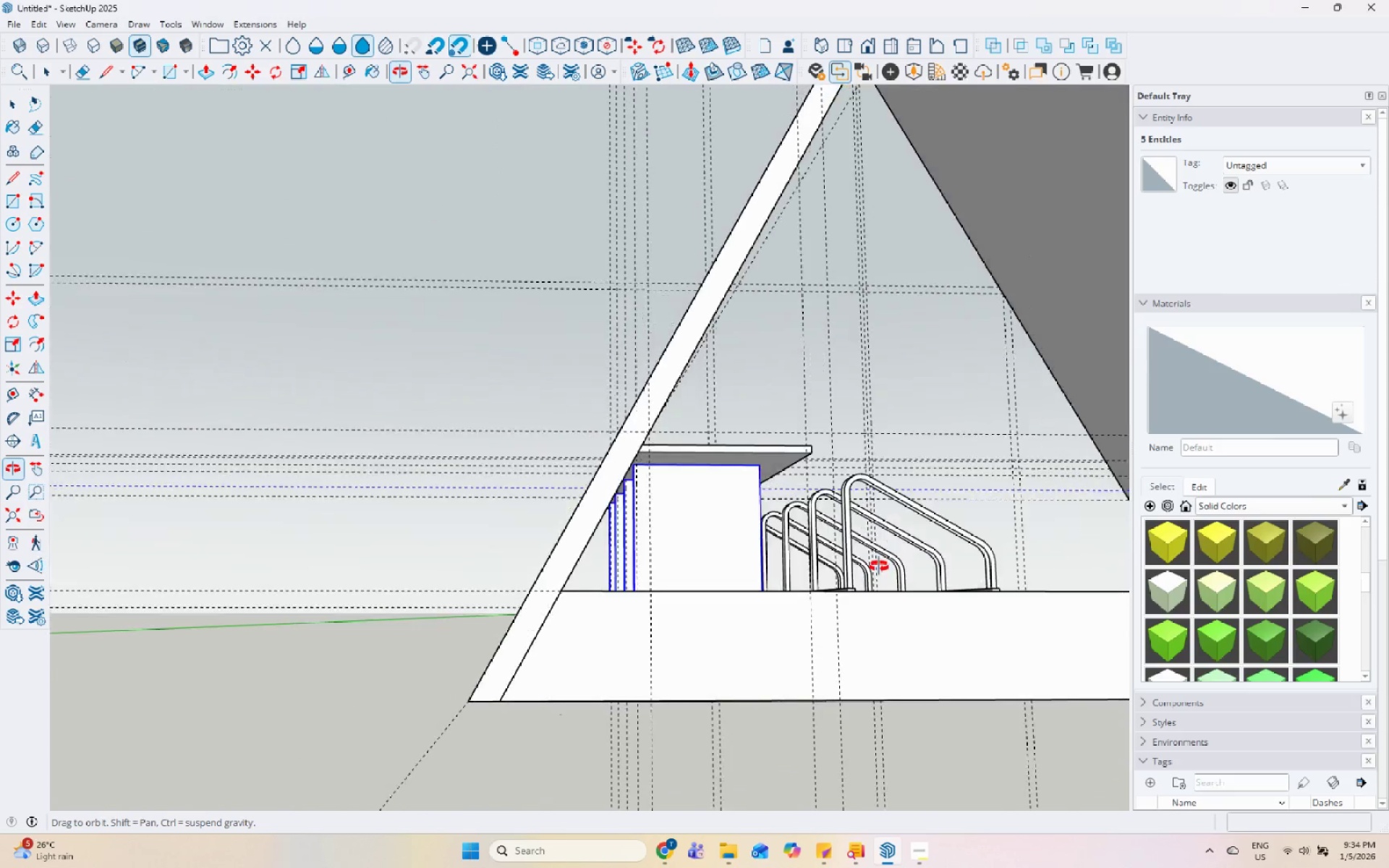 
left_click([805, 772])
 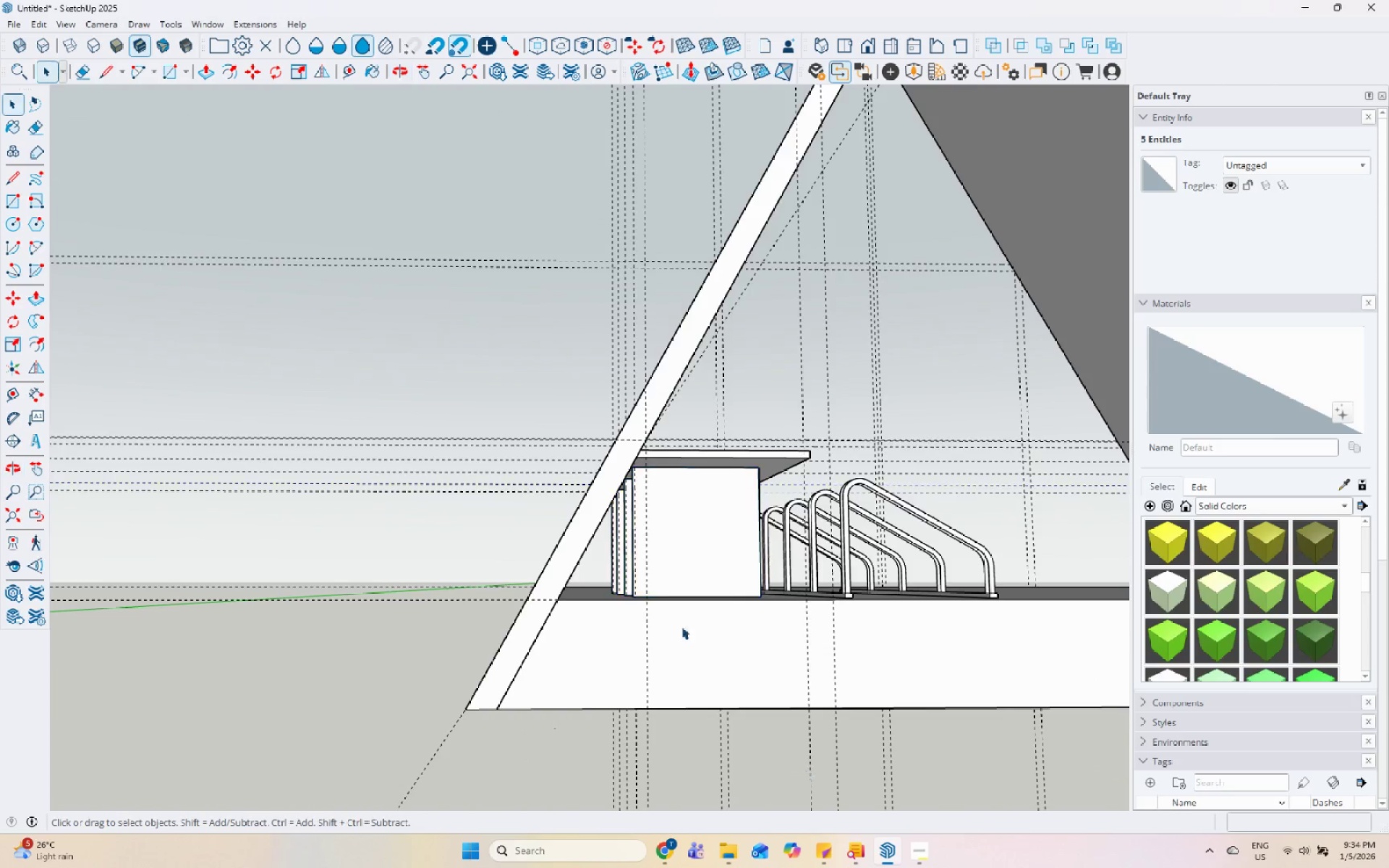 
scroll: coordinate [748, 520], scroll_direction: down, amount: 23.0
 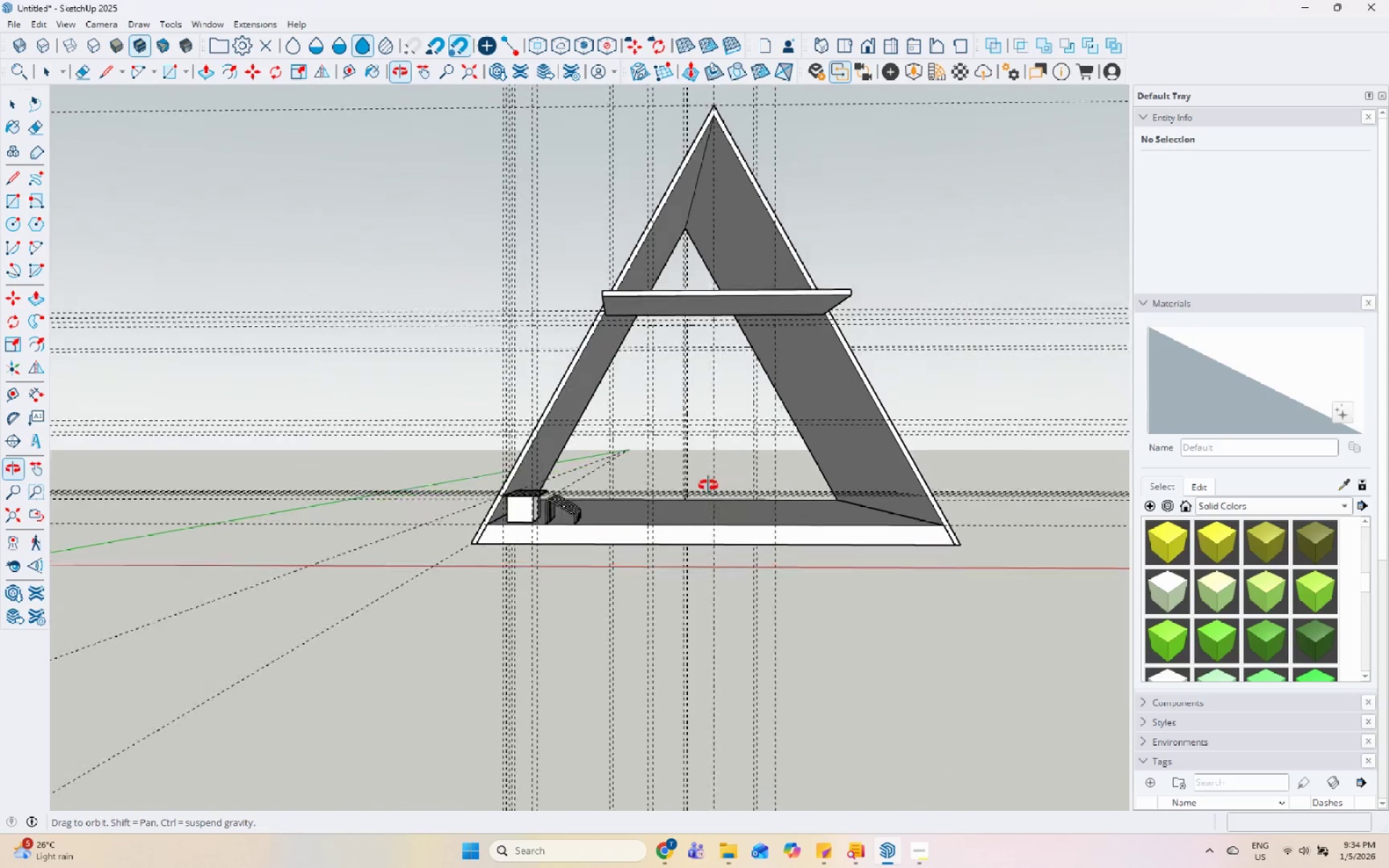 
scroll: coordinate [565, 525], scroll_direction: up, amount: 12.0
 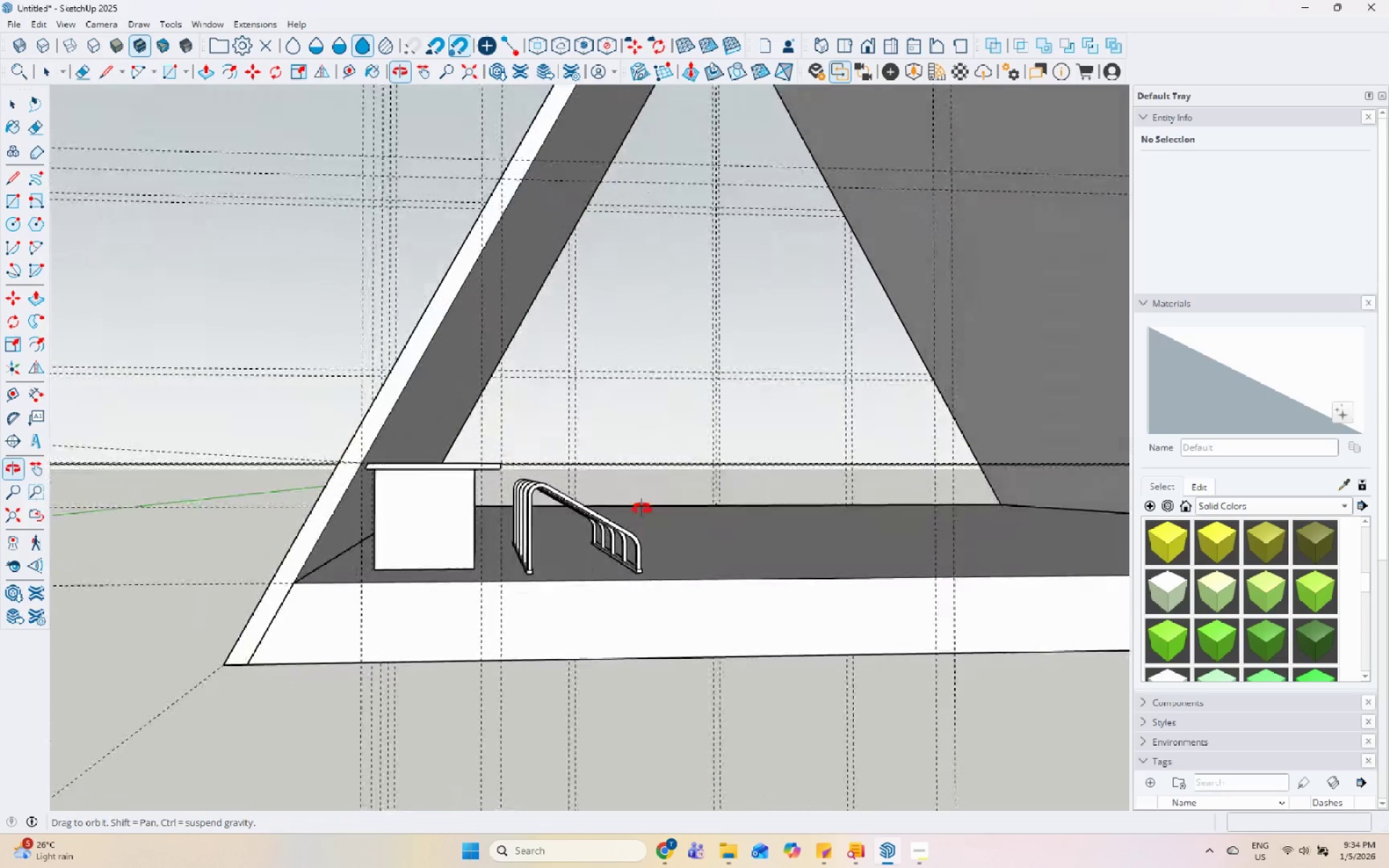 
left_click([455, 511])
 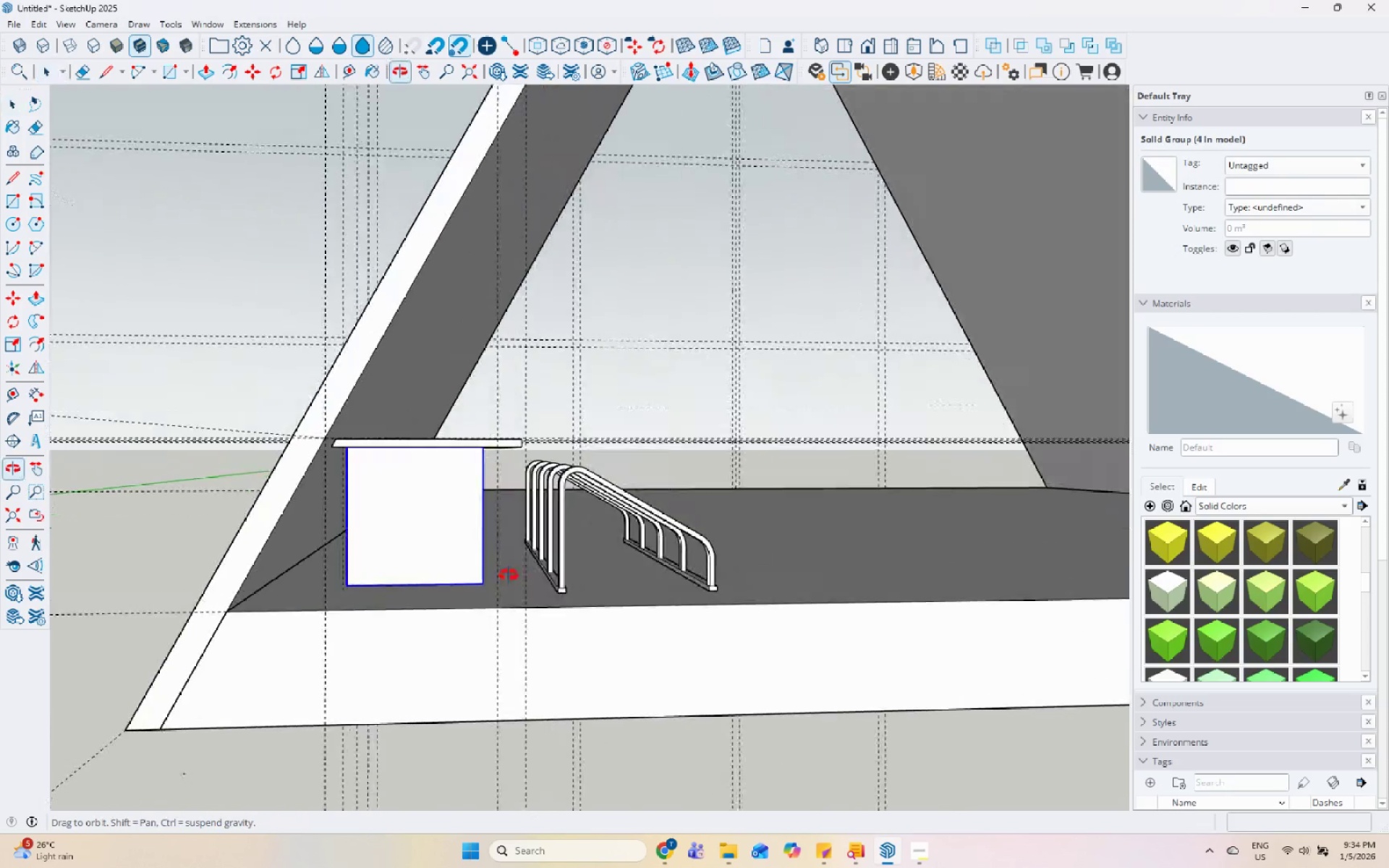 
scroll: coordinate [455, 532], scroll_direction: up, amount: 3.0
 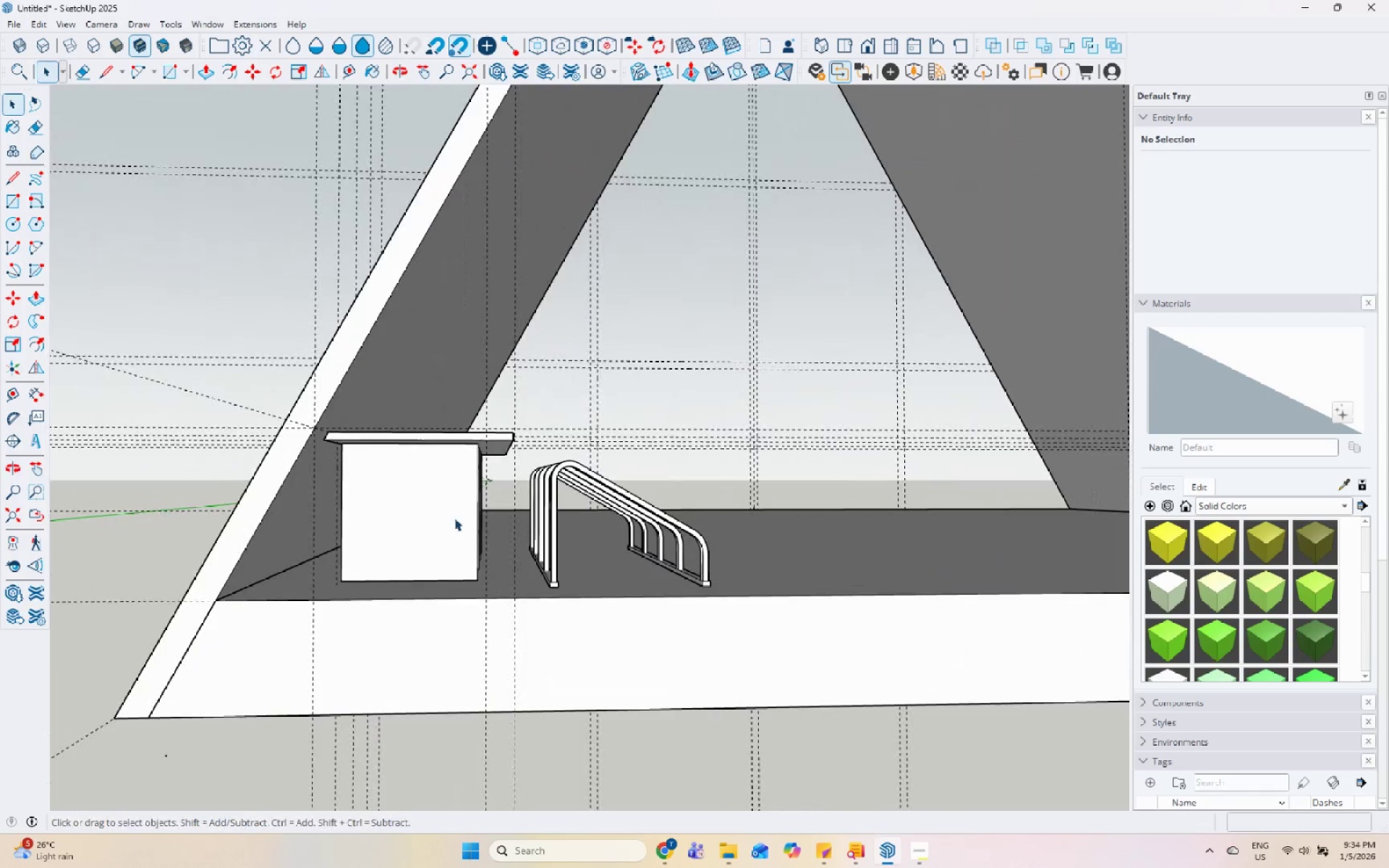 
scroll: coordinate [493, 502], scroll_direction: down, amount: 8.0
 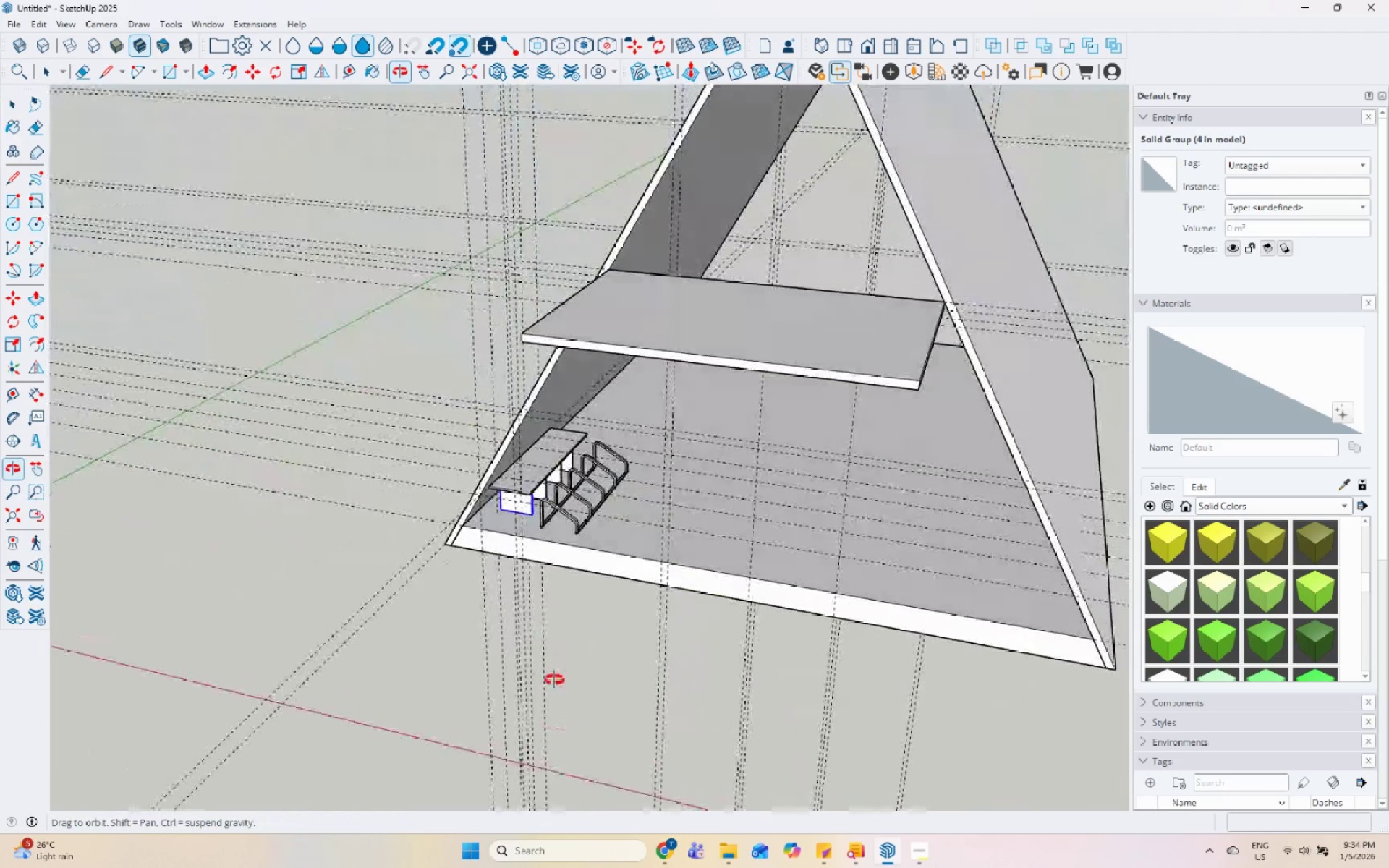 
scroll: coordinate [498, 613], scroll_direction: up, amount: 13.0
 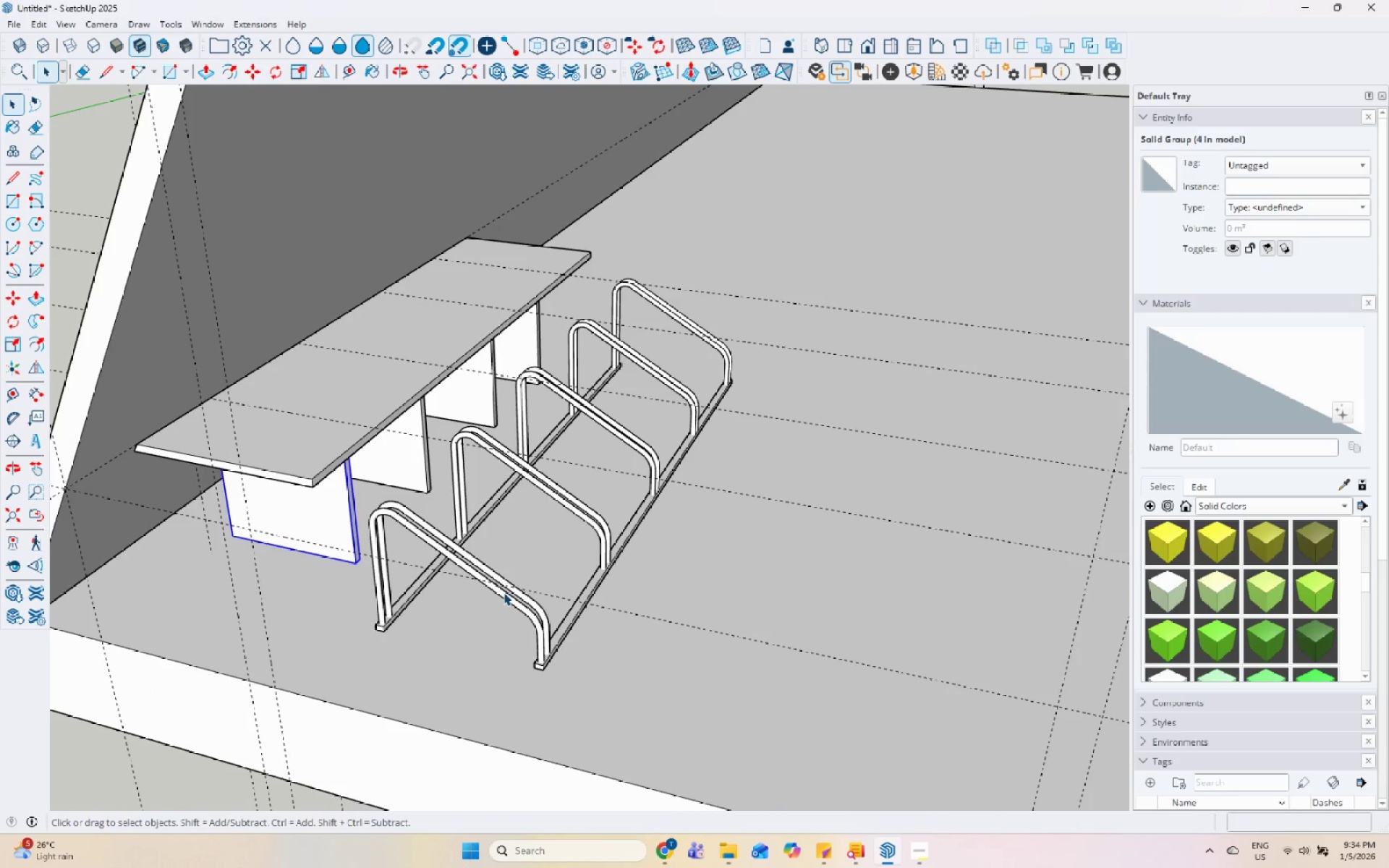 
scroll: coordinate [498, 563], scroll_direction: down, amount: 14.0
 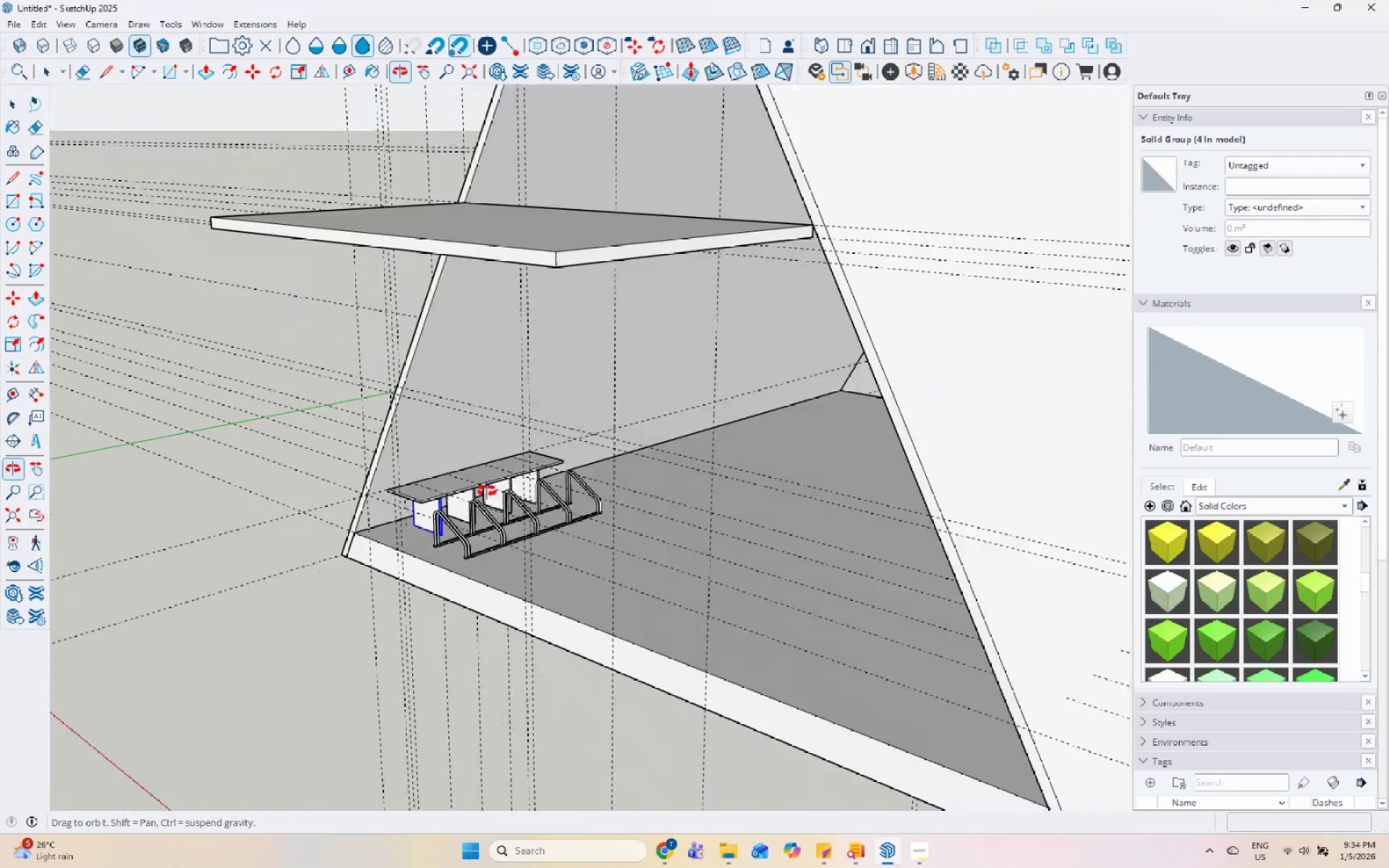 
wait(6.07)
 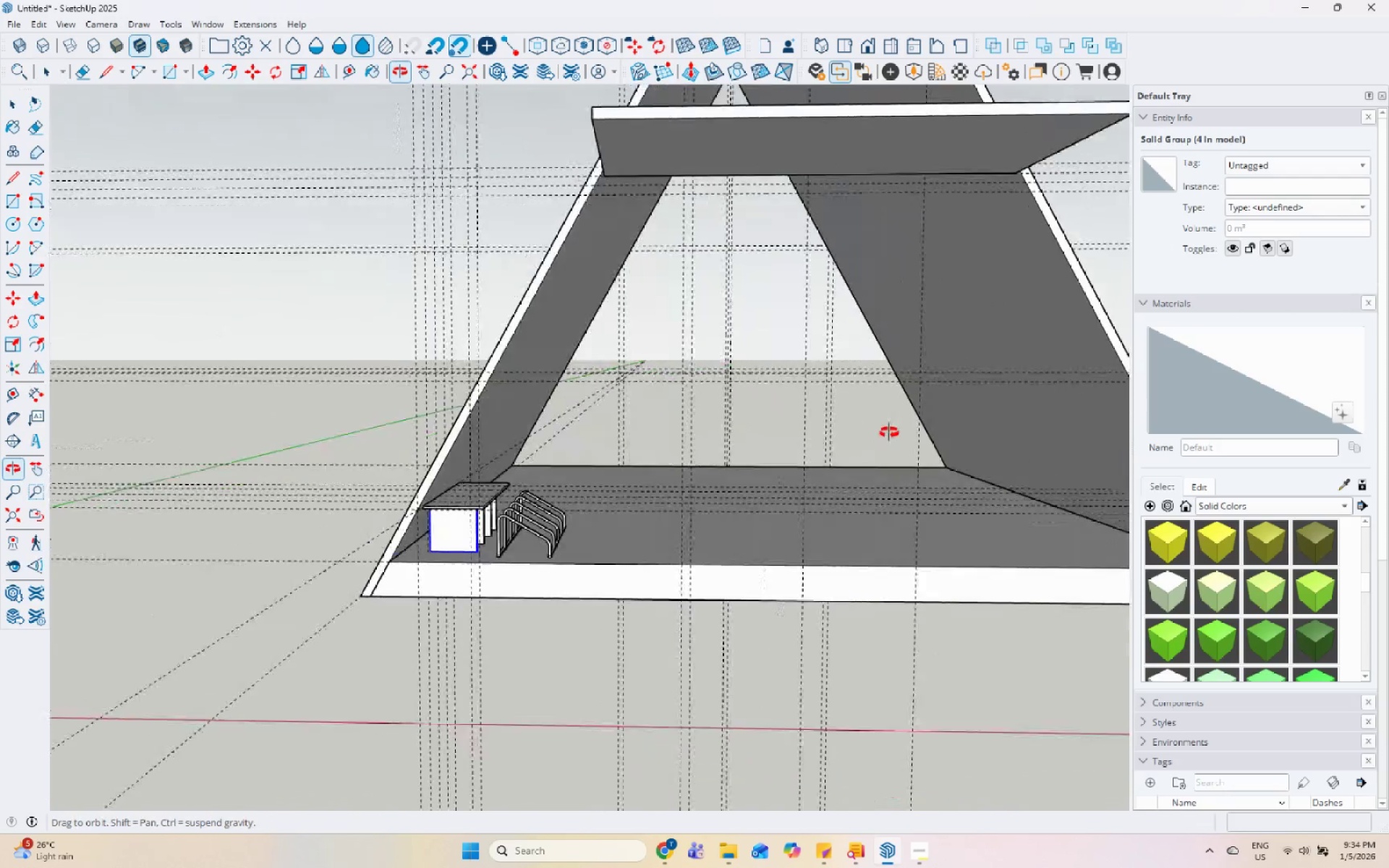 
scroll: coordinate [528, 561], scroll_direction: up, amount: 6.0
 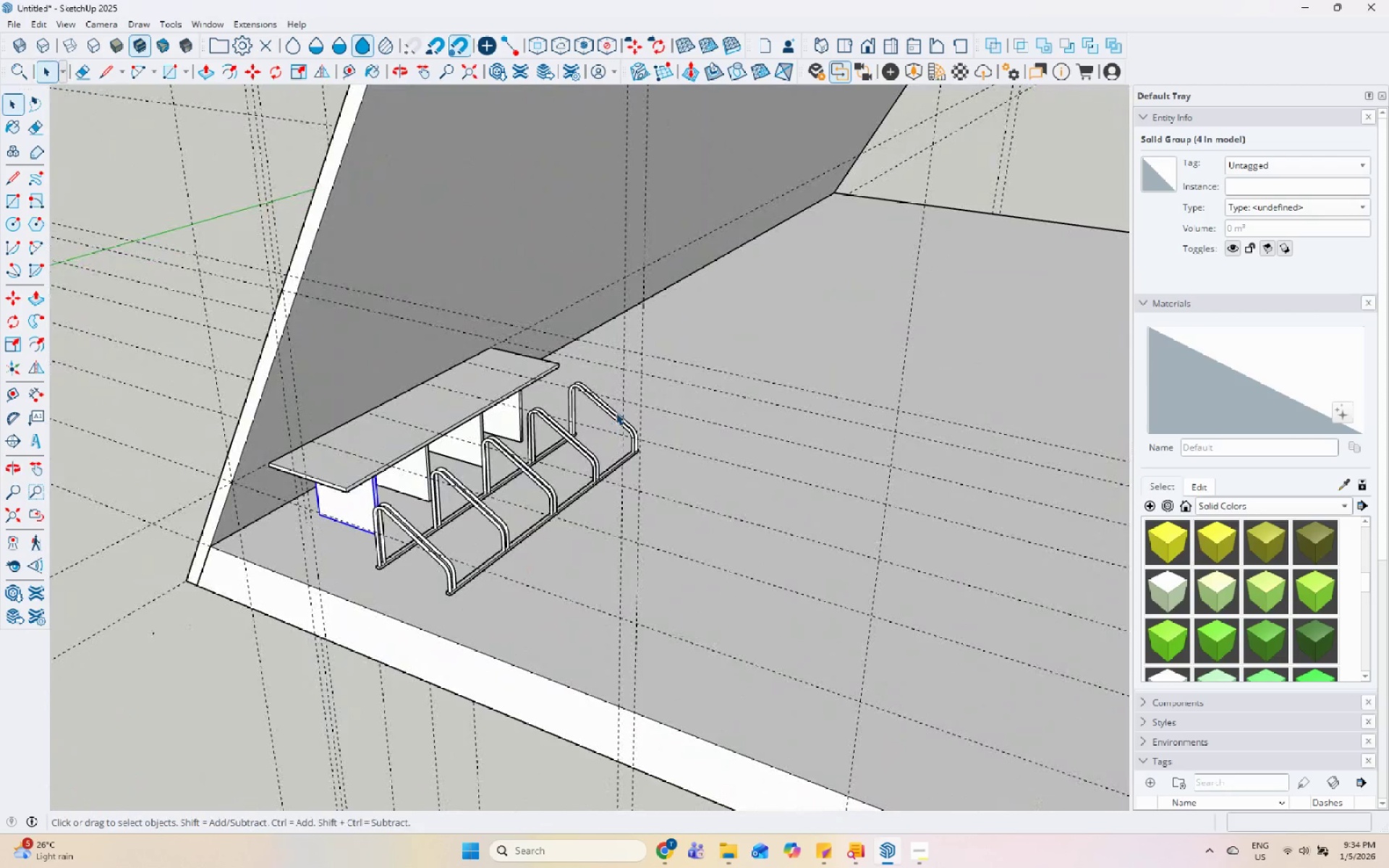 
scroll: coordinate [634, 384], scroll_direction: down, amount: 11.0
 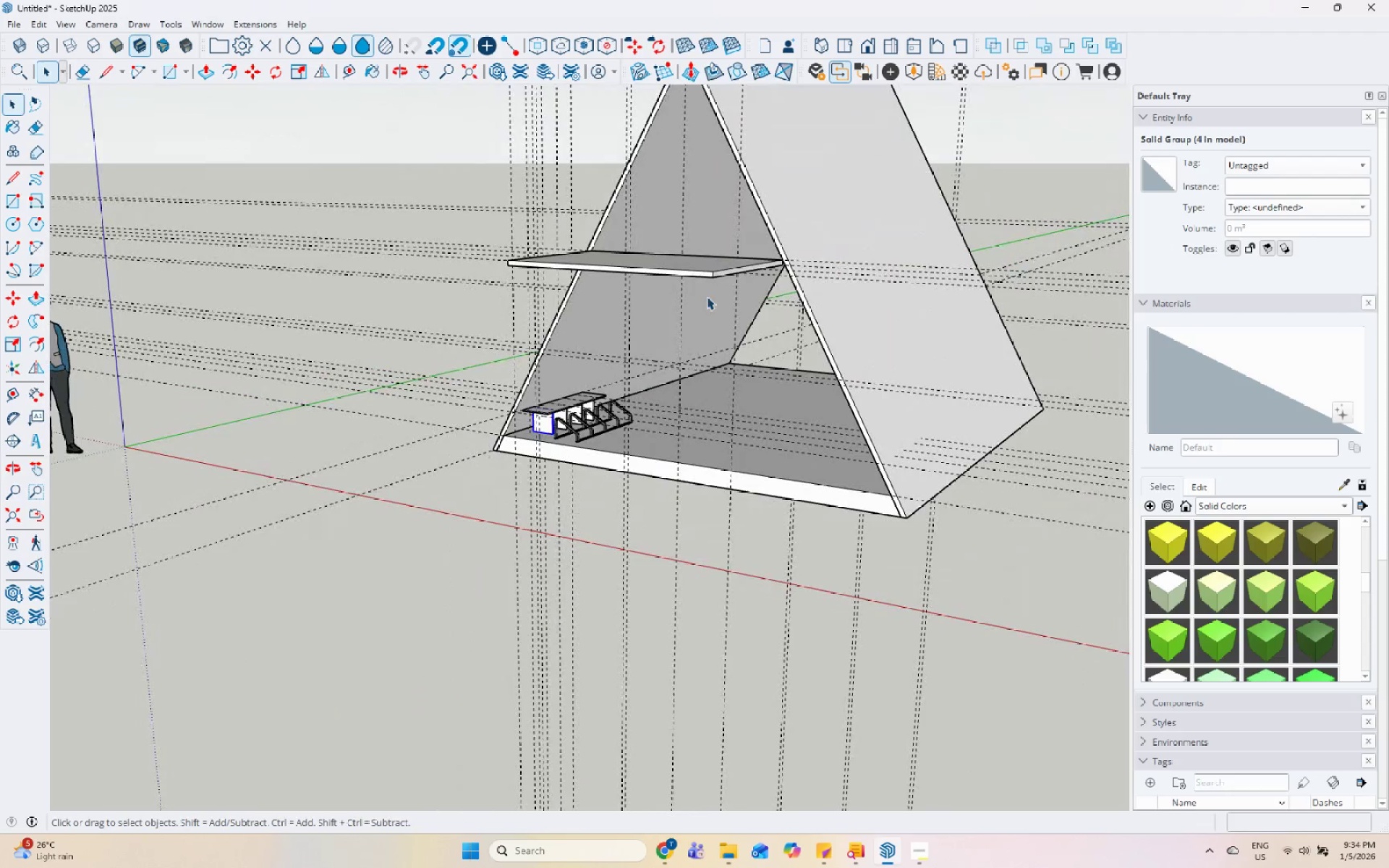 
left_click([710, 277])
 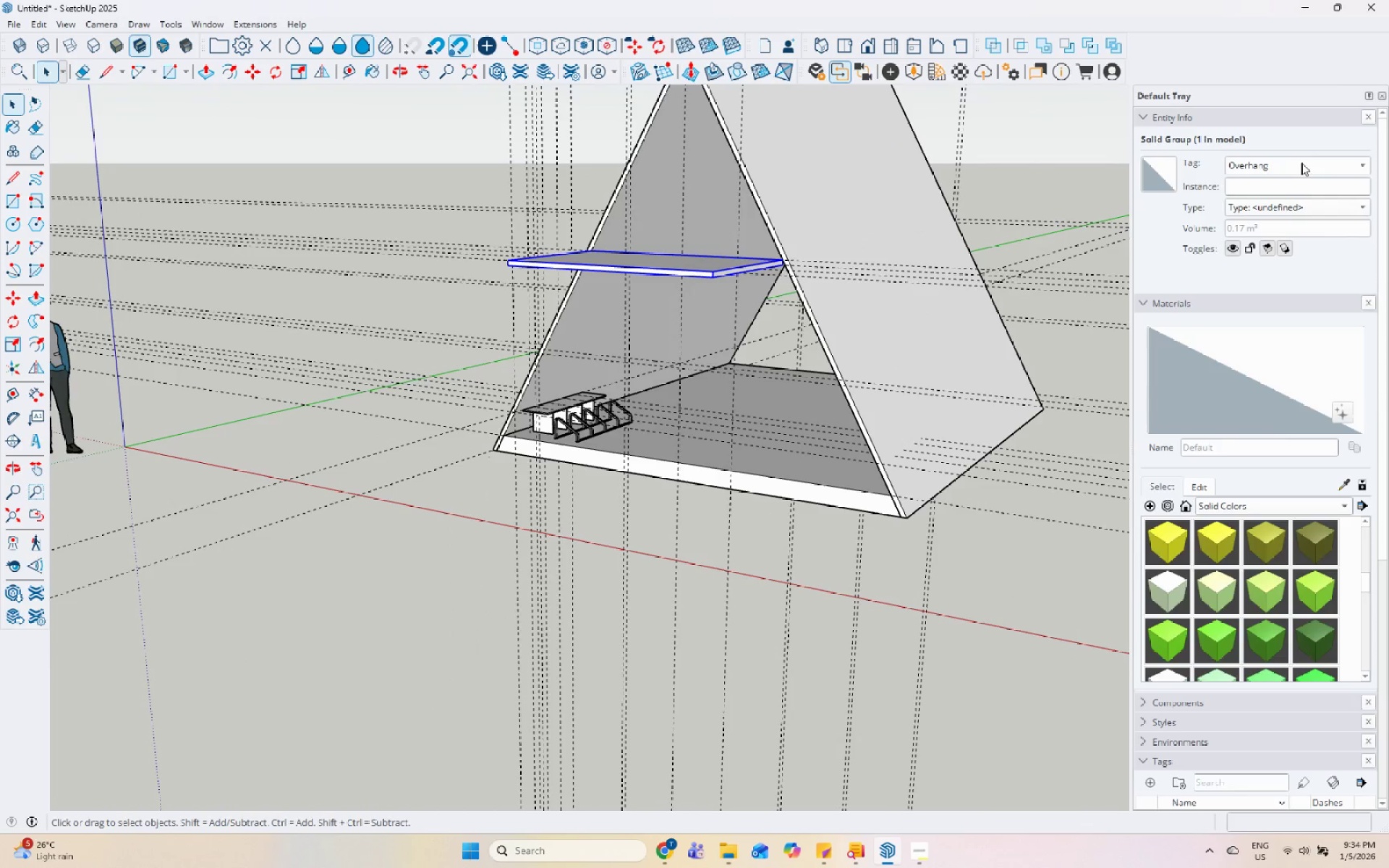 
scroll: coordinate [1209, 708], scroll_direction: down, amount: 5.0
 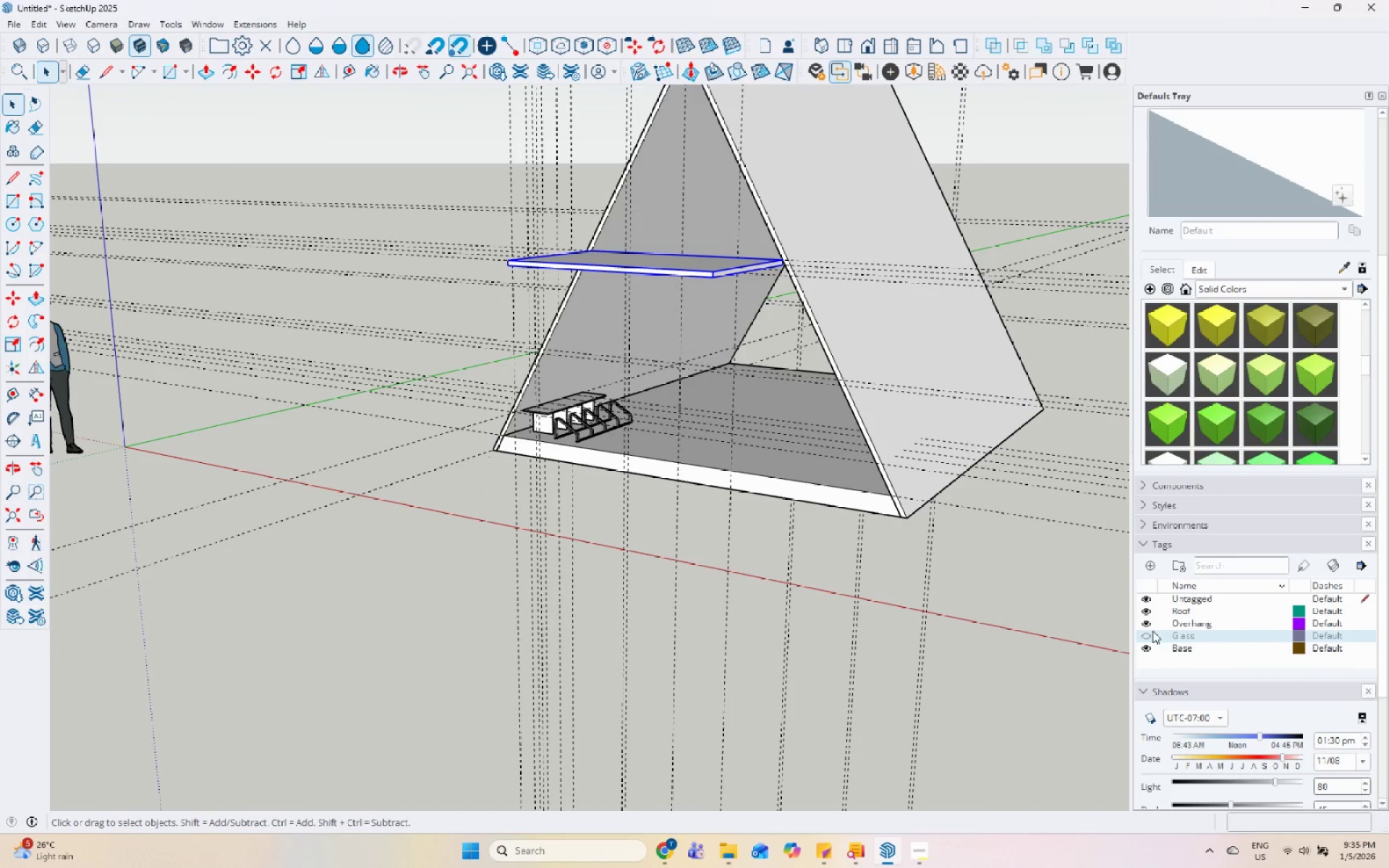 
left_click([1146, 624])
 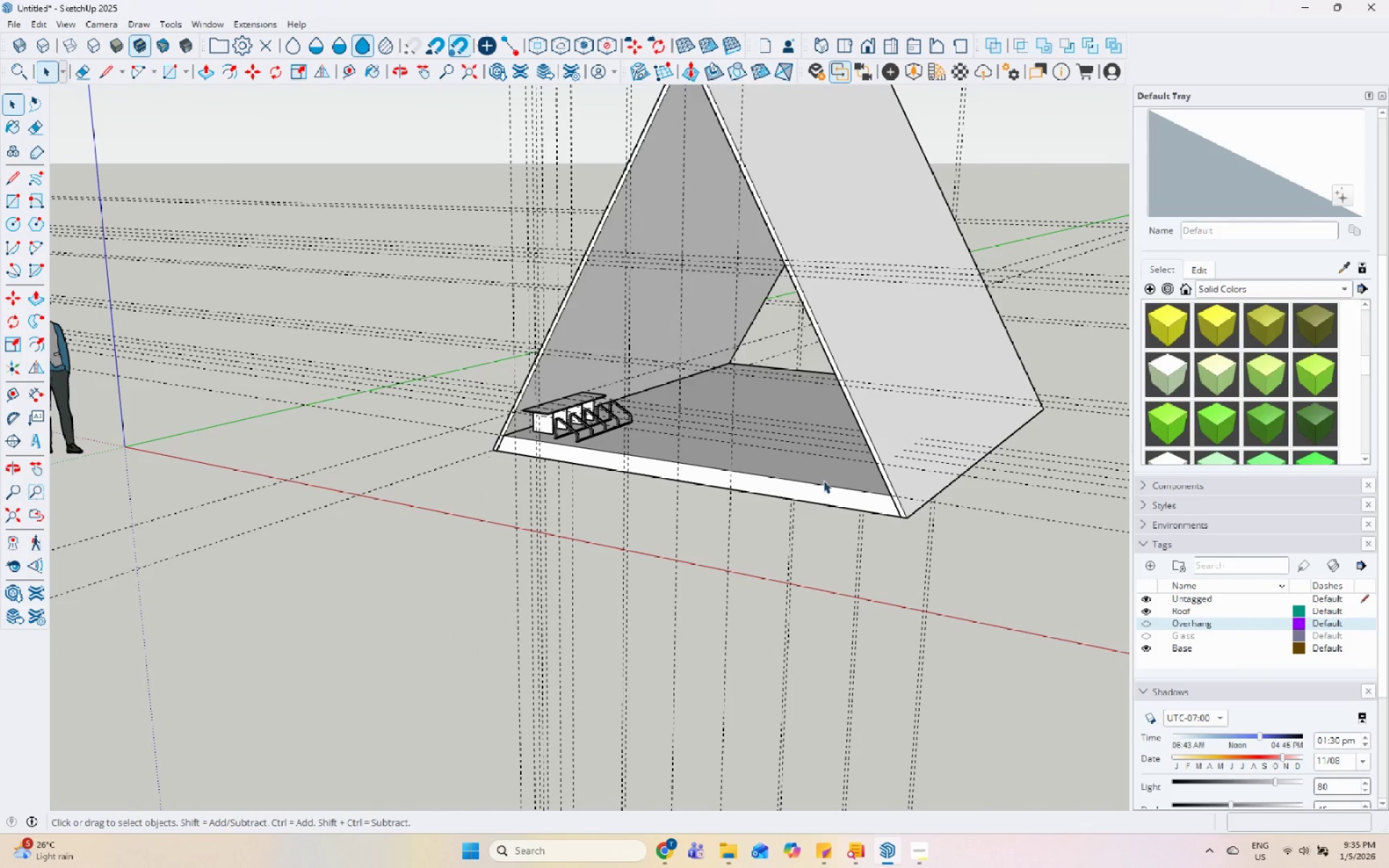 
scroll: coordinate [736, 413], scroll_direction: up, amount: 6.0
 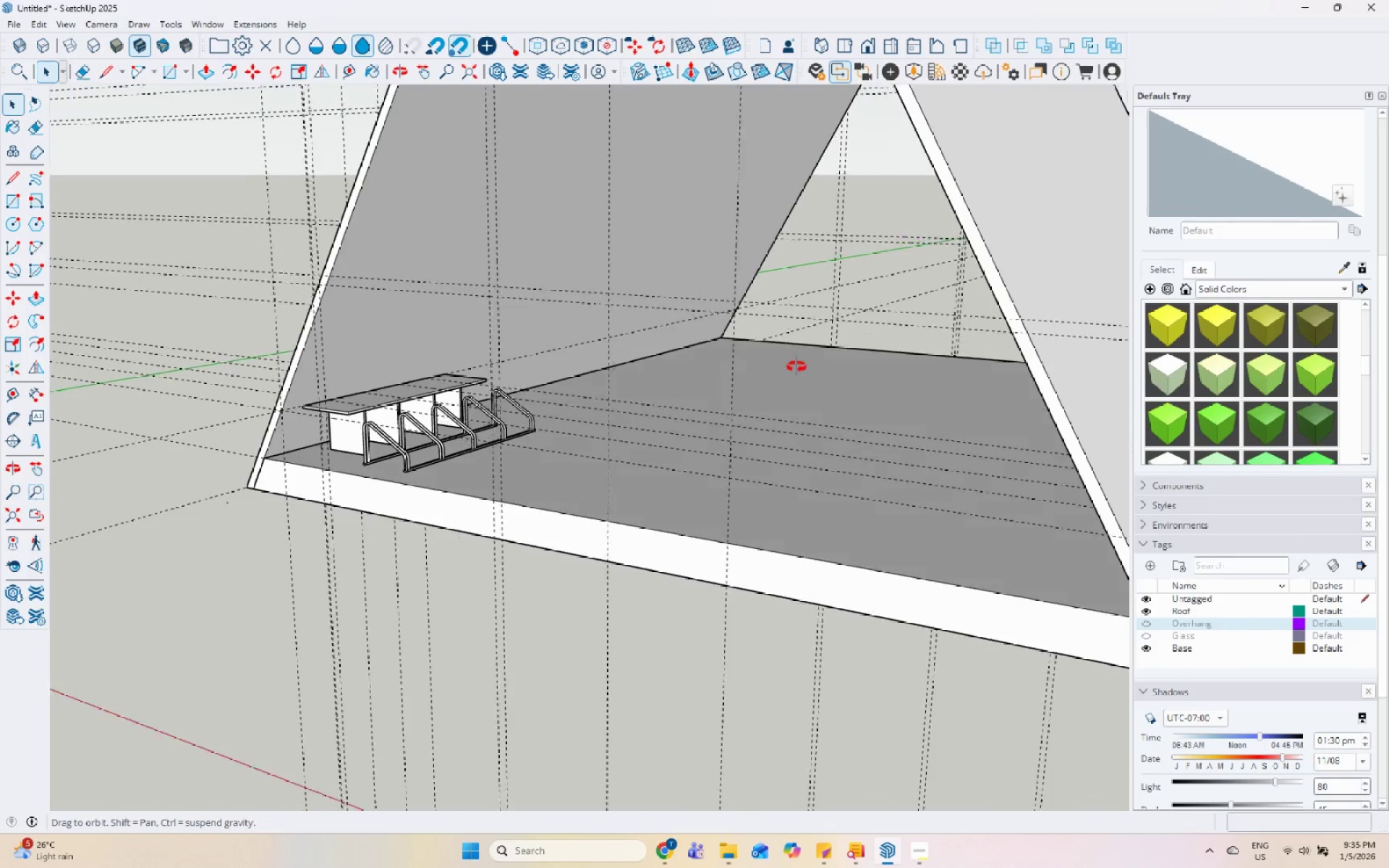 
scroll: coordinate [717, 524], scroll_direction: down, amount: 8.0
 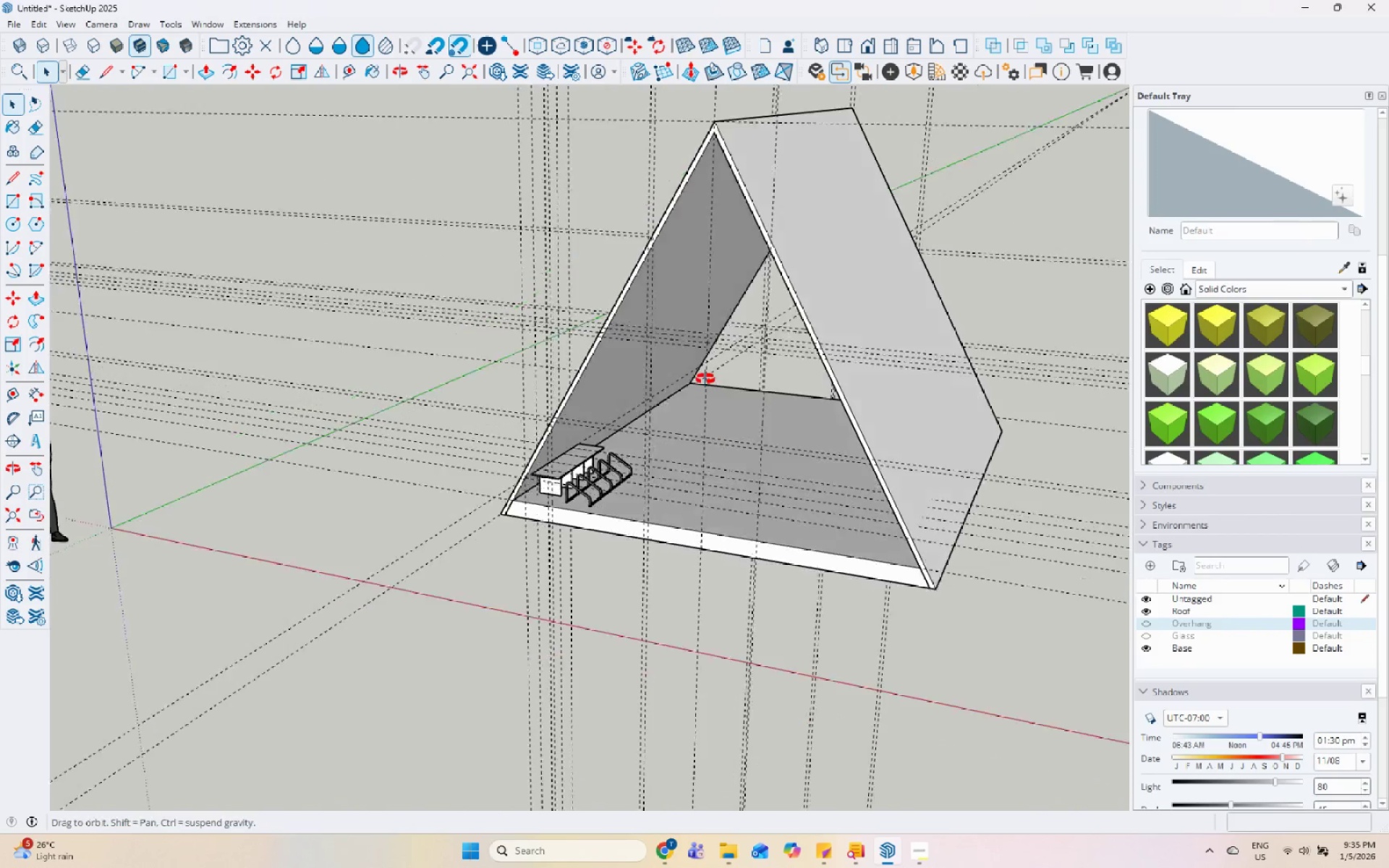 
left_click([747, 467])
 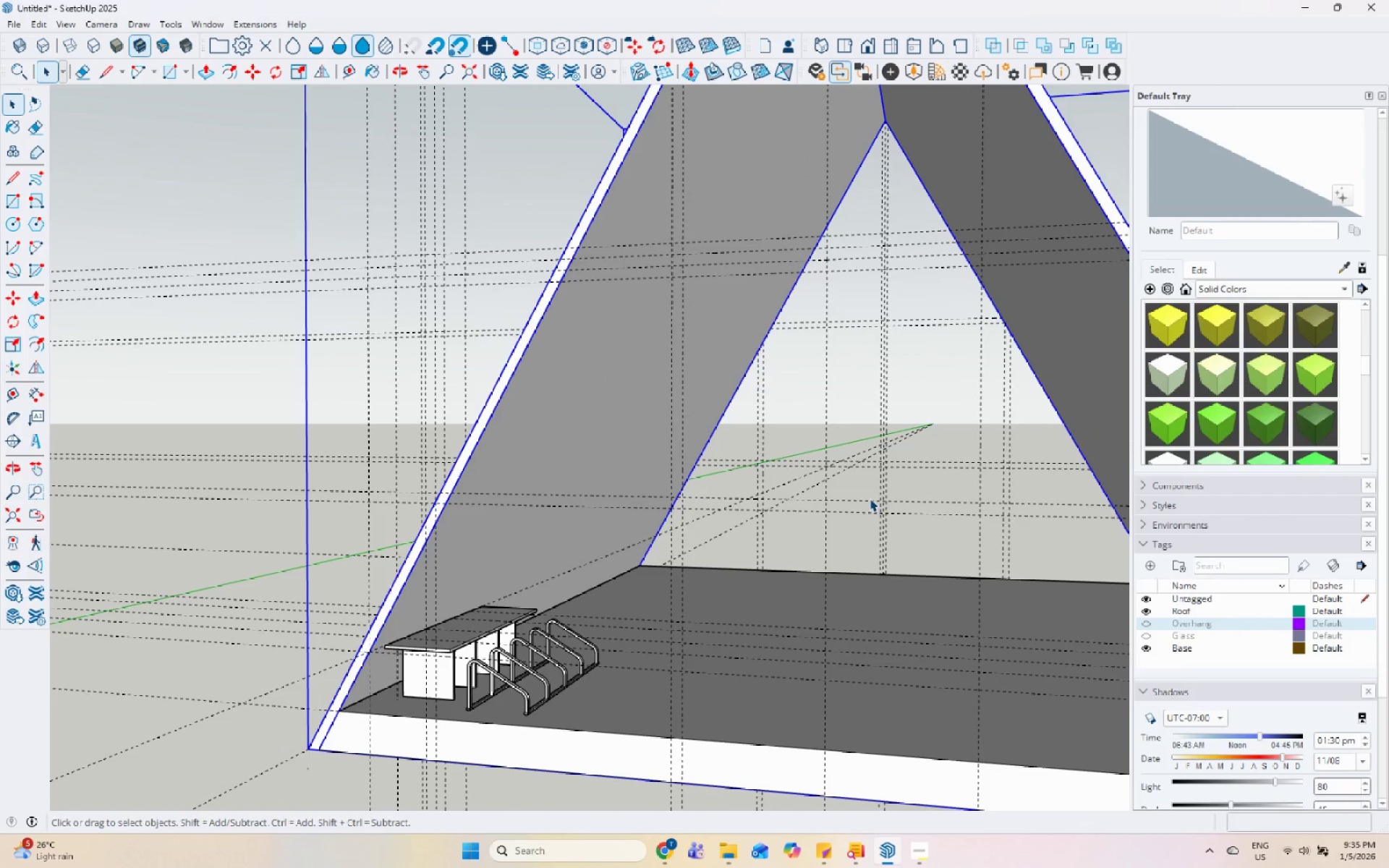 
scroll: coordinate [665, 326], scroll_direction: up, amount: 7.0
 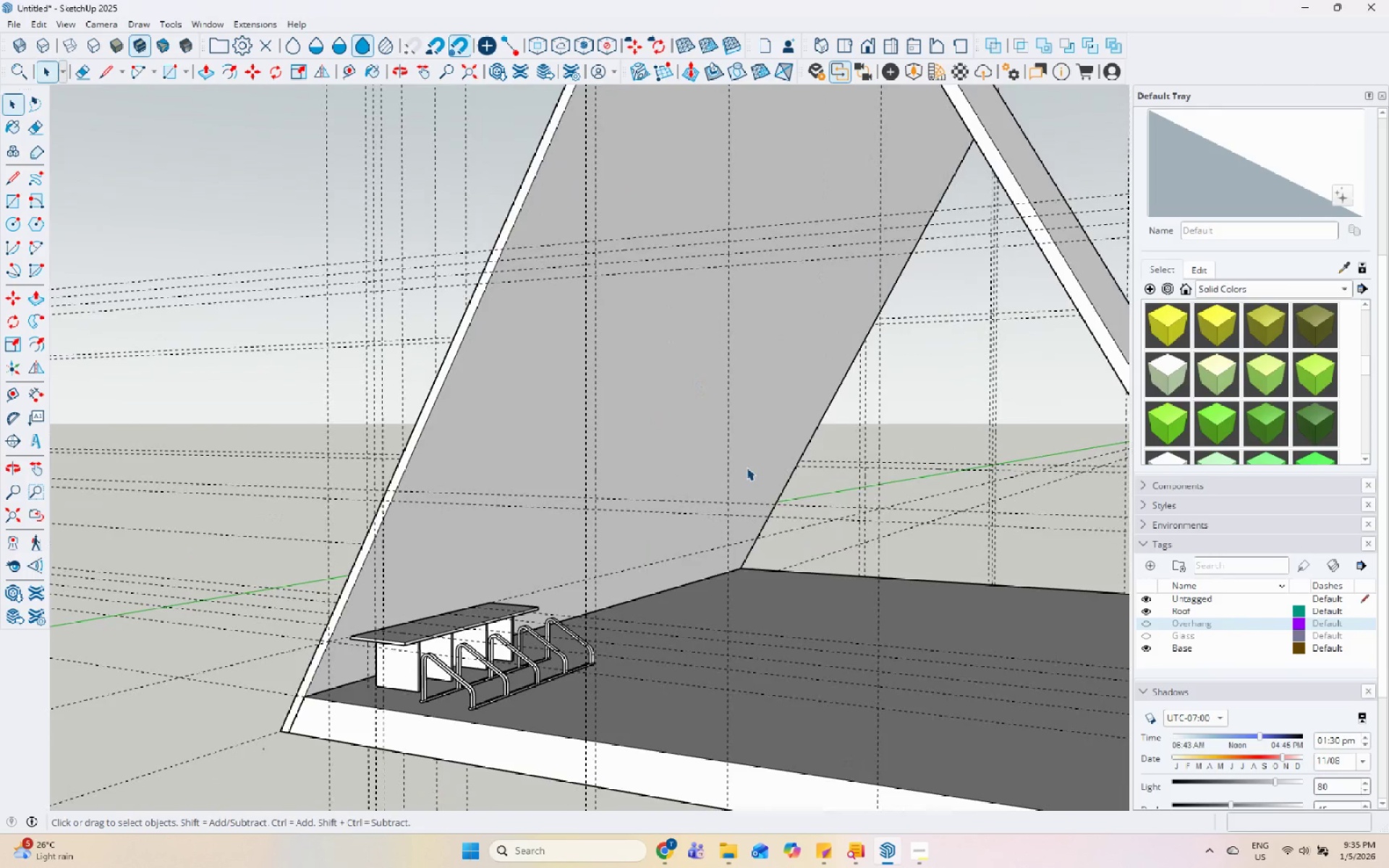 
wait(8.02)
 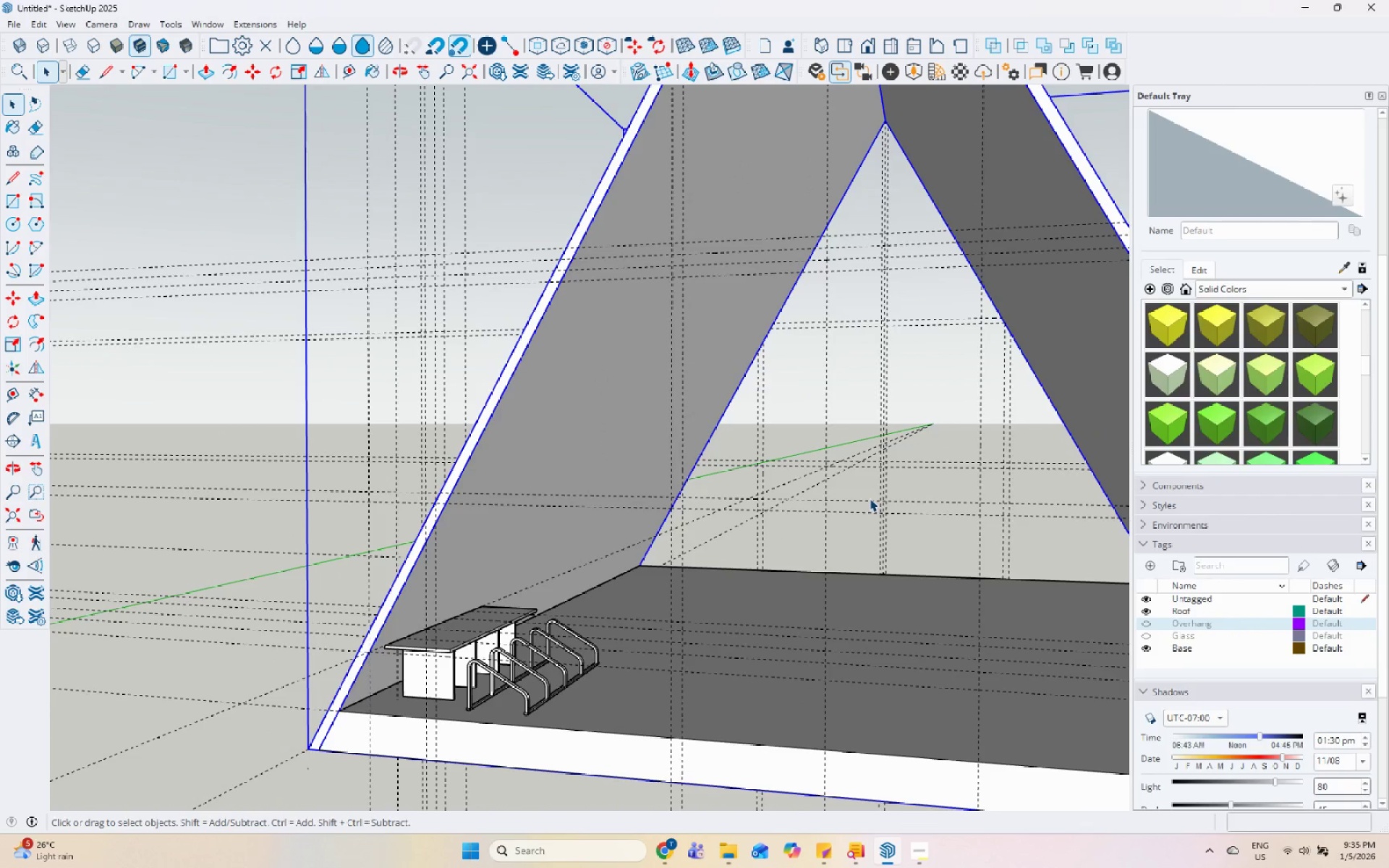 
scroll: coordinate [723, 480], scroll_direction: down, amount: 3.0
 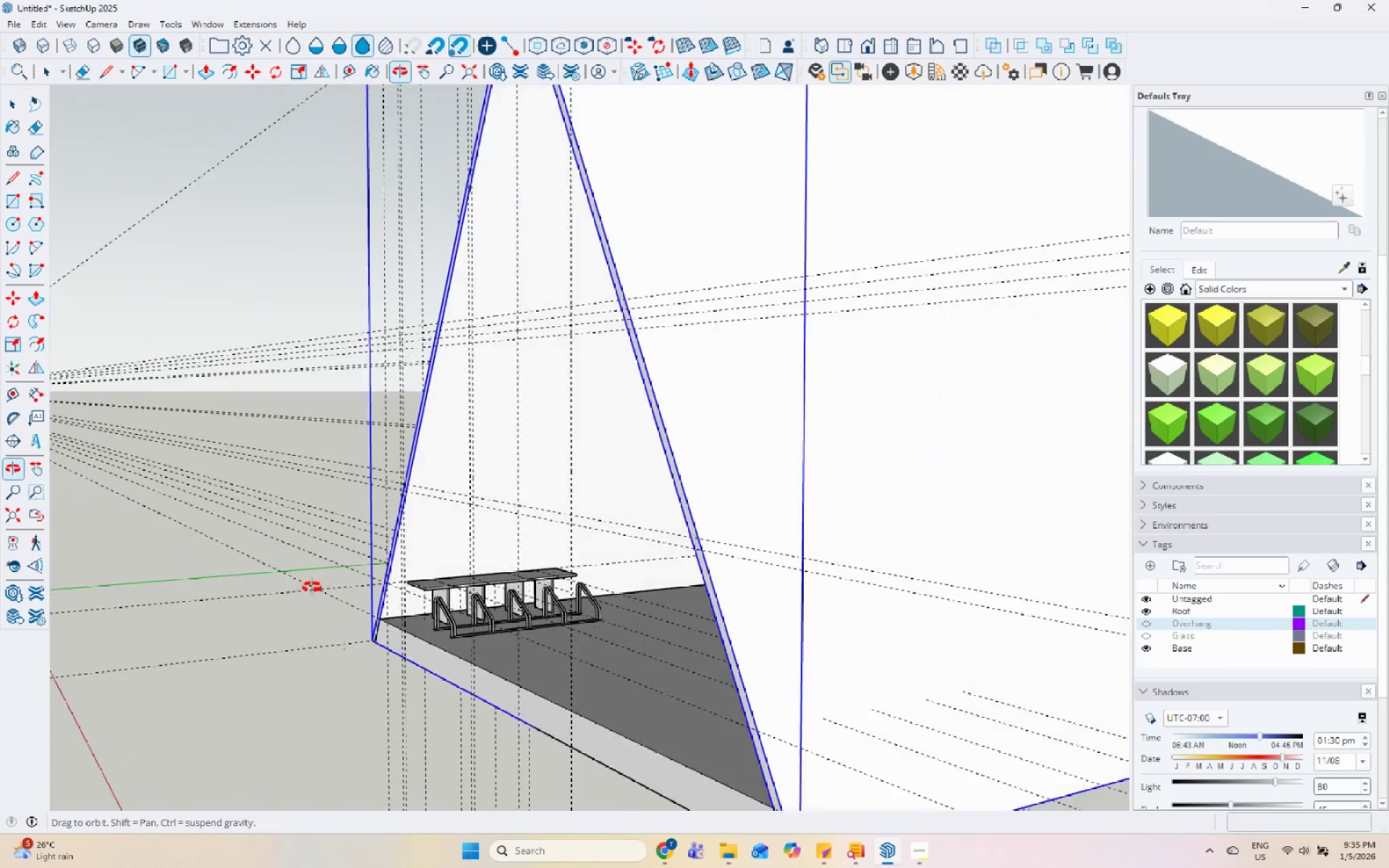 
scroll: coordinate [1071, 448], scroll_direction: up, amount: 1.0
 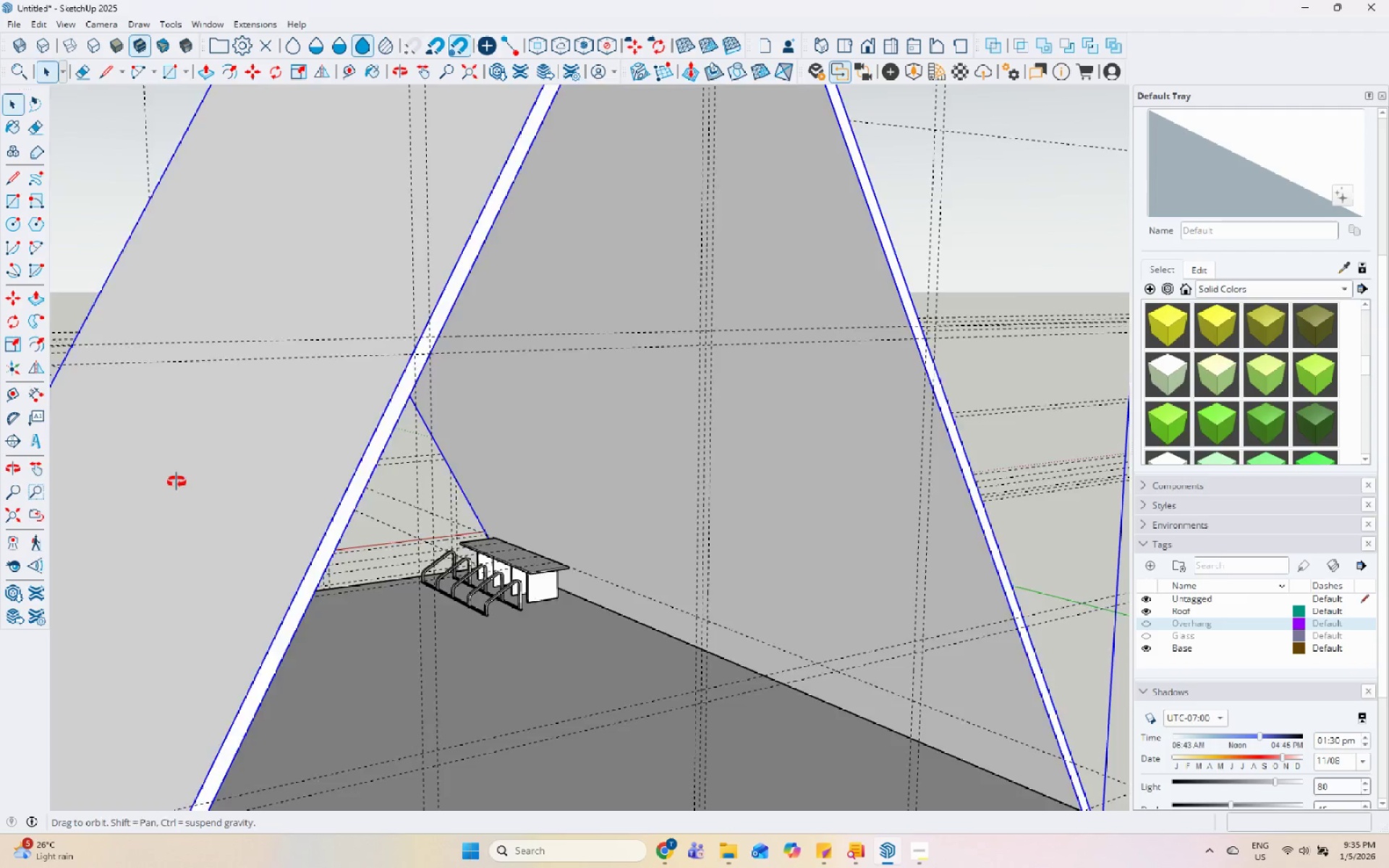 
scroll: coordinate [365, 514], scroll_direction: down, amount: 6.0
 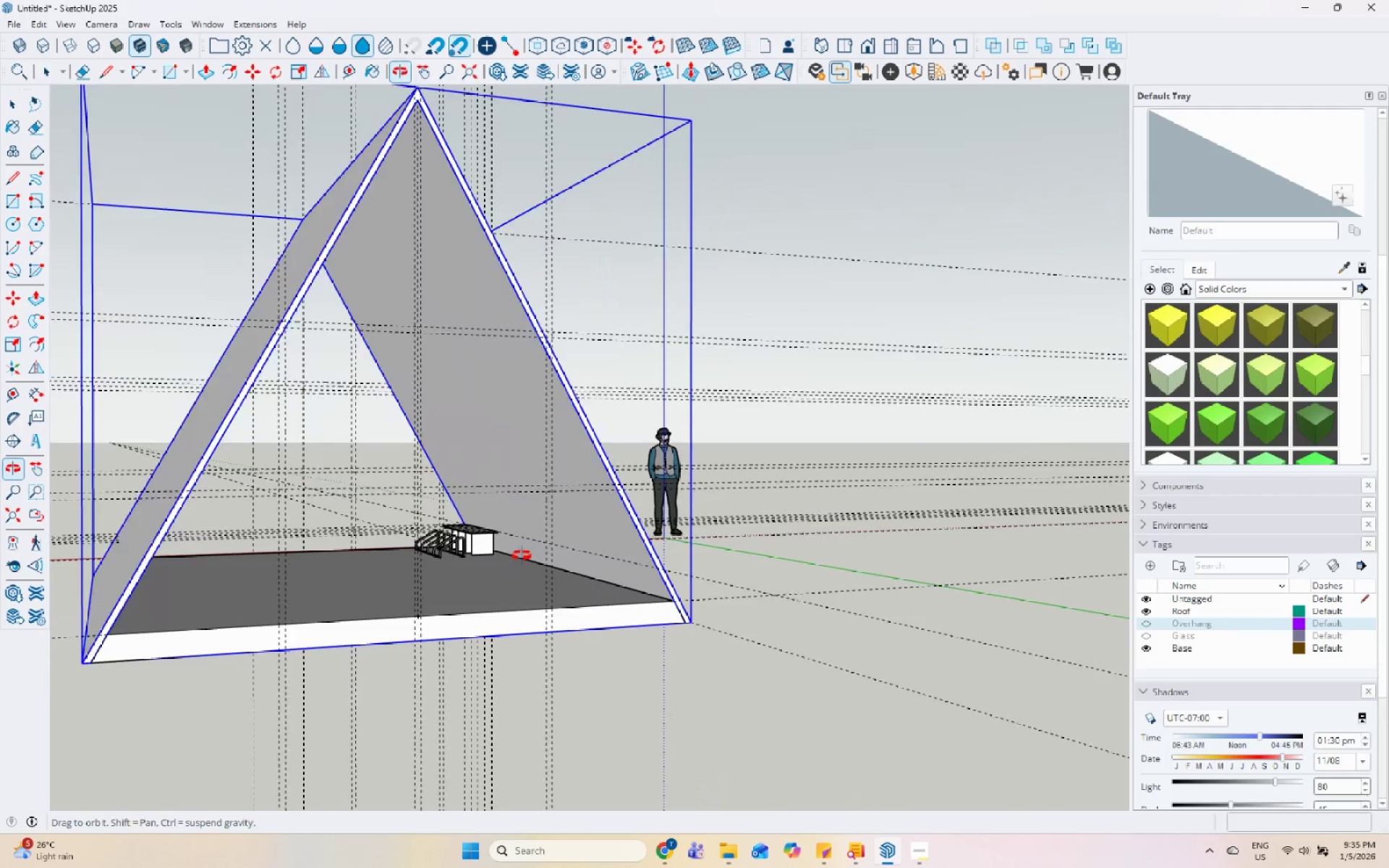 
scroll: coordinate [684, 697], scroll_direction: up, amount: 6.0
 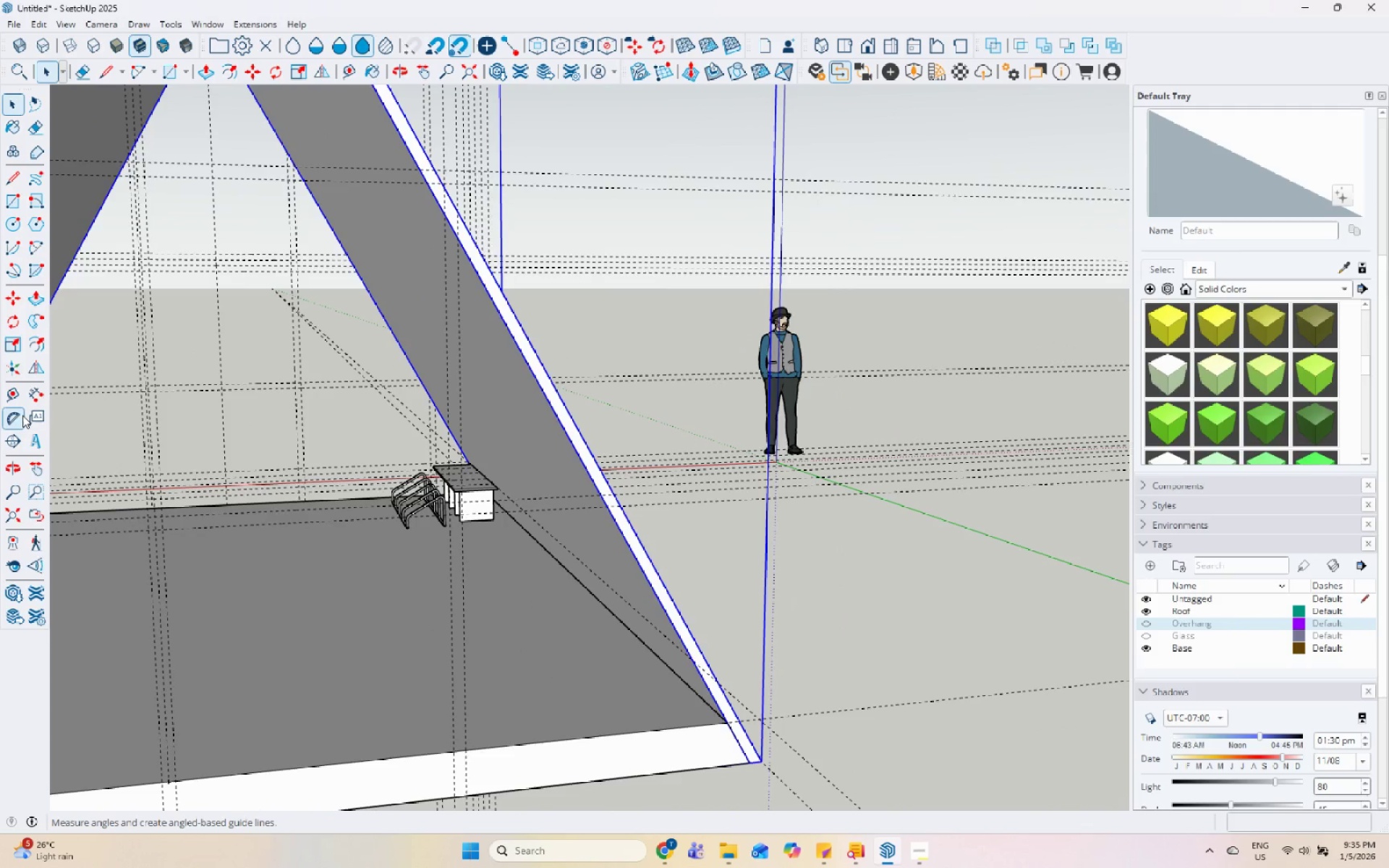 
left_click_drag(start_coordinate=[8, 397], to_coordinate=[13, 398])
 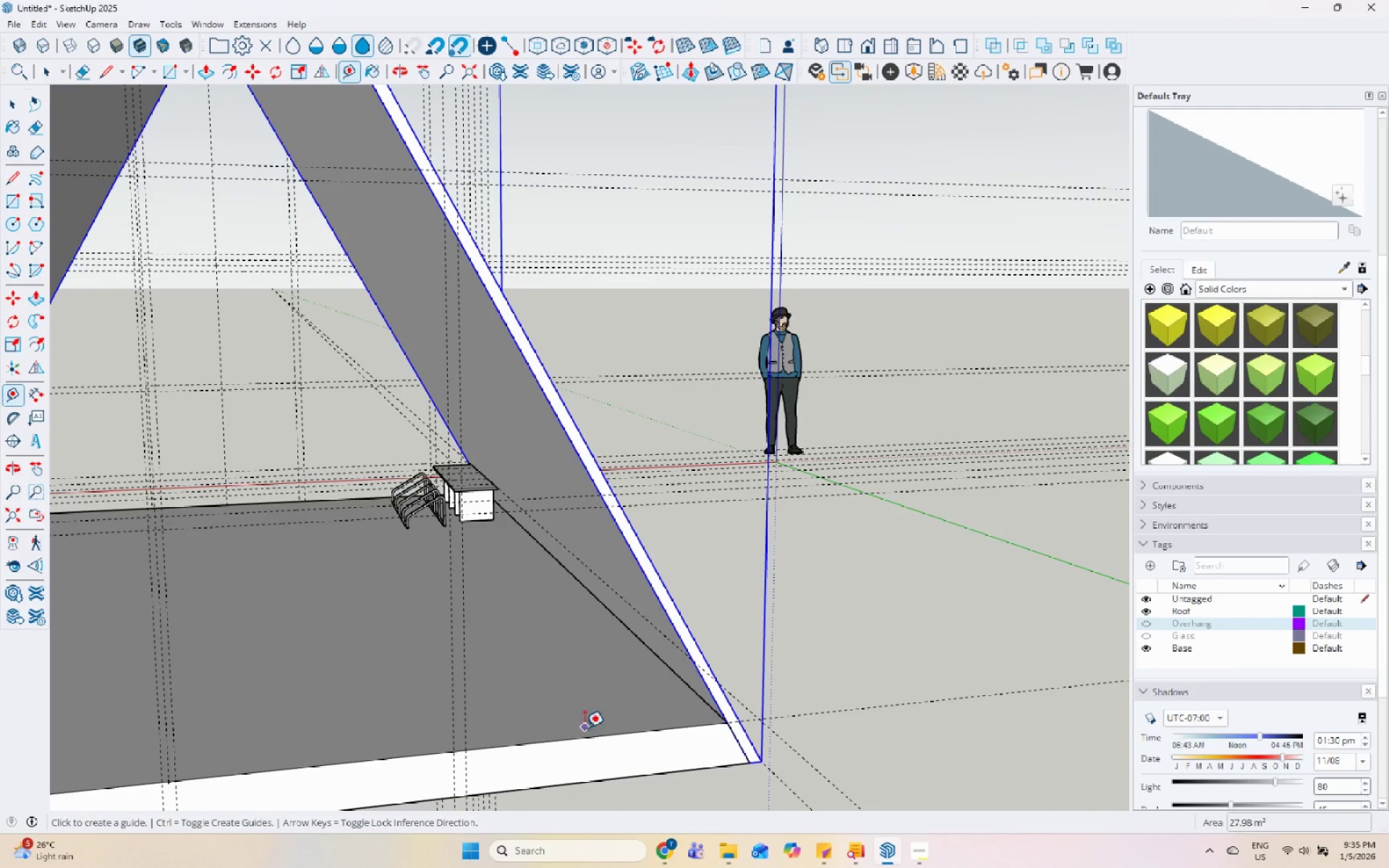 
left_click_drag(start_coordinate=[581, 739], to_coordinate=[582, 733])
 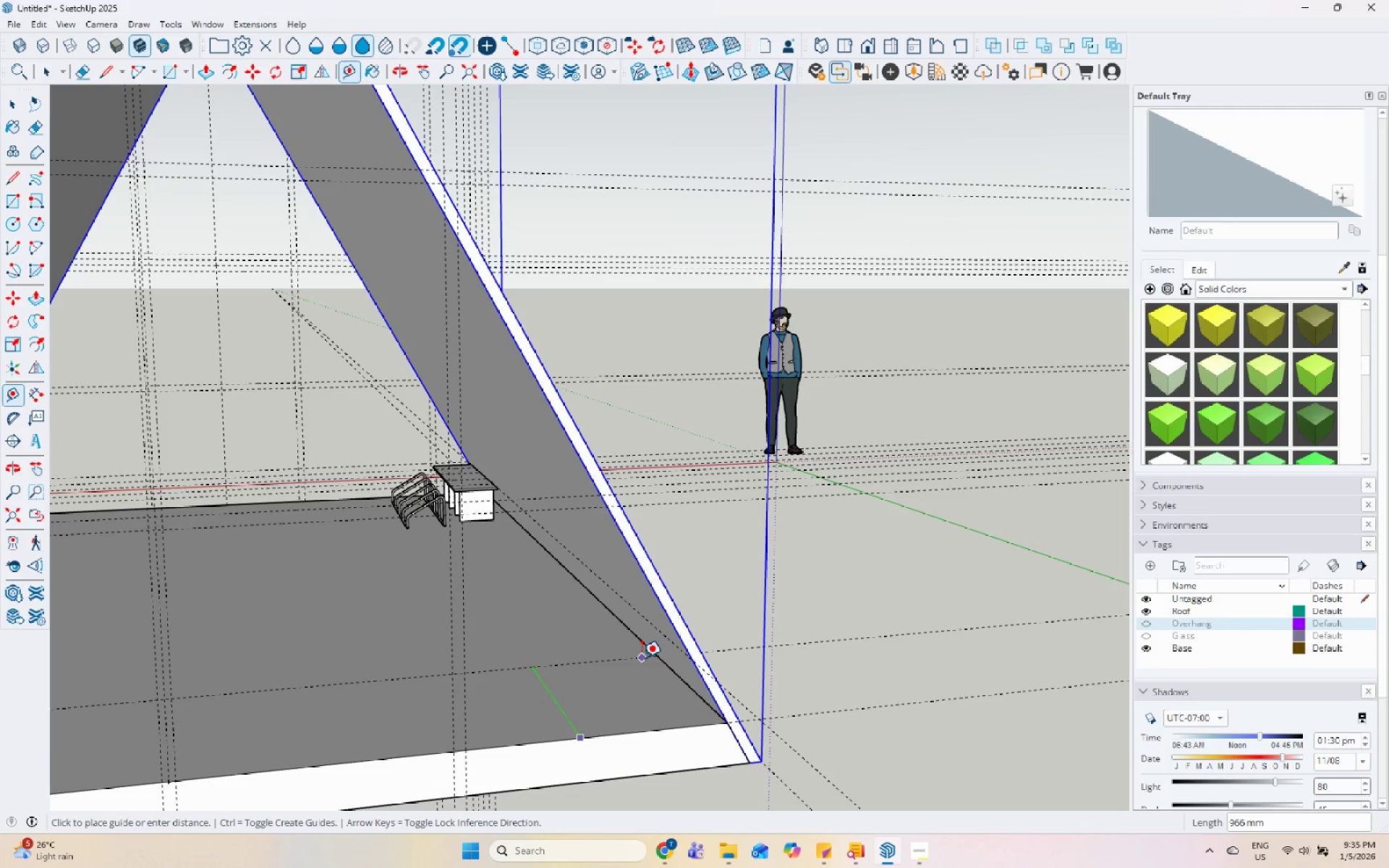 
key(ArrowUp)
 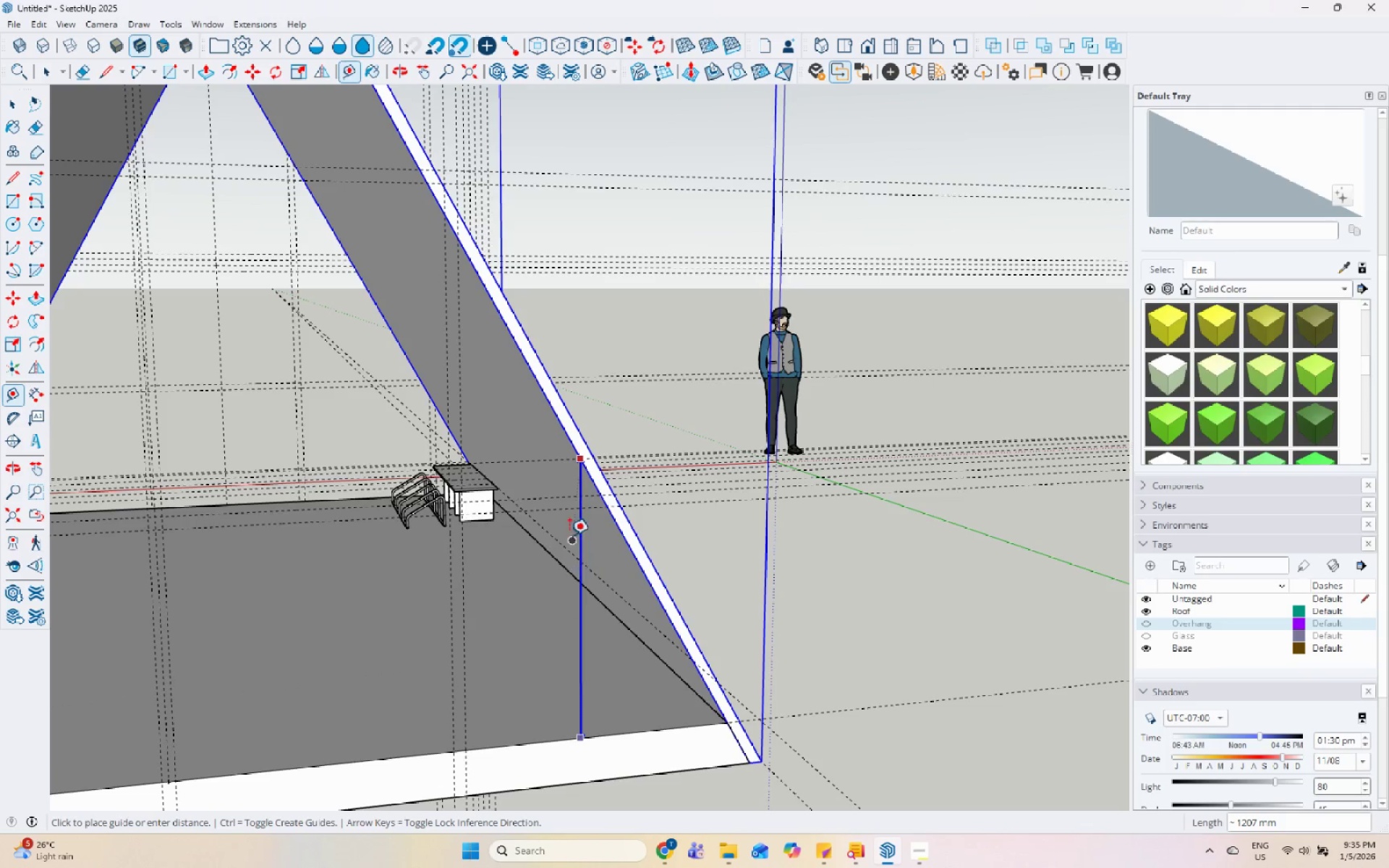 
mouse_move([579, 522])
 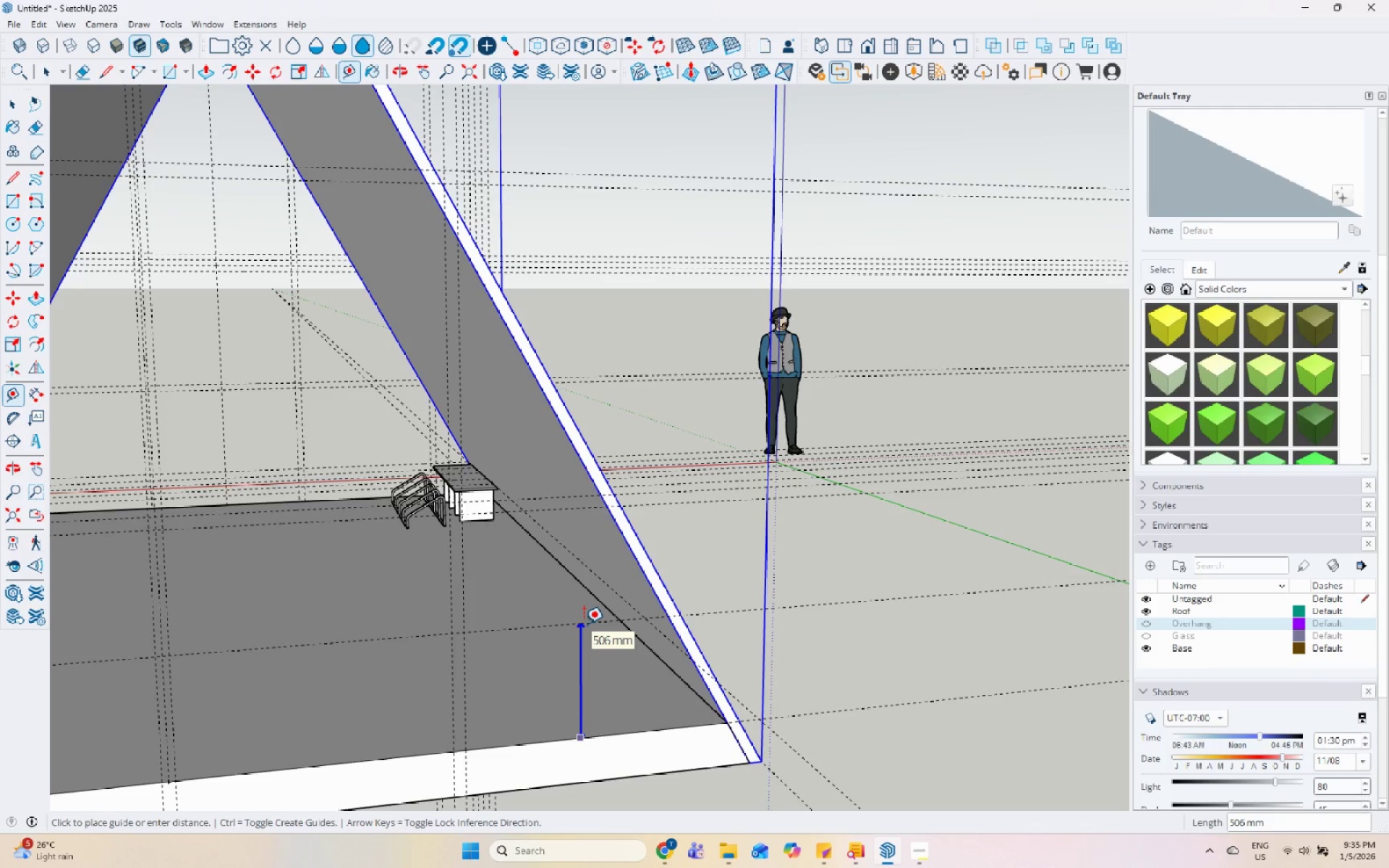 
wait(8.51)
 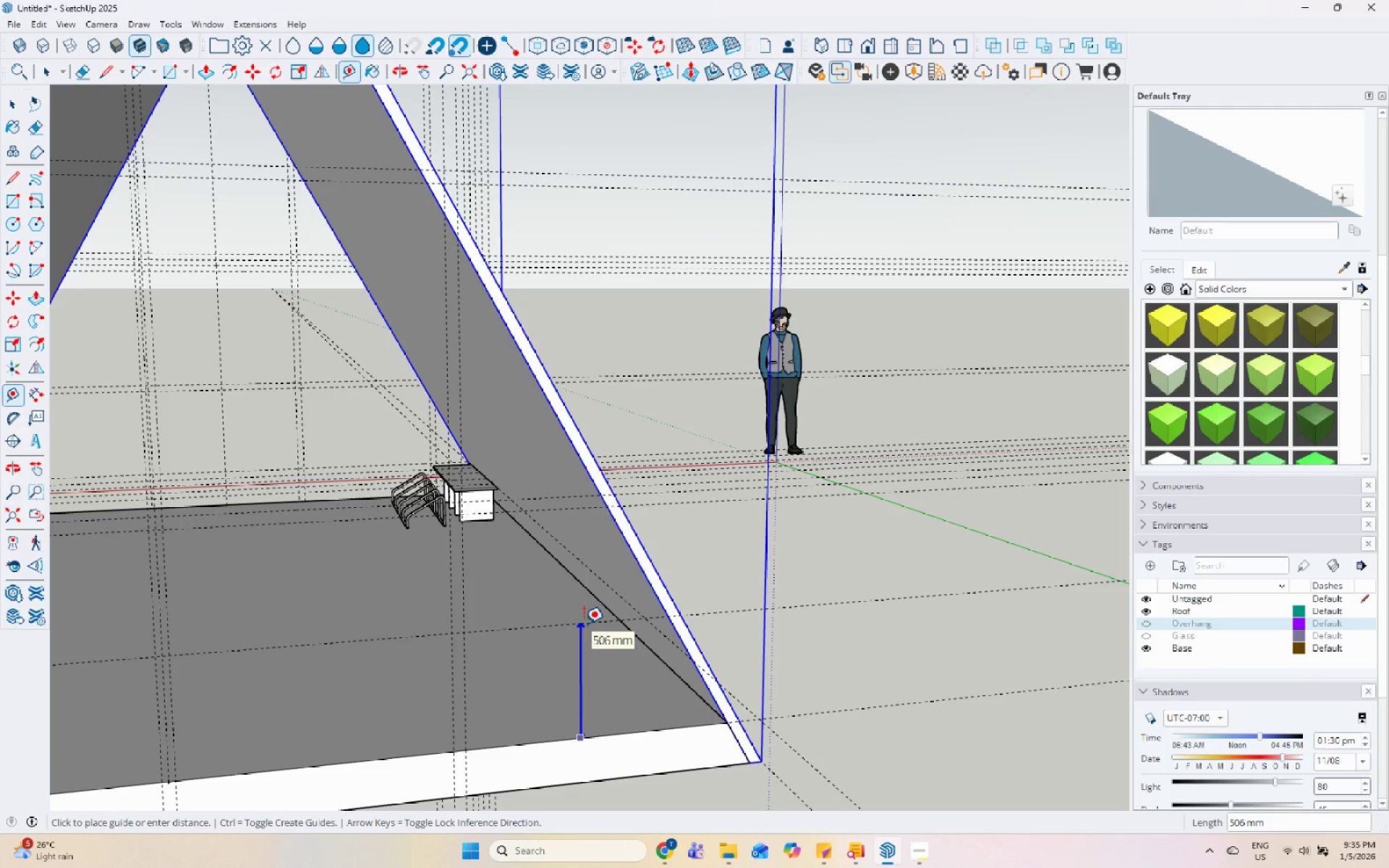 
key(Numpad5)
 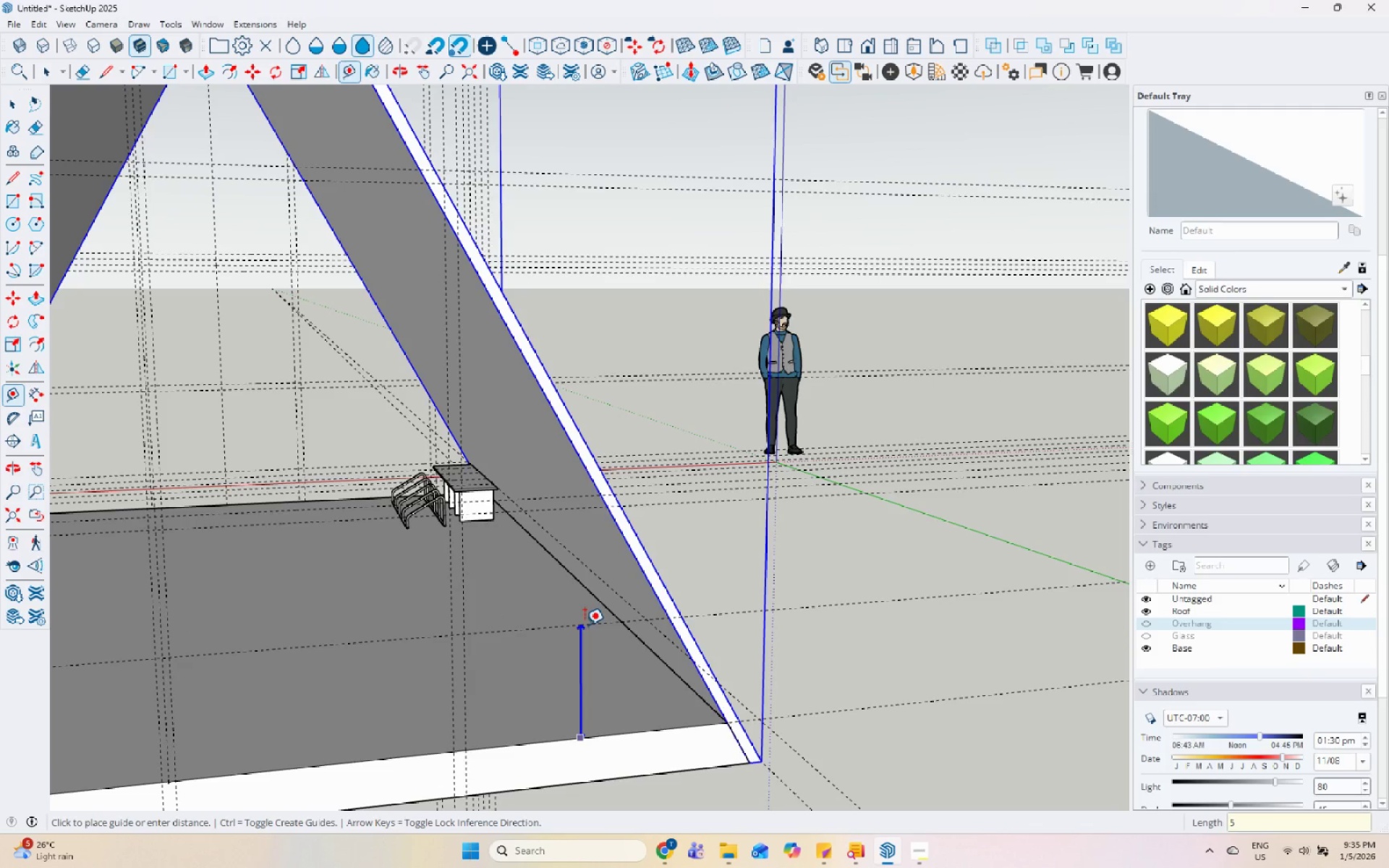 
key(Numpad0)
 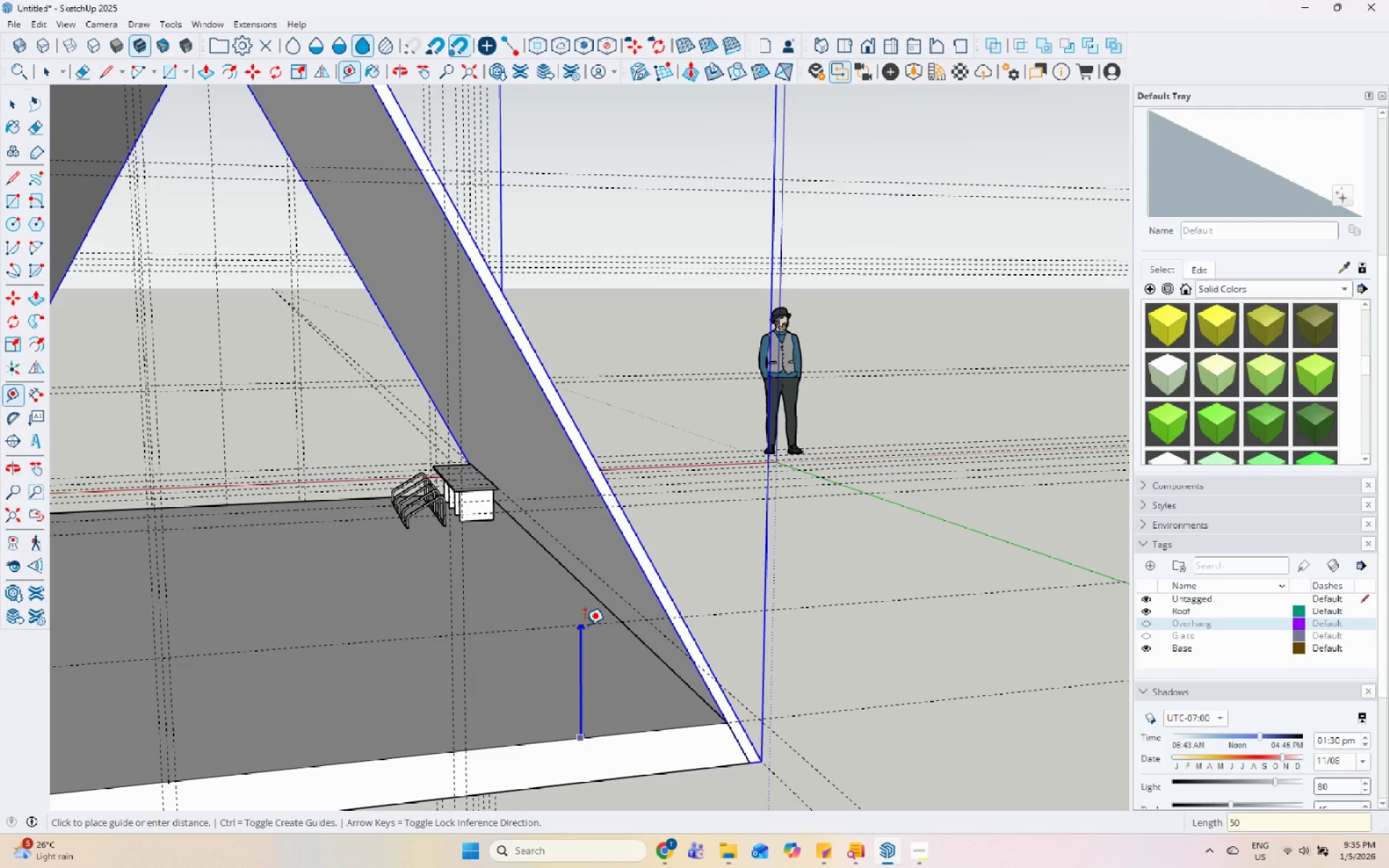 
key(Numpad0)
 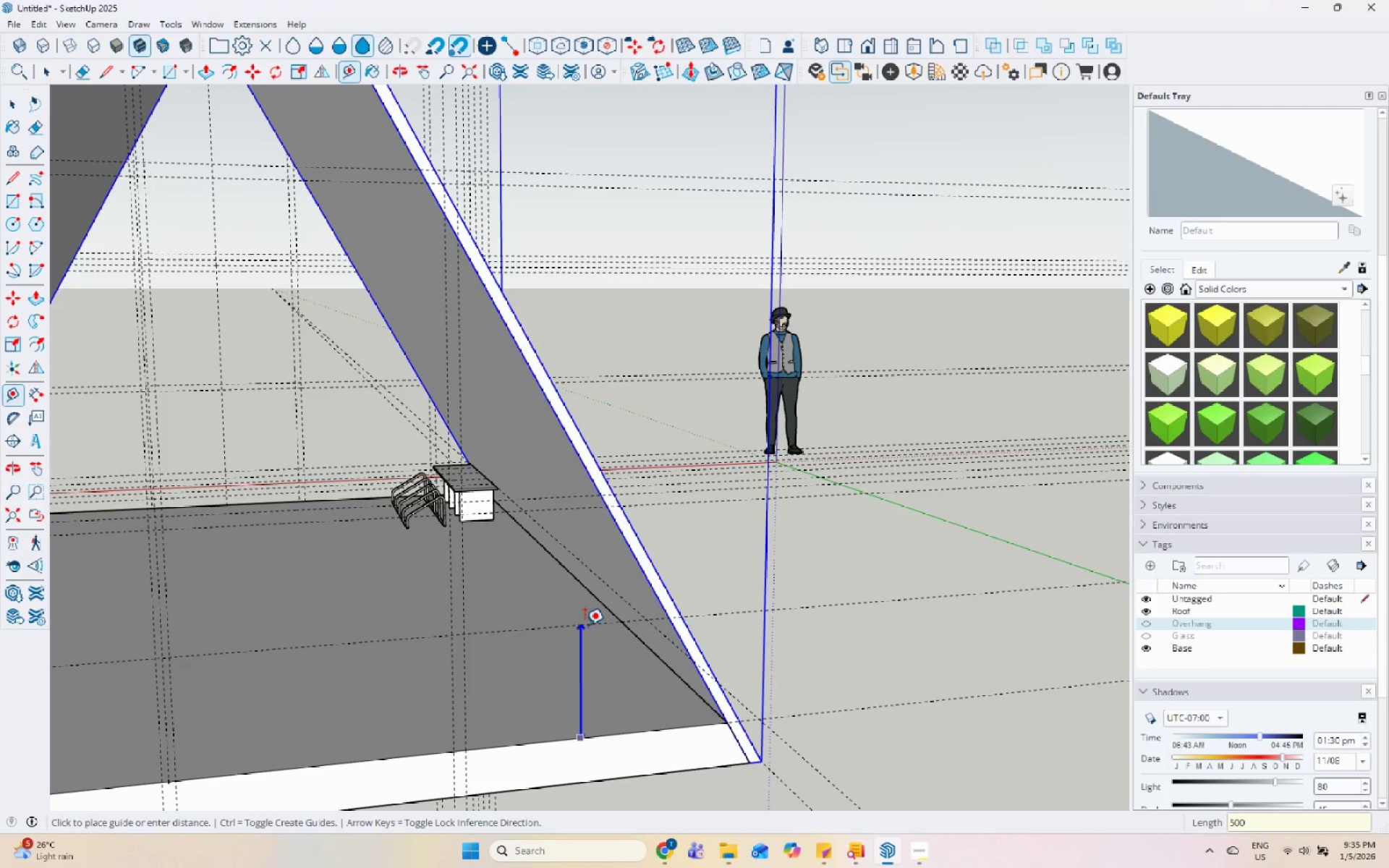 
key(Enter)
 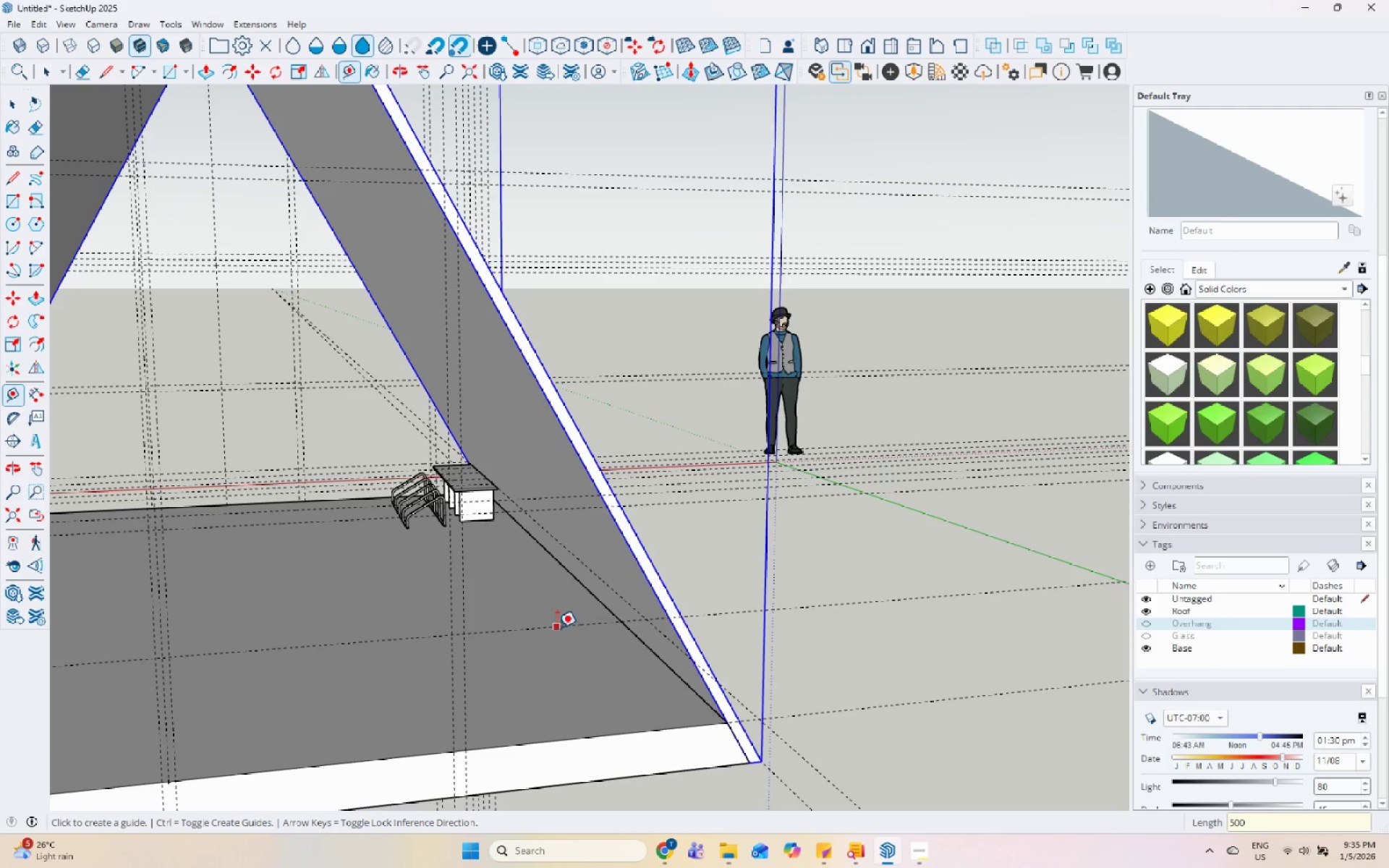 
left_click([548, 629])
 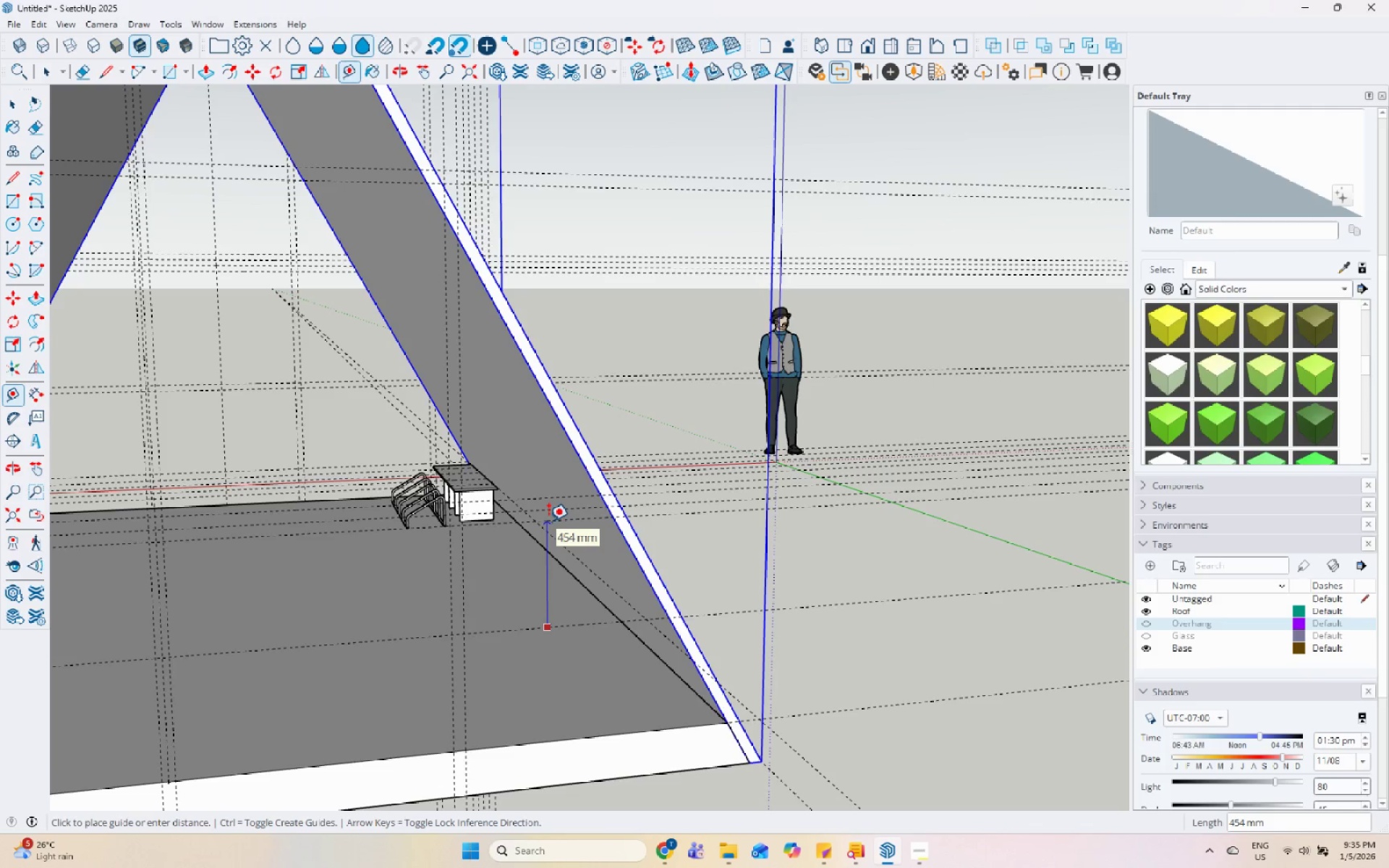 
wait(5.12)
 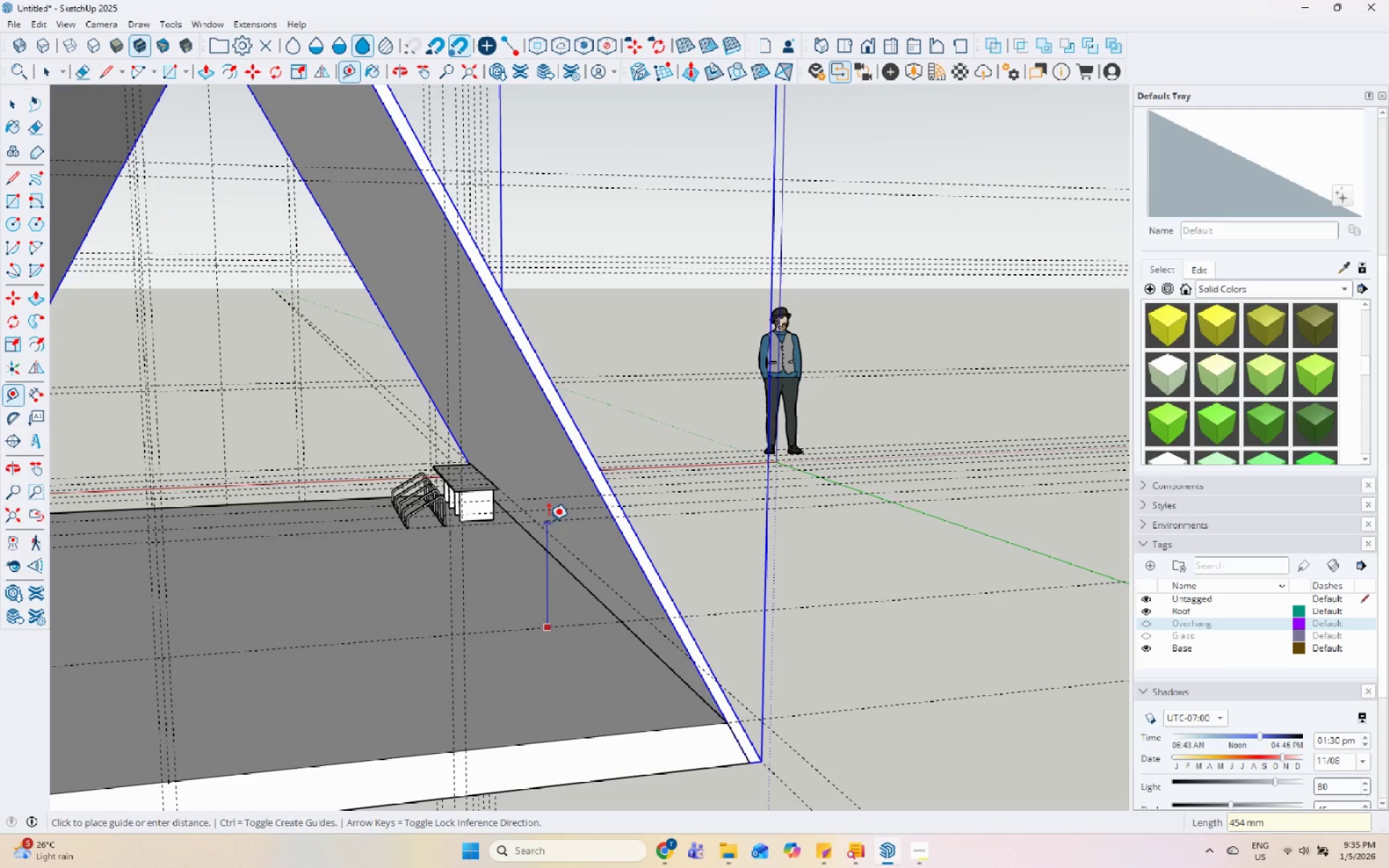 
key(Numpad3)
 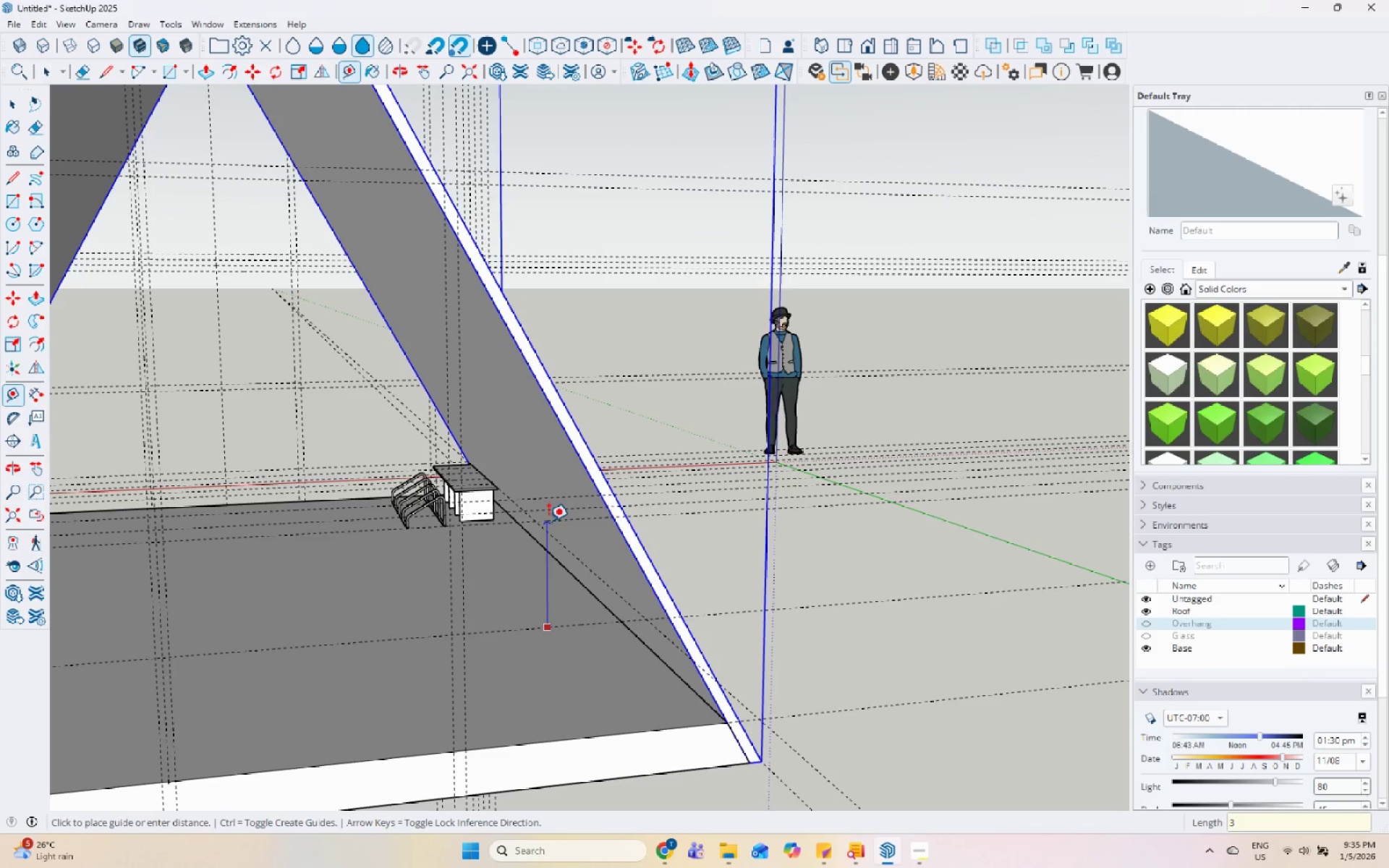 
key(Numpad0)
 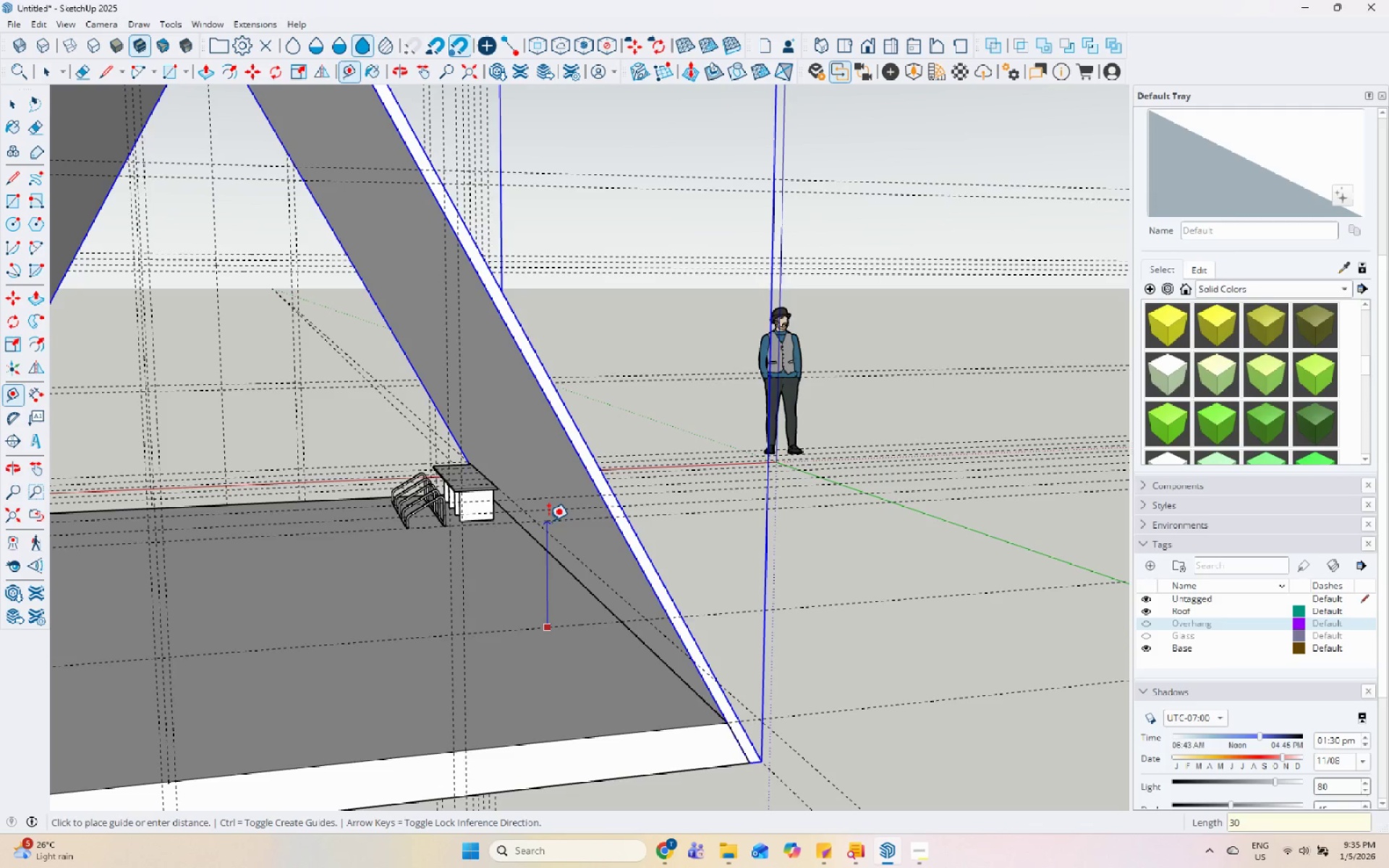 
key(Numpad0)
 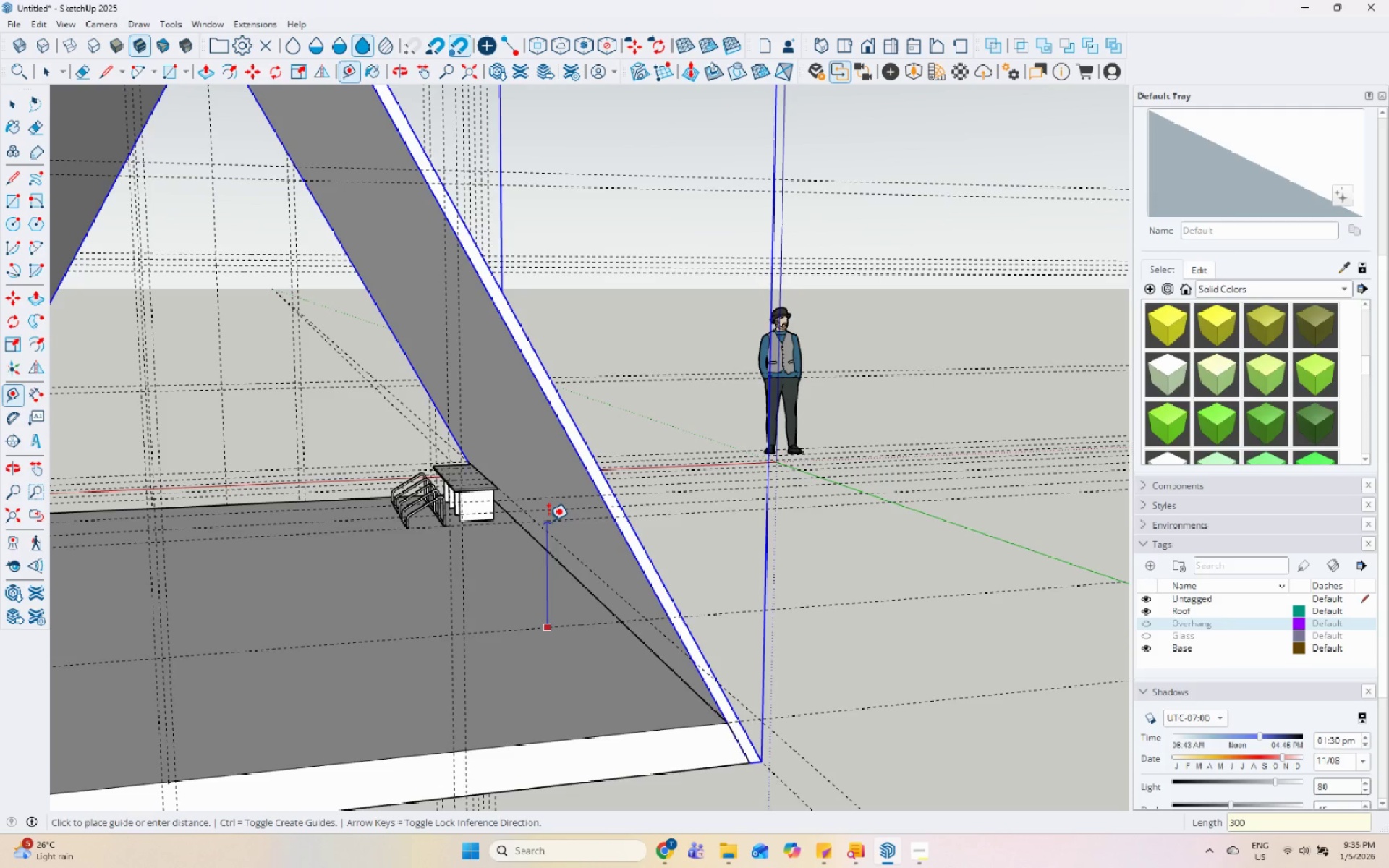 
key(Enter)
 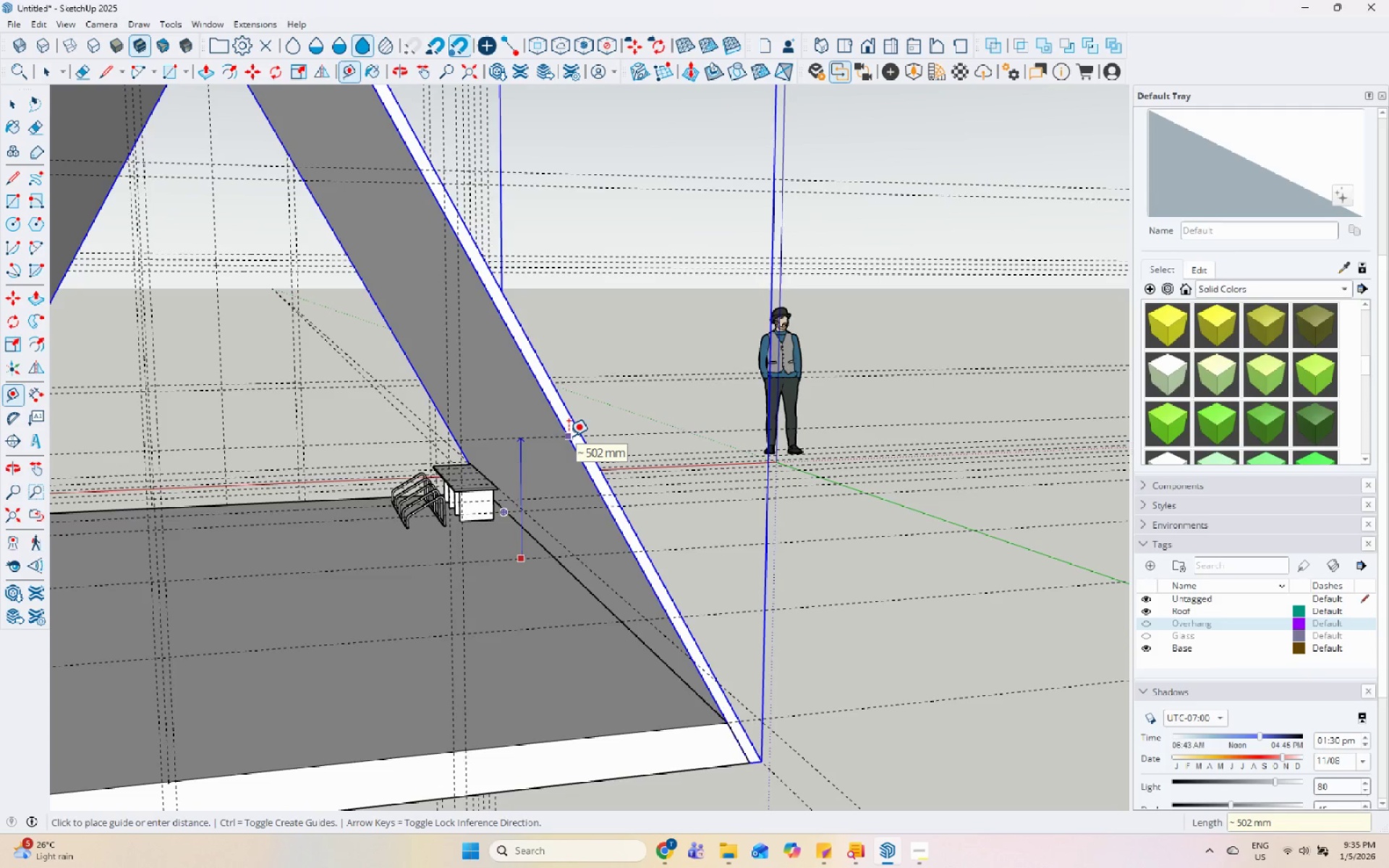 
wait(5.08)
 